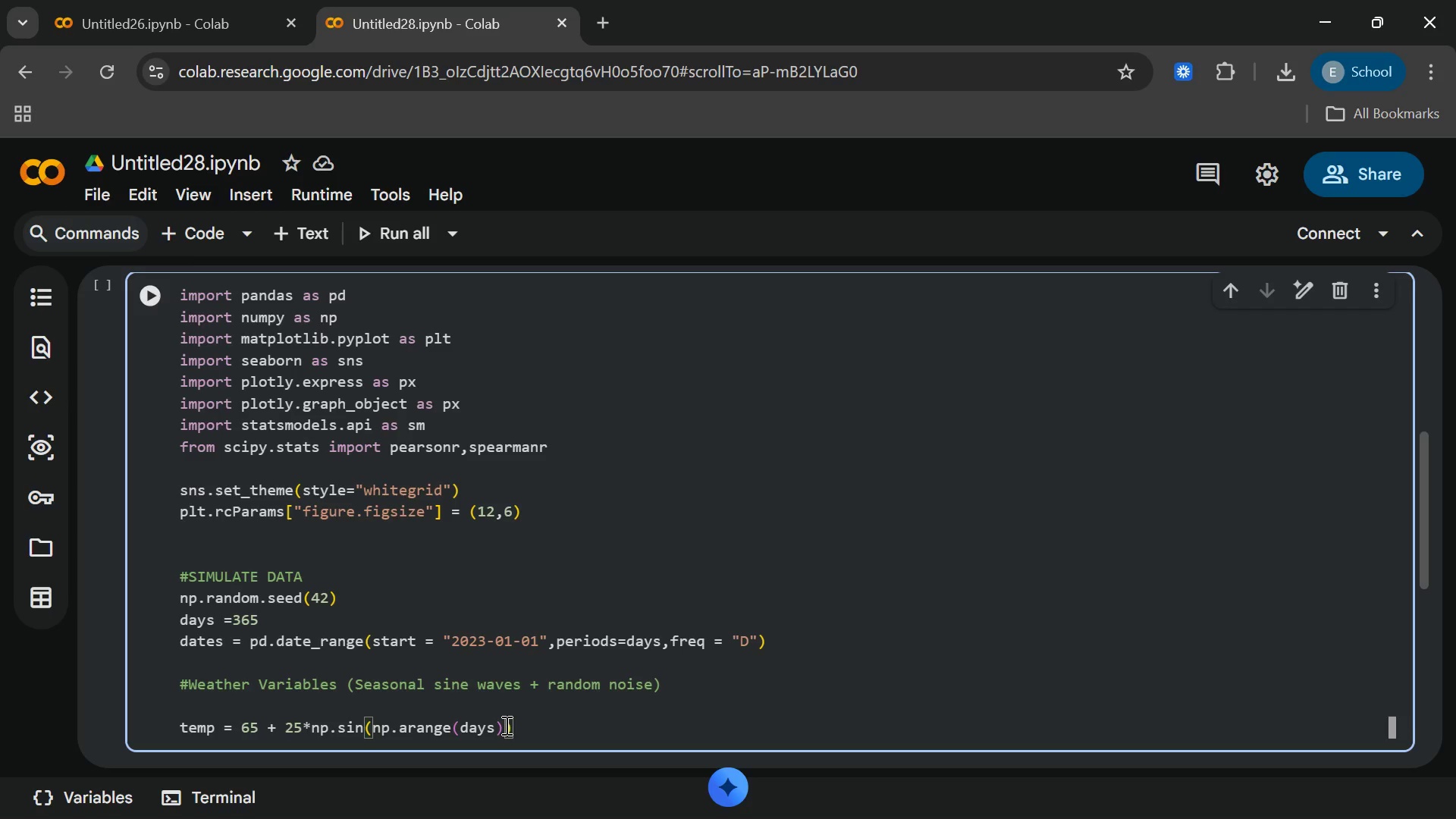 
type( *  2)
key(Backspace)
key(Backspace)
key(Backspace)
type( 2 * np.pu)
key(Backspace)
type(i/356)
key(Backspace)
key(Backspace)
type(65)
 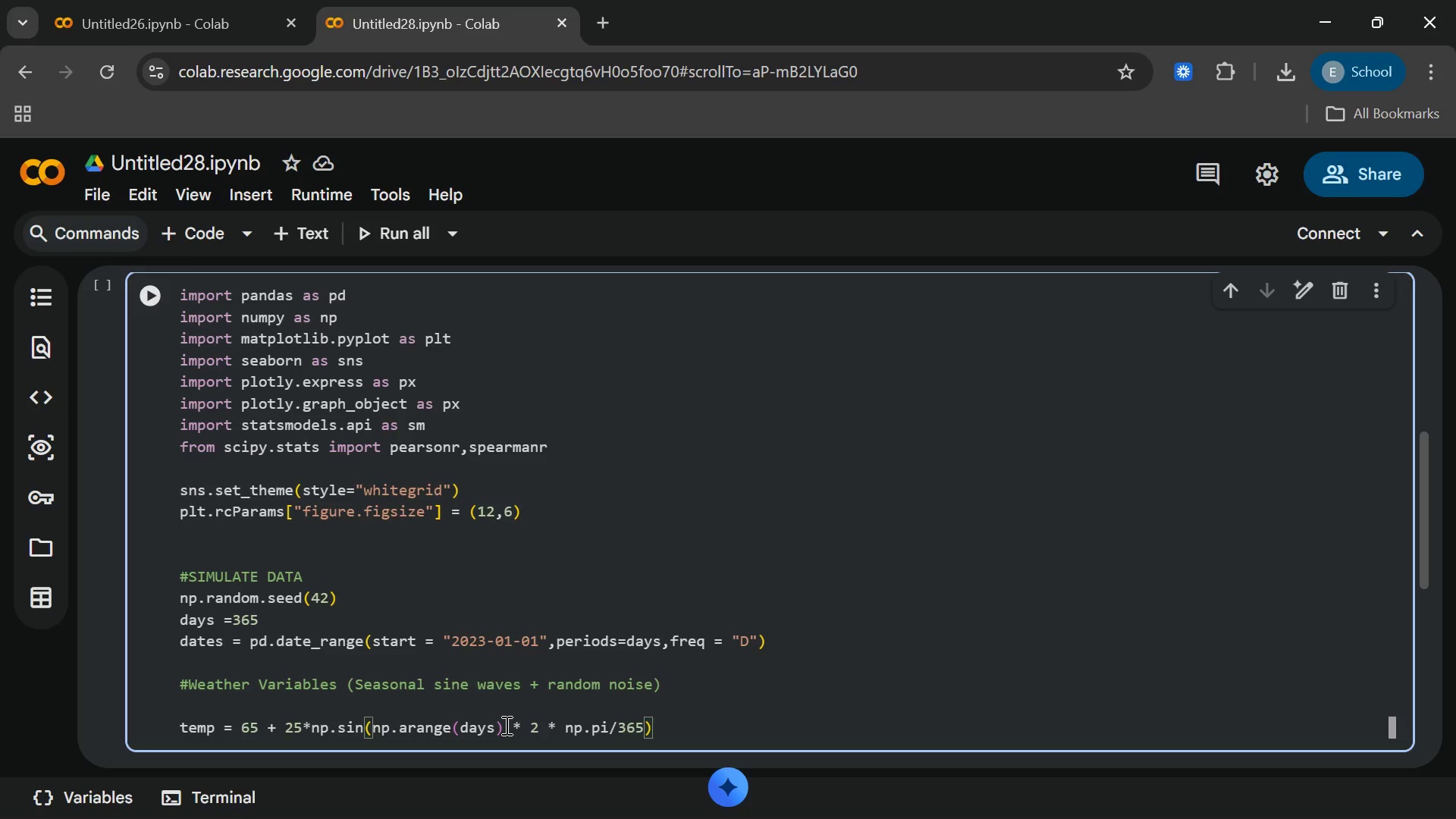 
type(-np.pi/2)
 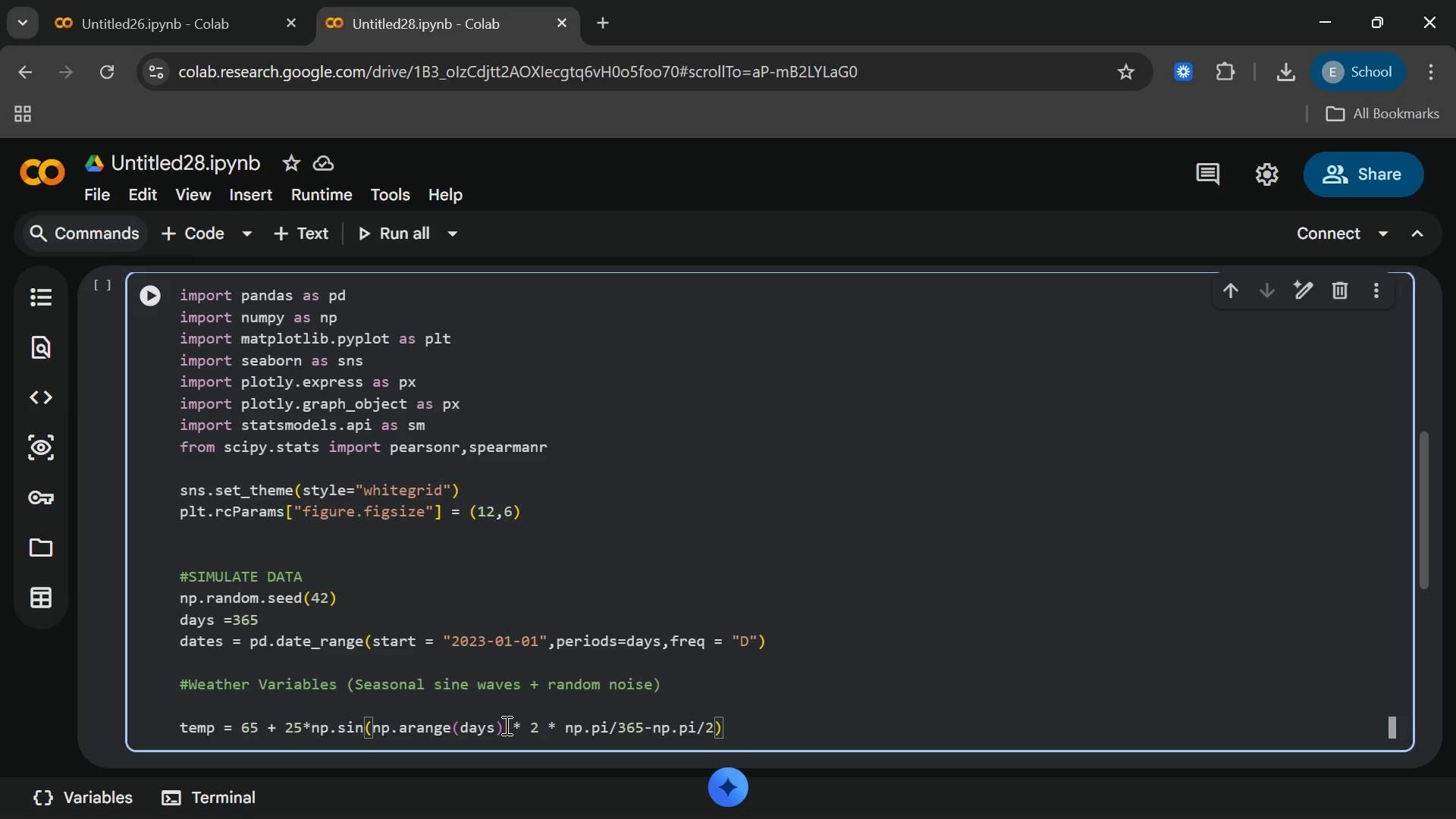 
key(ArrowRight)
 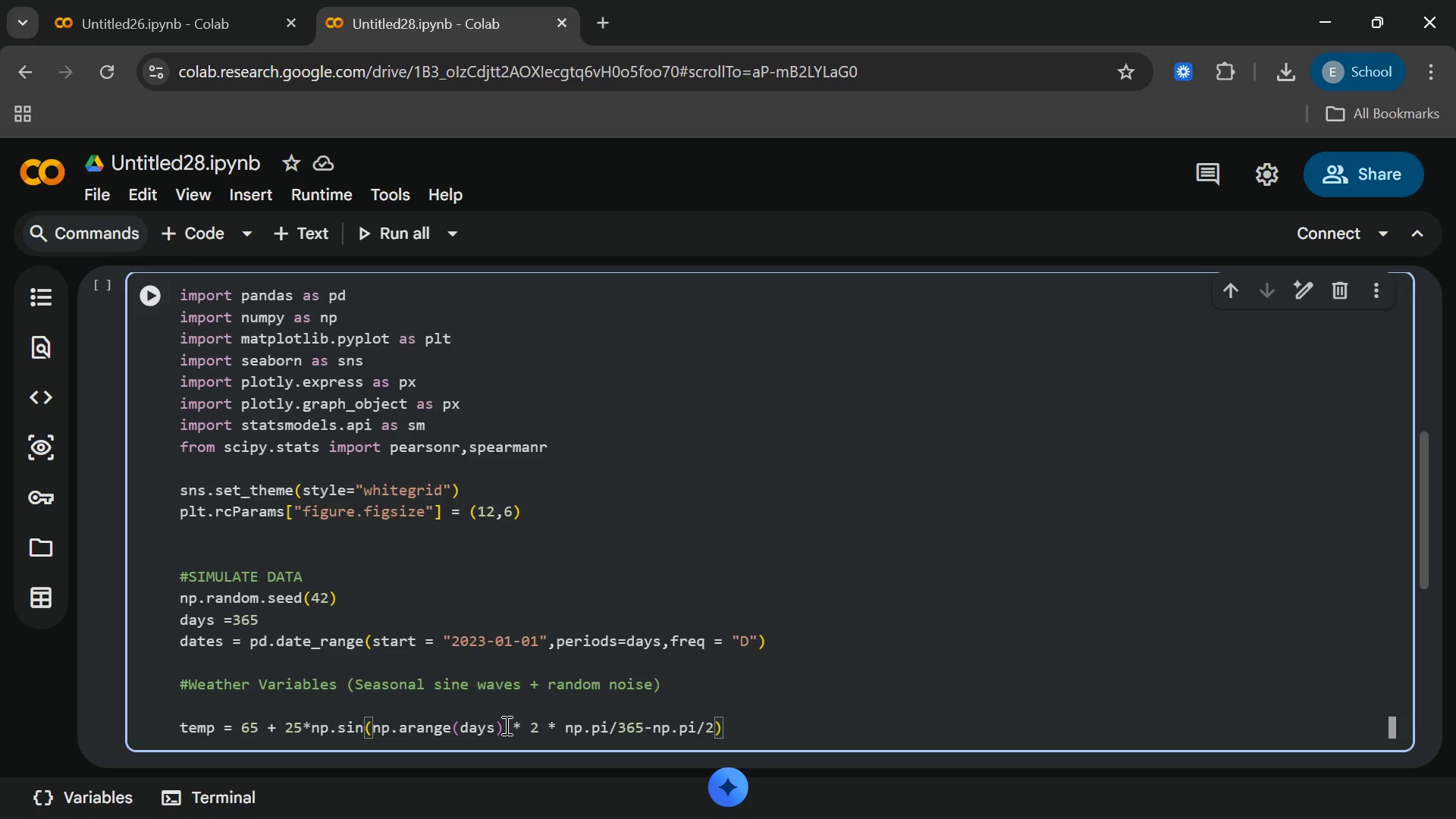 
key(Shift+Equal)
 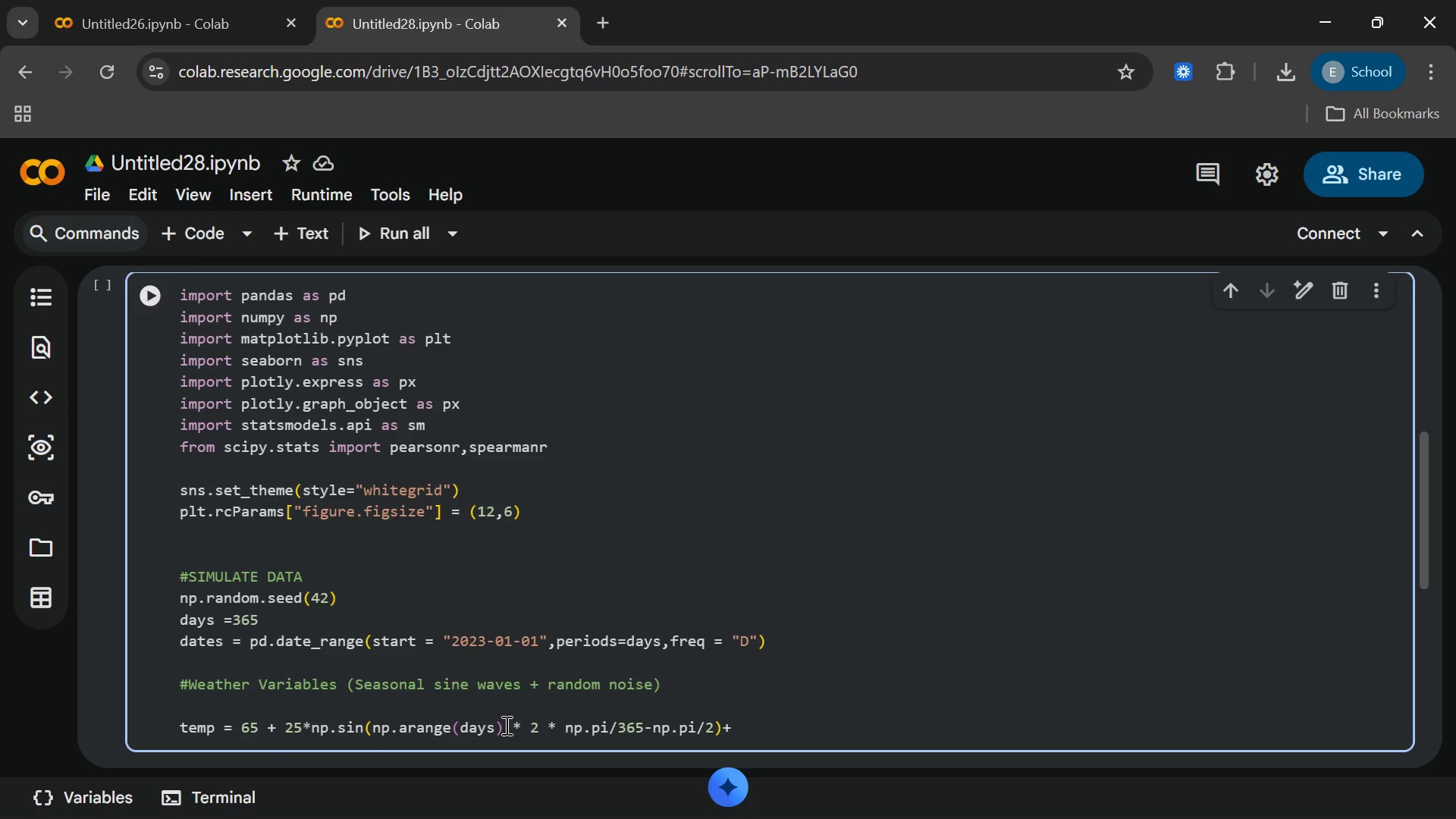 
key(ArrowLeft)
 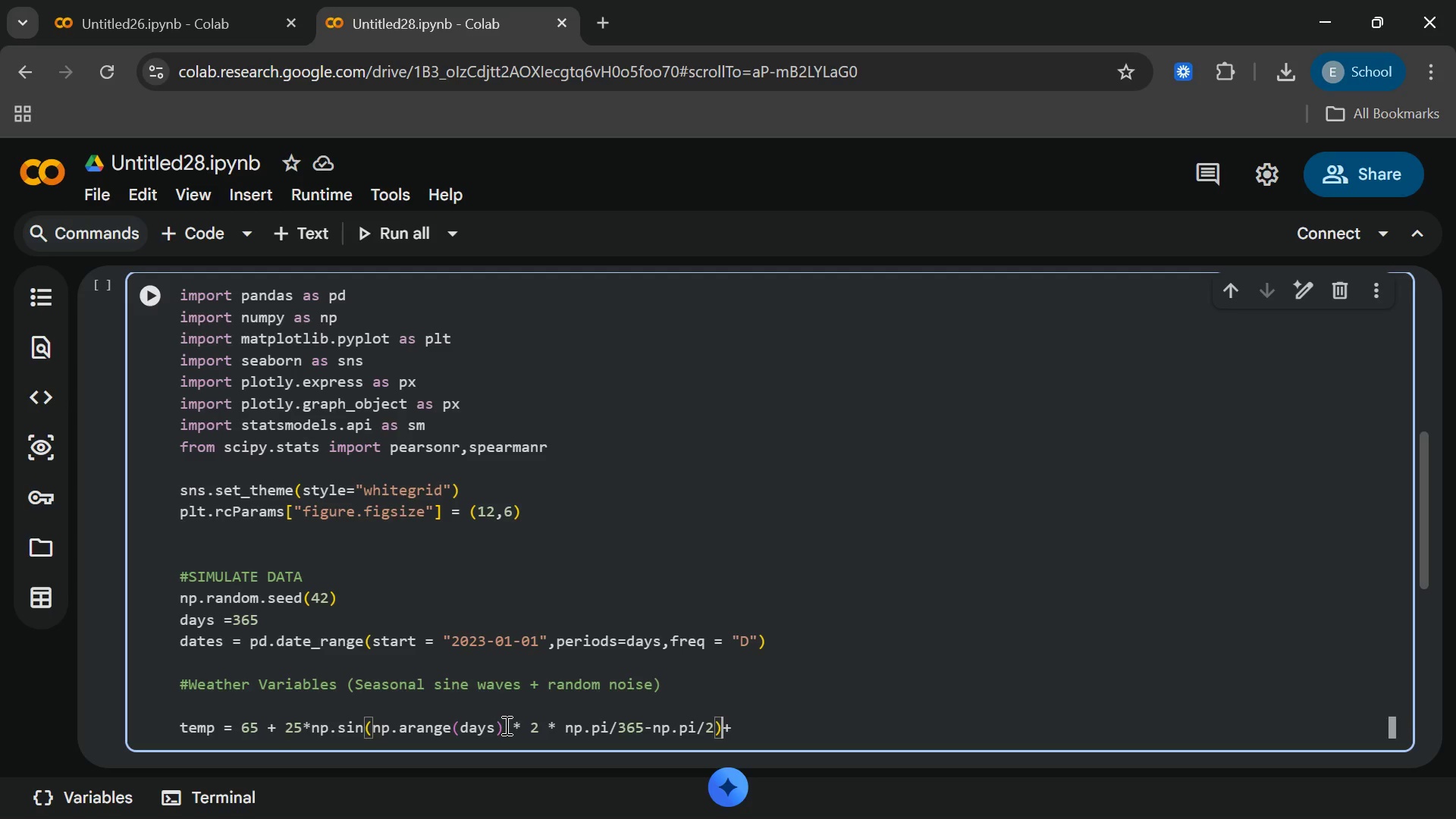 
key(Space)
 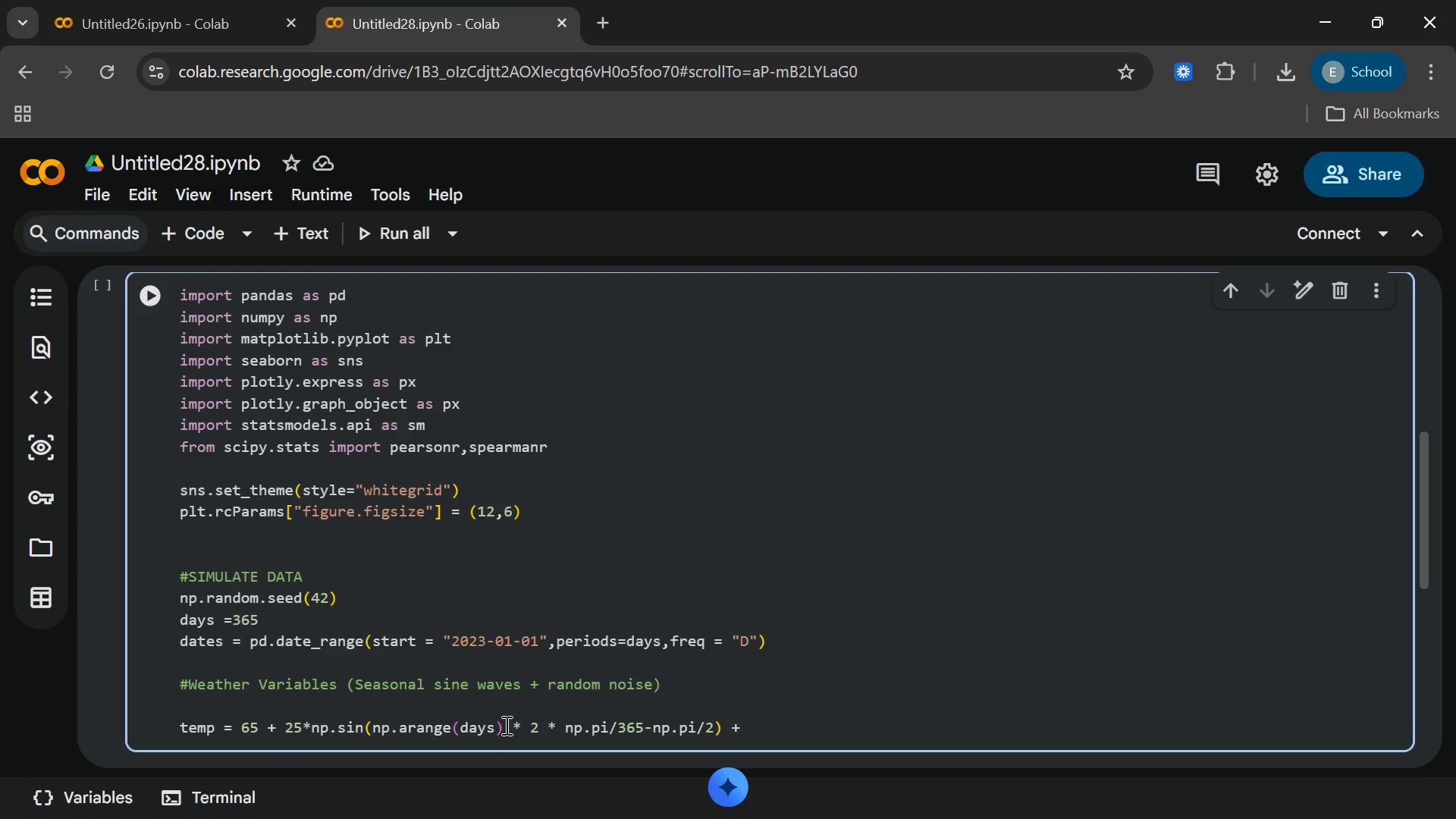 
key(ArrowRight)
 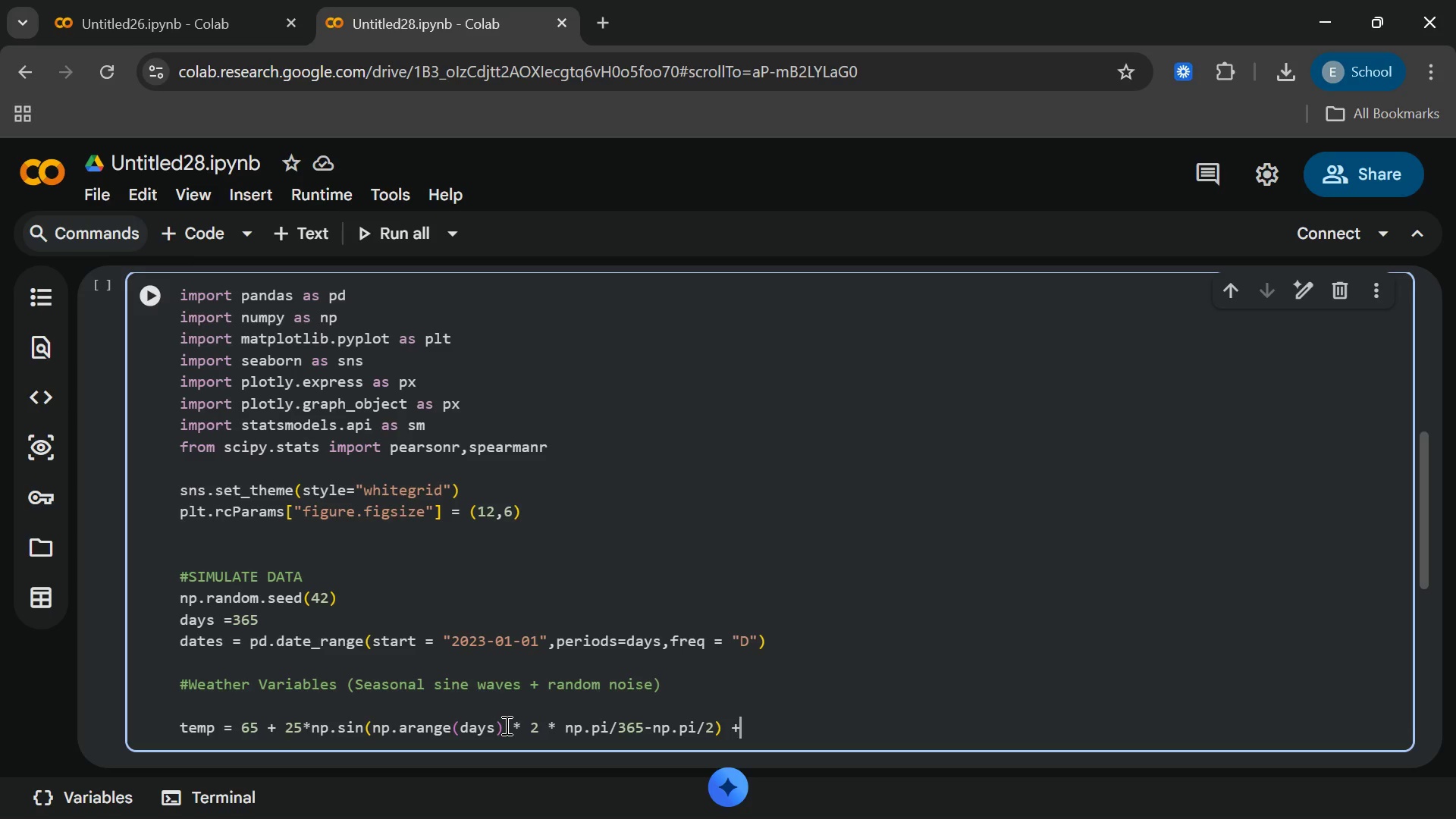 
key(ArrowRight)
 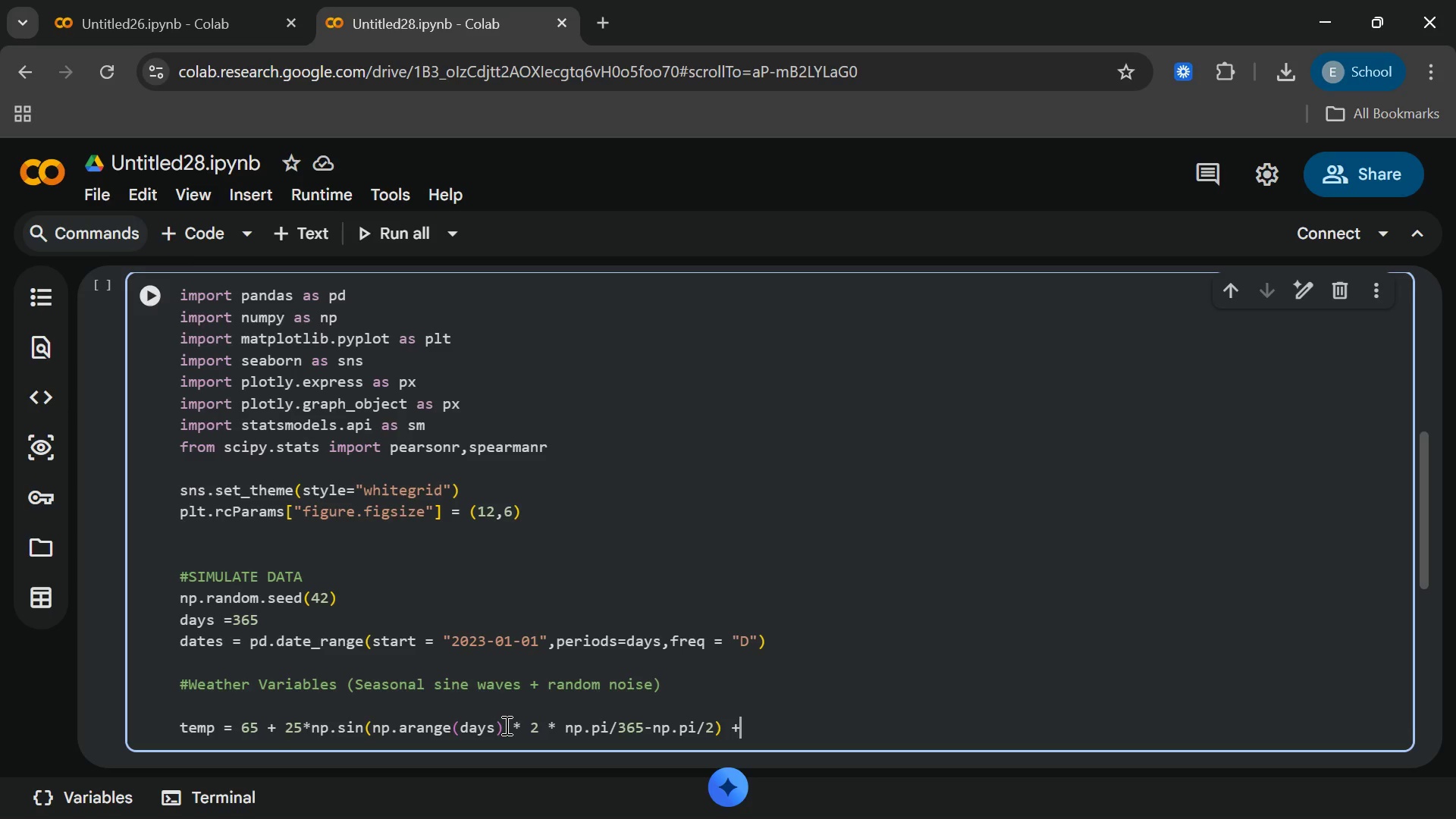 
key(Space)
 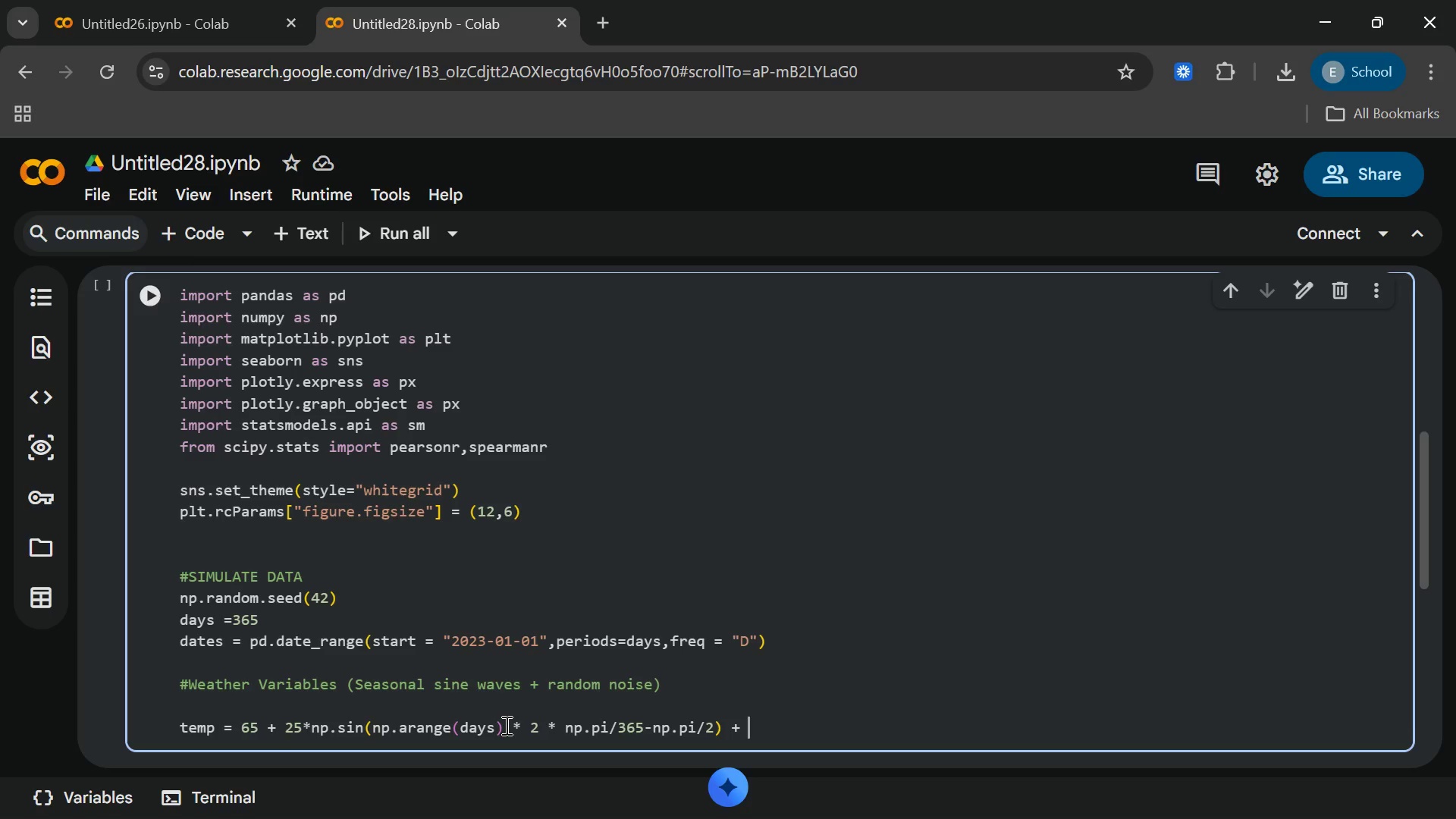 
type(np.ramdom)
key(Backspace)
key(Backspace)
key(Backspace)
key(Backspace)
type(ndom)
 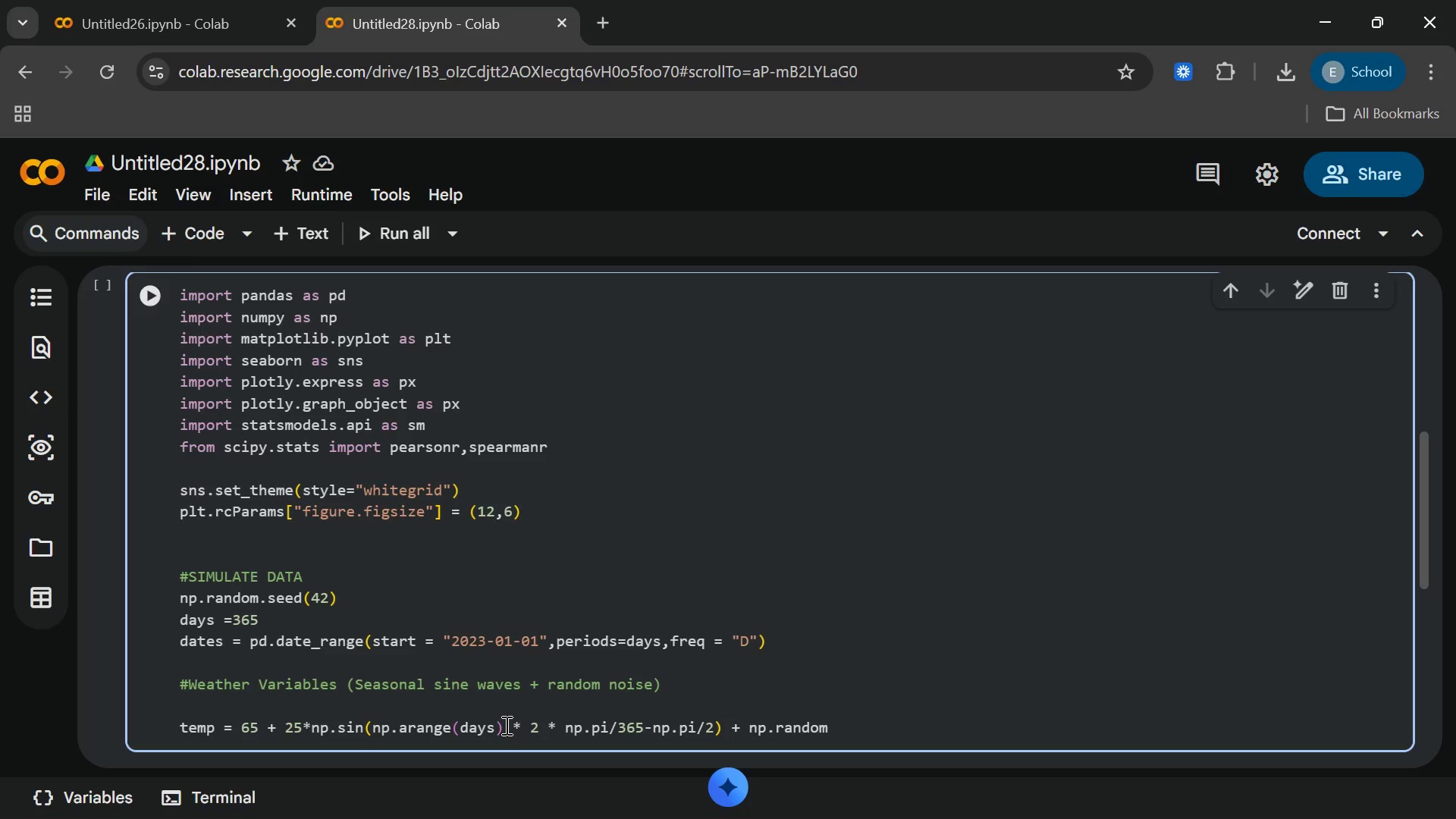 
wait(6.33)
 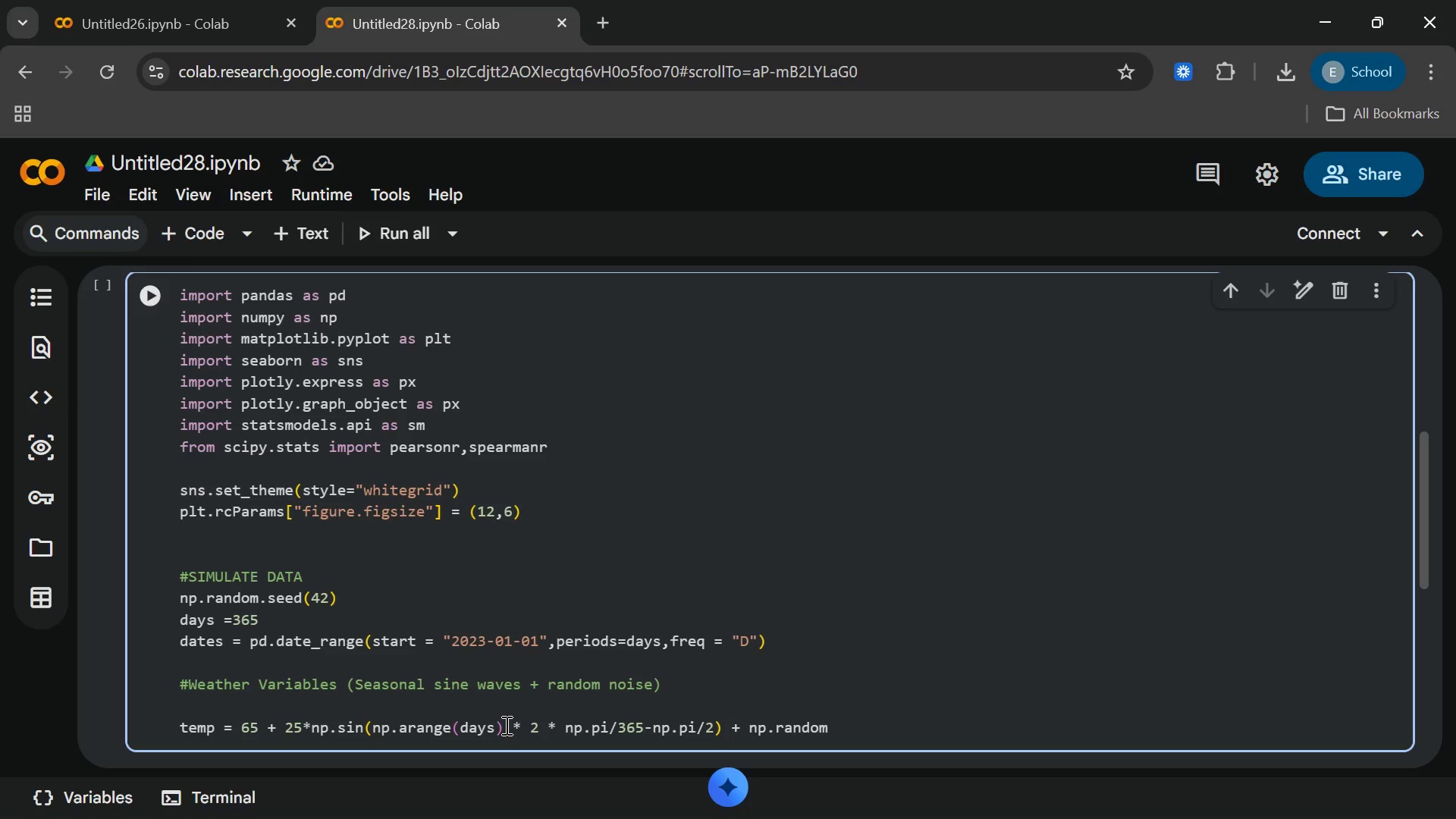 
type(.normal(0,6,days)
 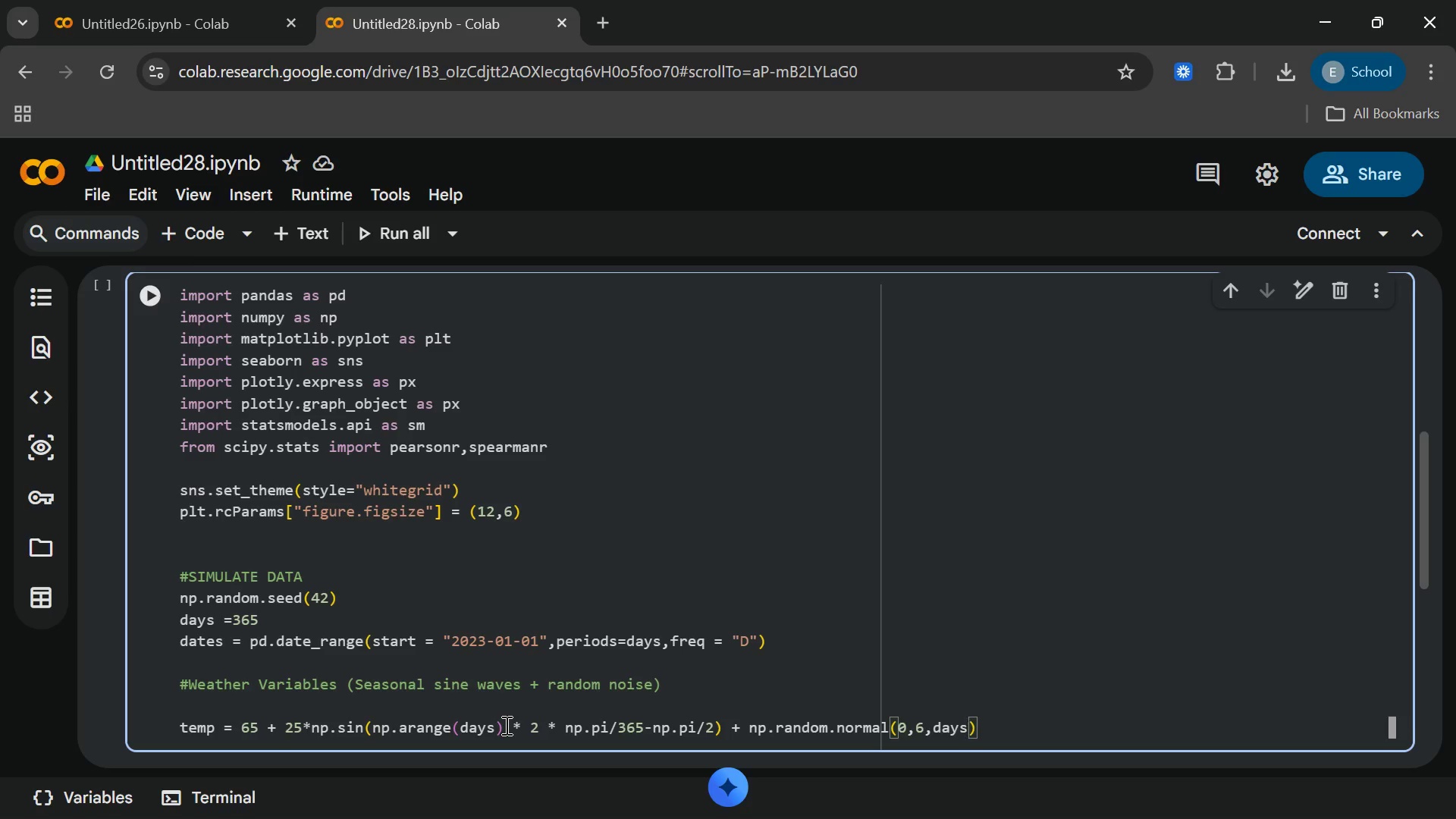 
key(ArrowRight)
 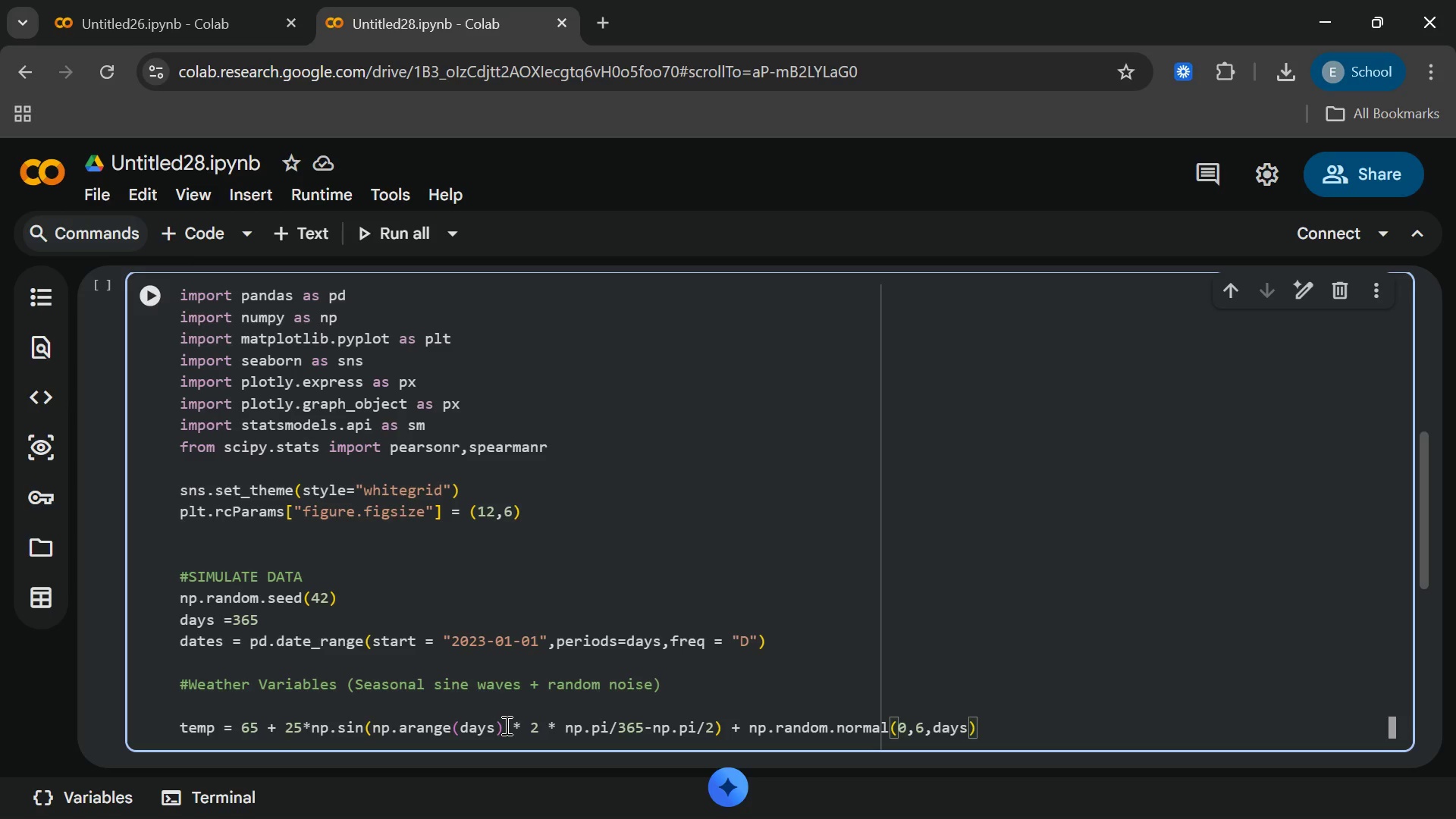 
key(Enter)
 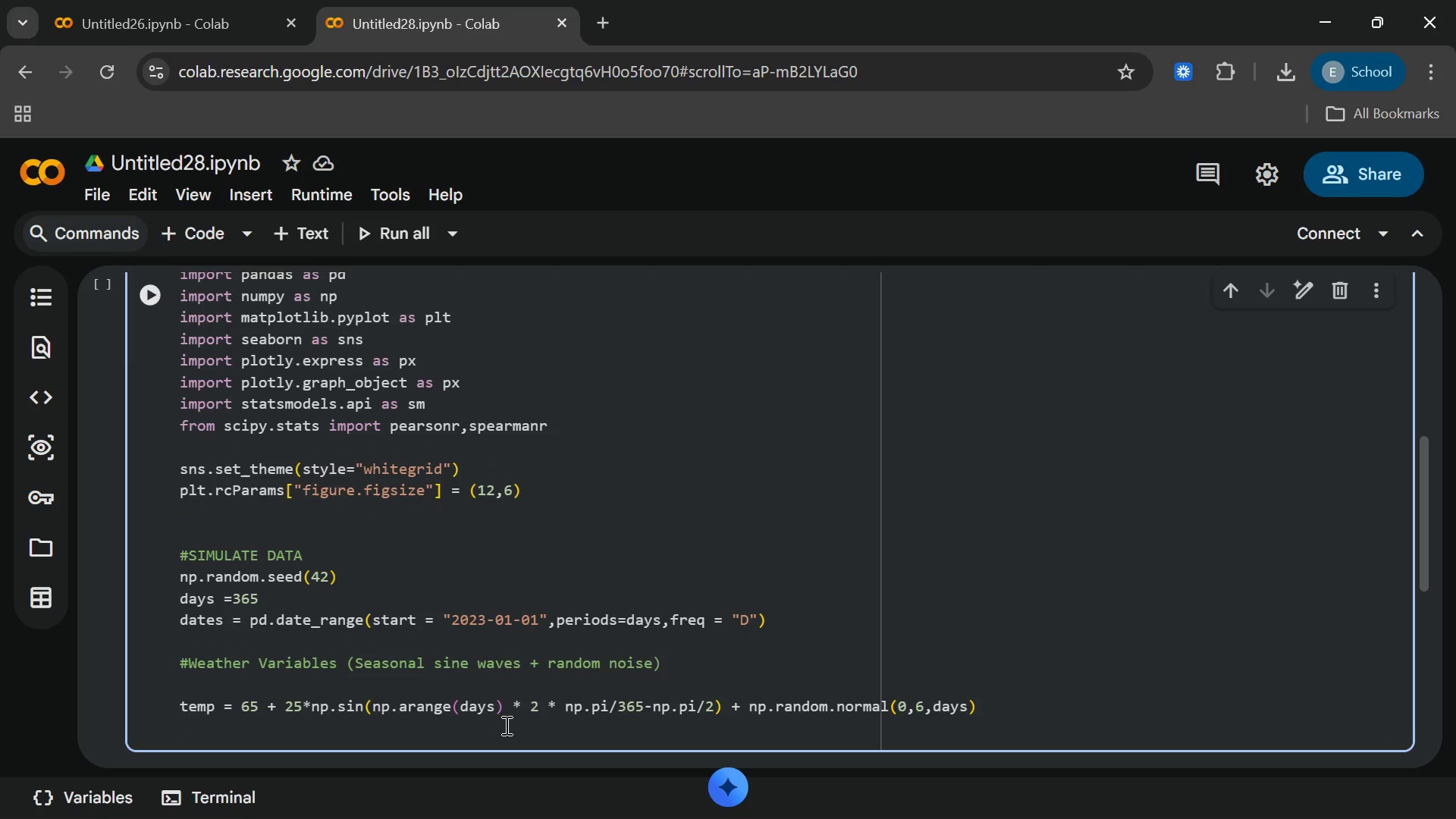 
wait(6.36)
 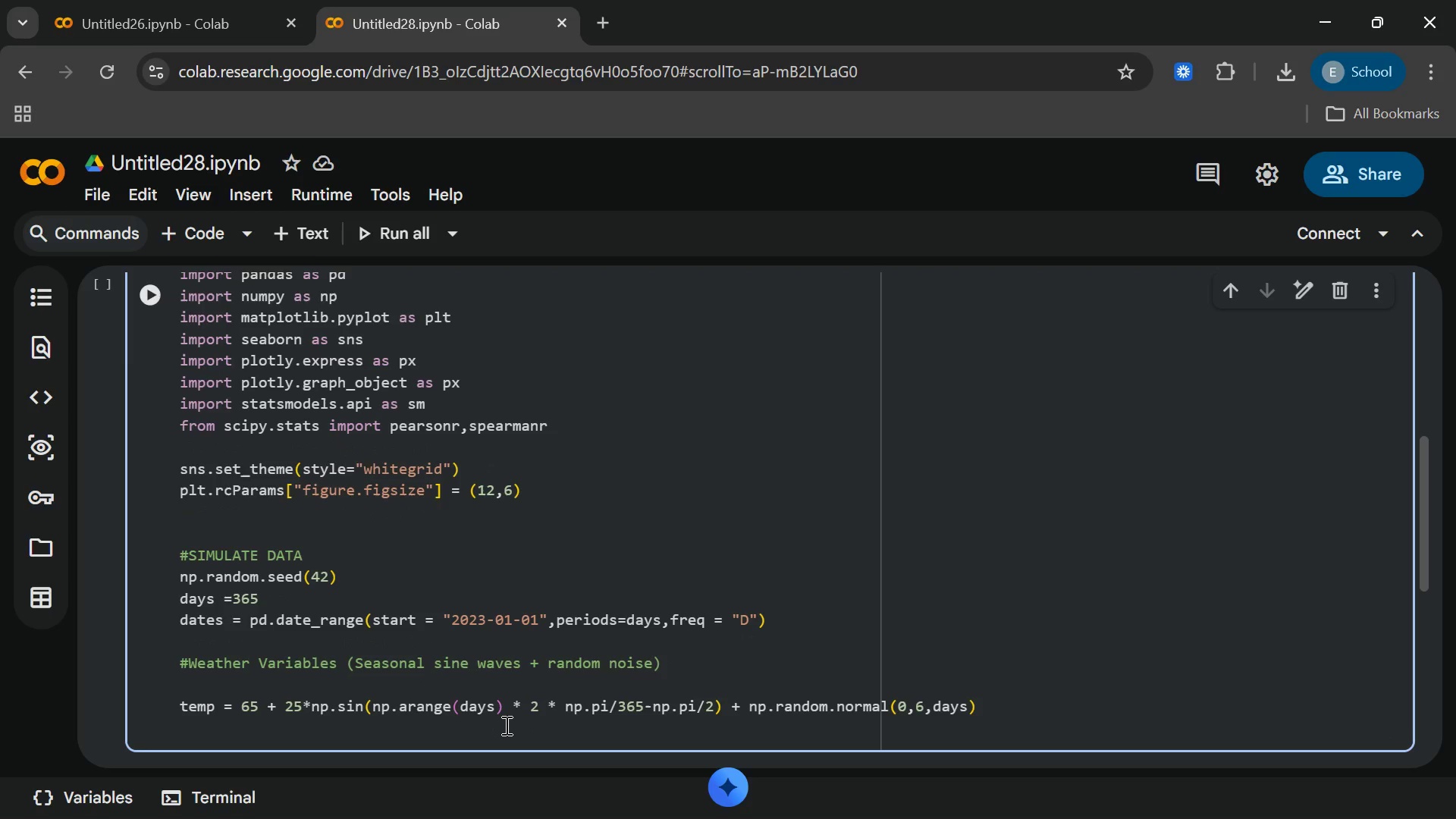 
type(humidity = ")
 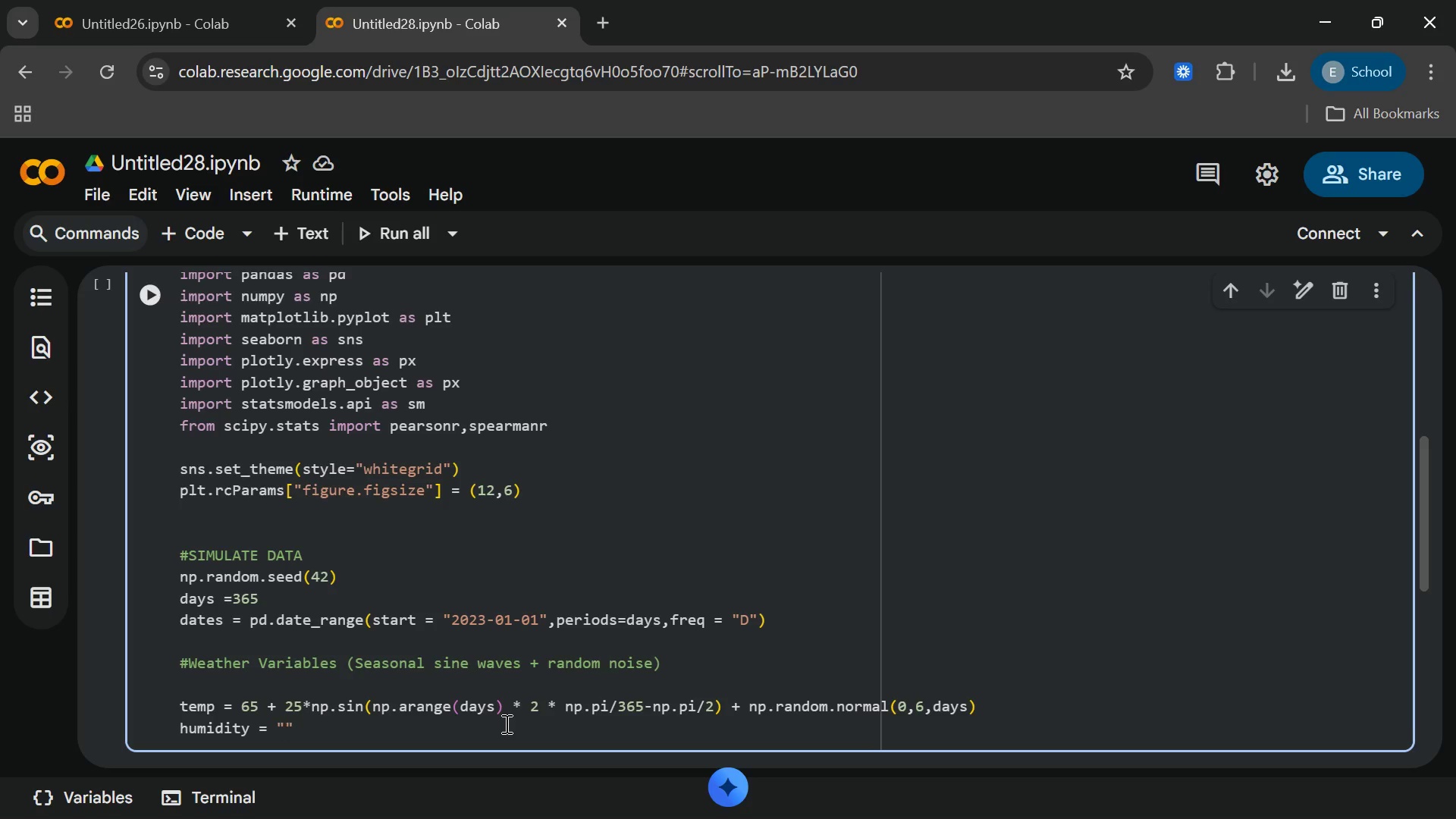 
key(Backspace)
type(55 + 20)
 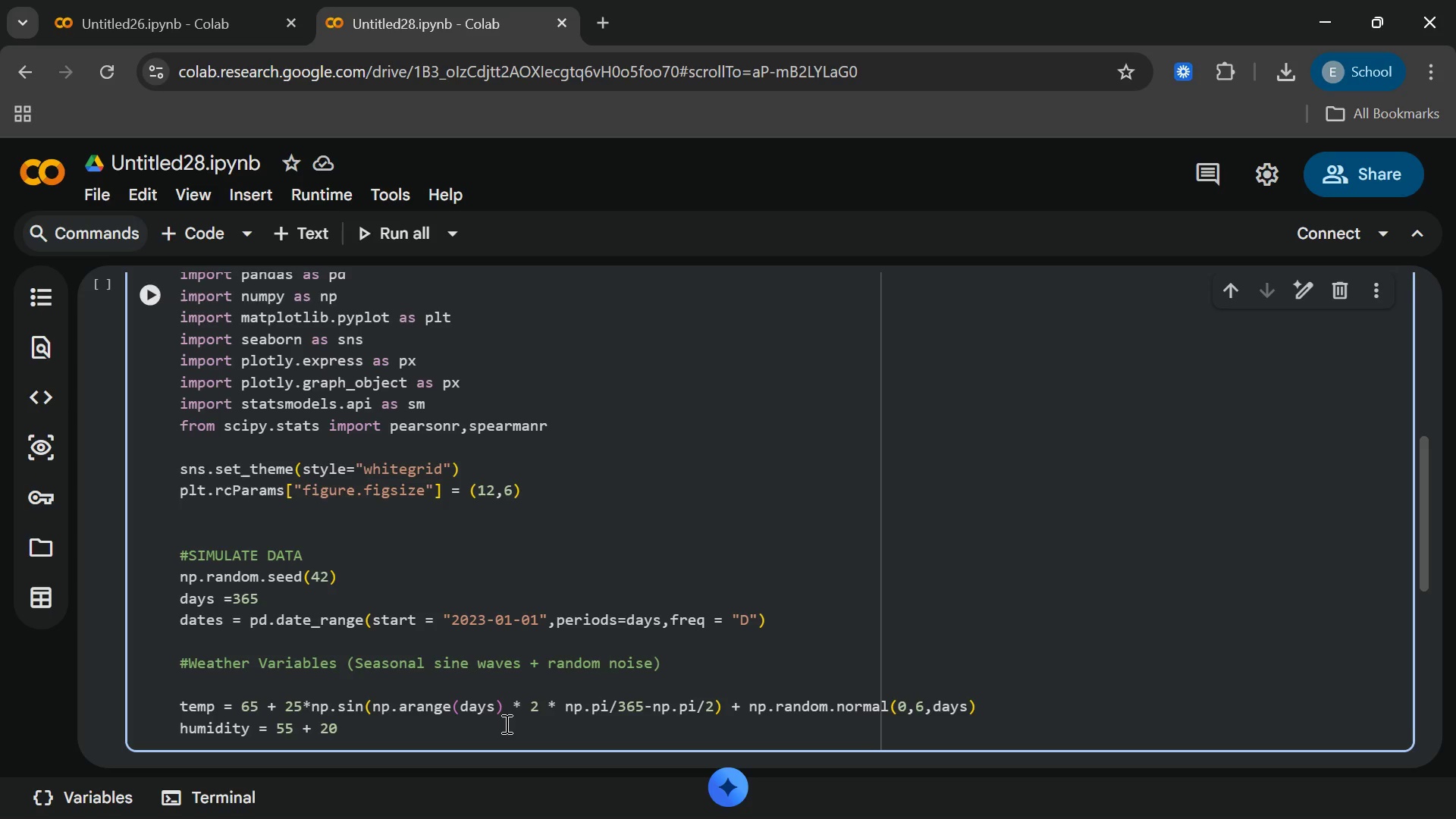 
type(*)
key(Backspace)
type( *NP>SIN)
 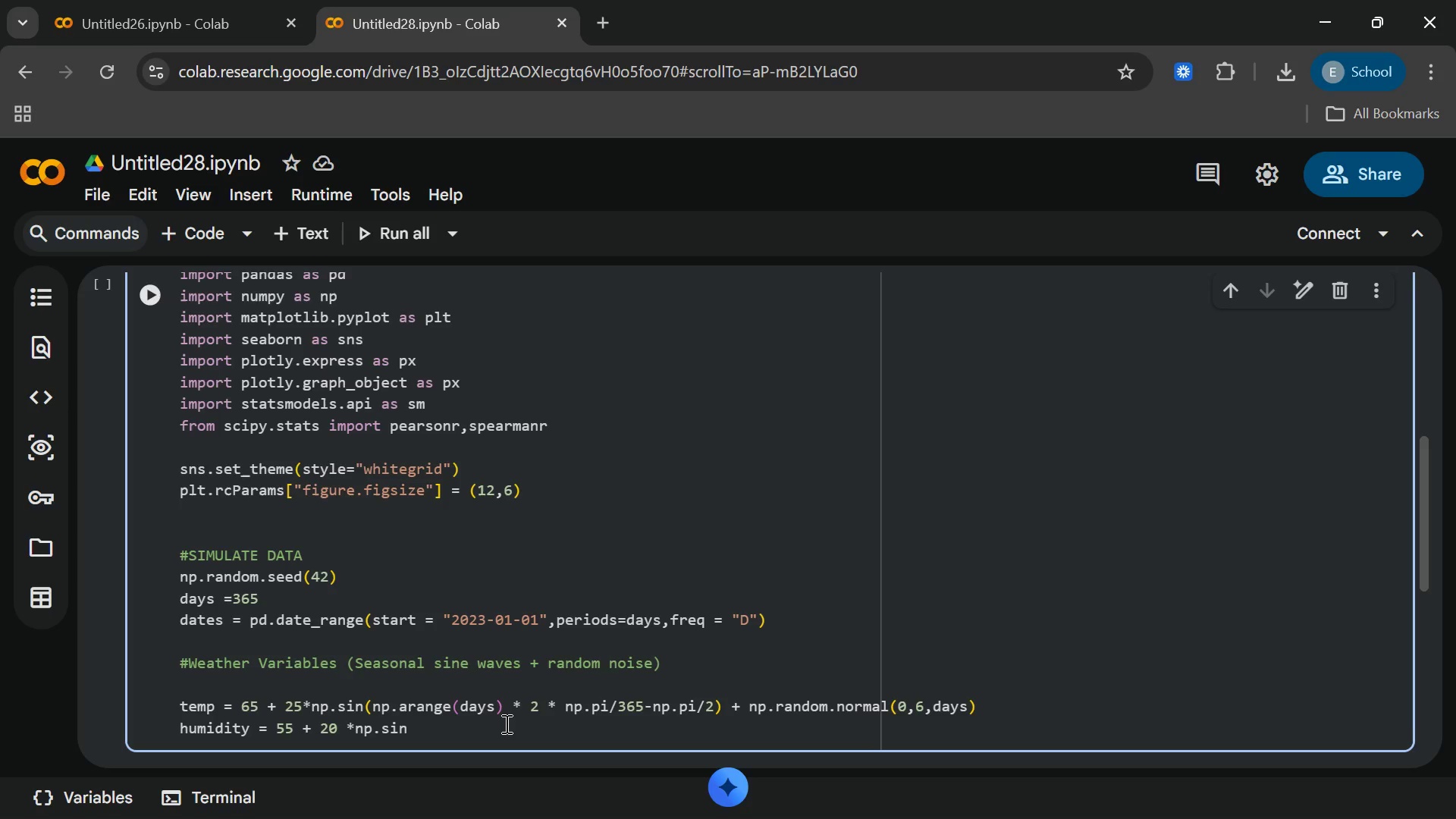 
wait(7.52)
 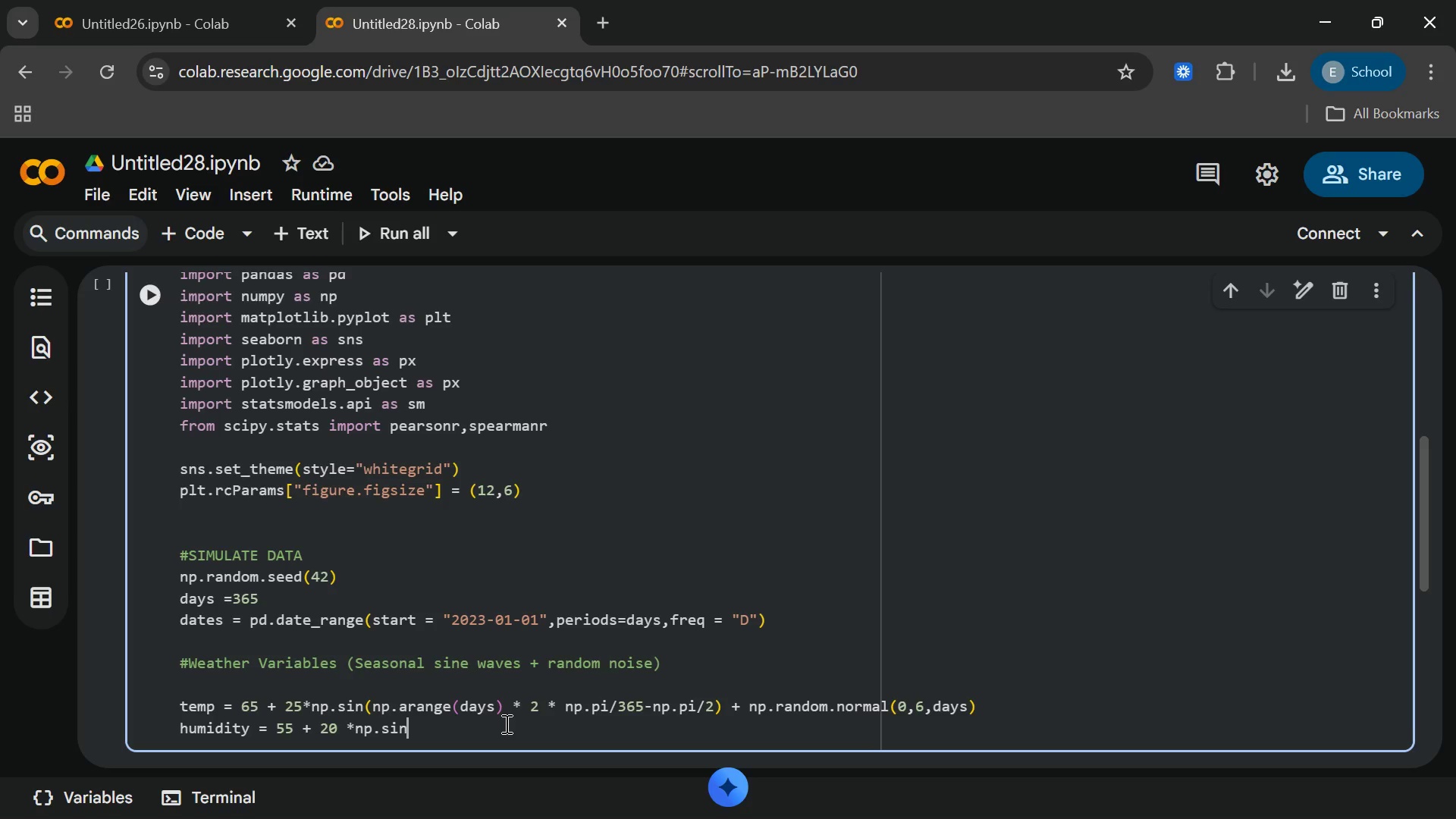 
key(Shift+9)
 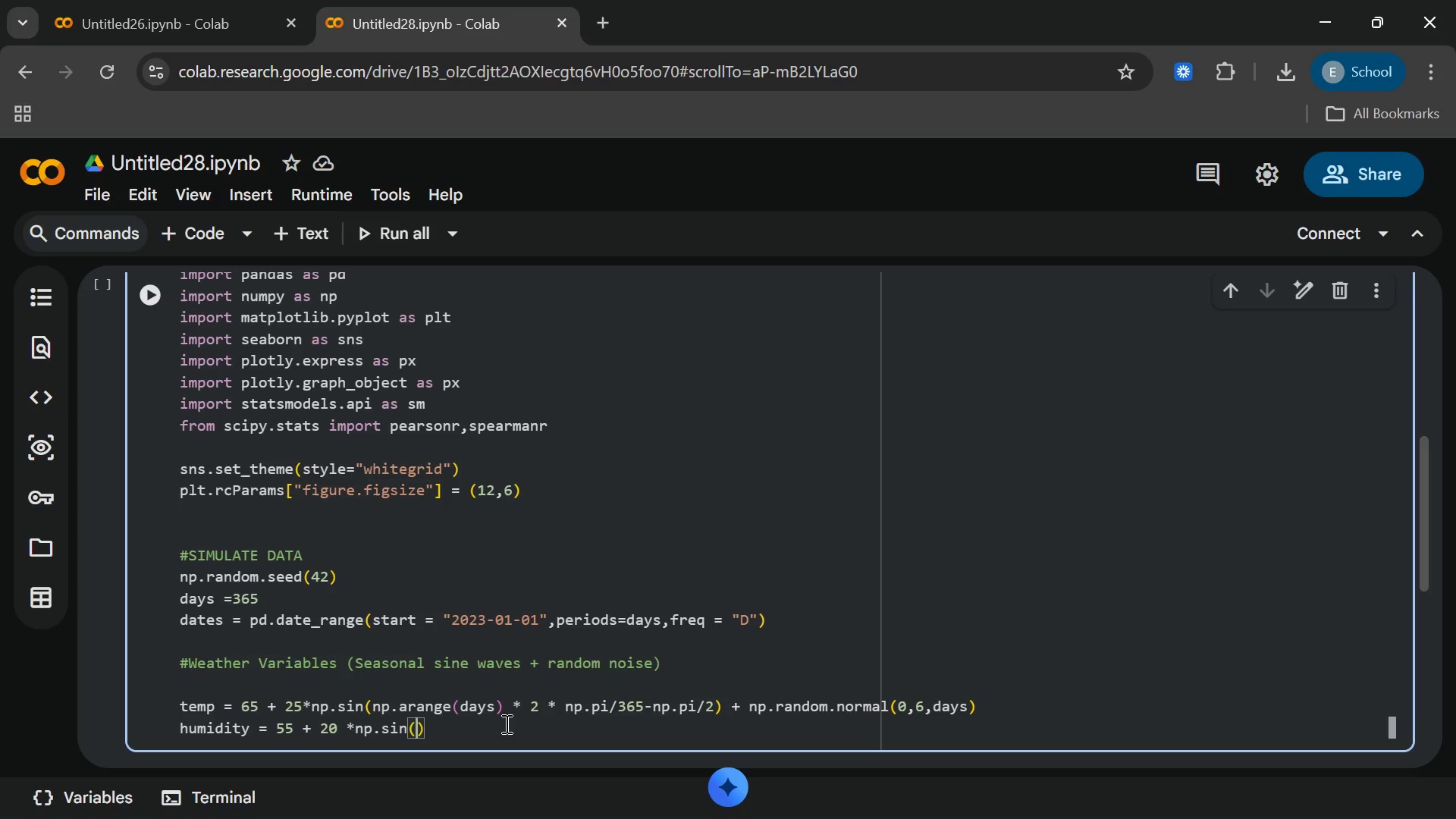 
wait(11.34)
 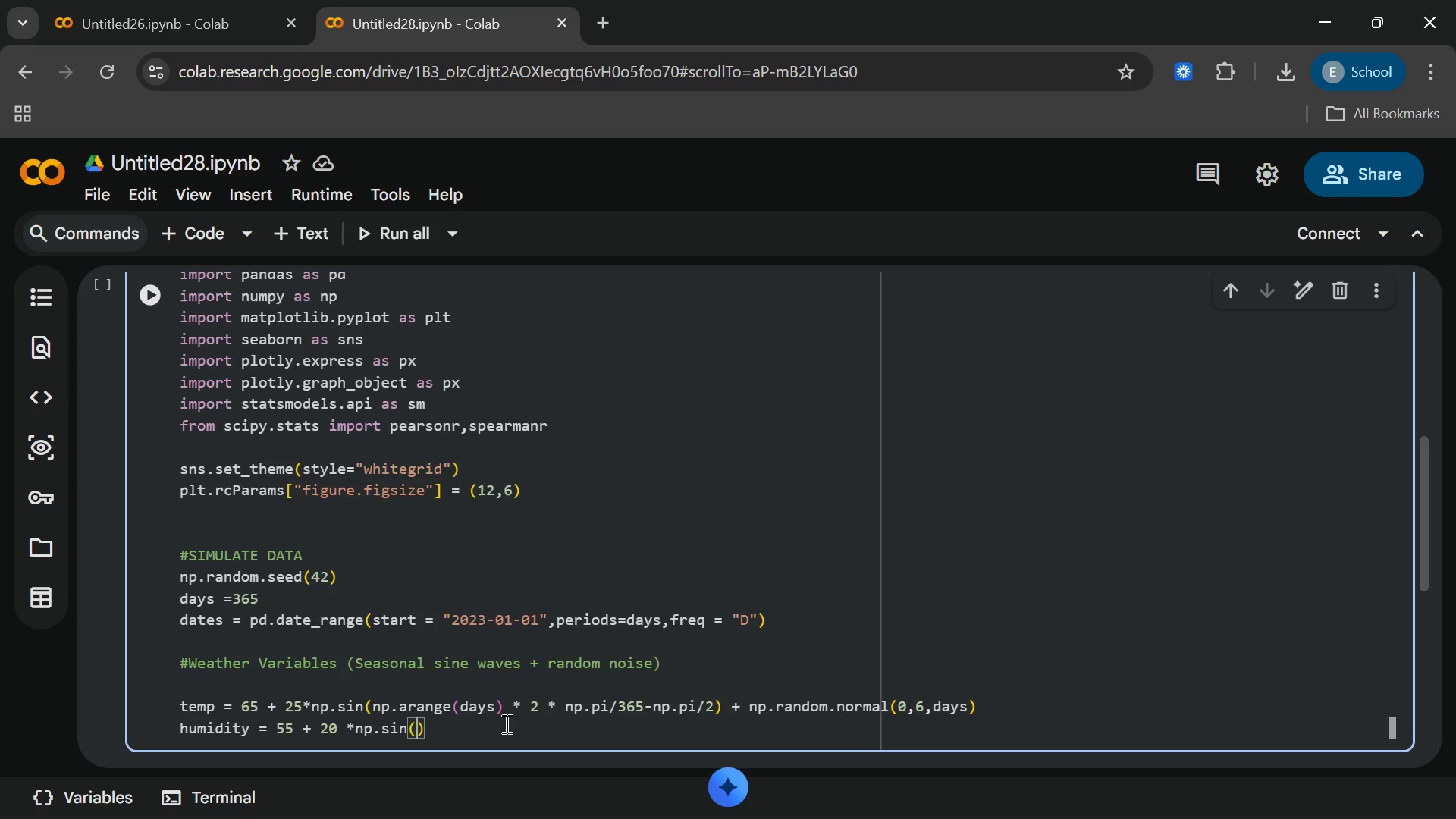 
type(np.arrange)
 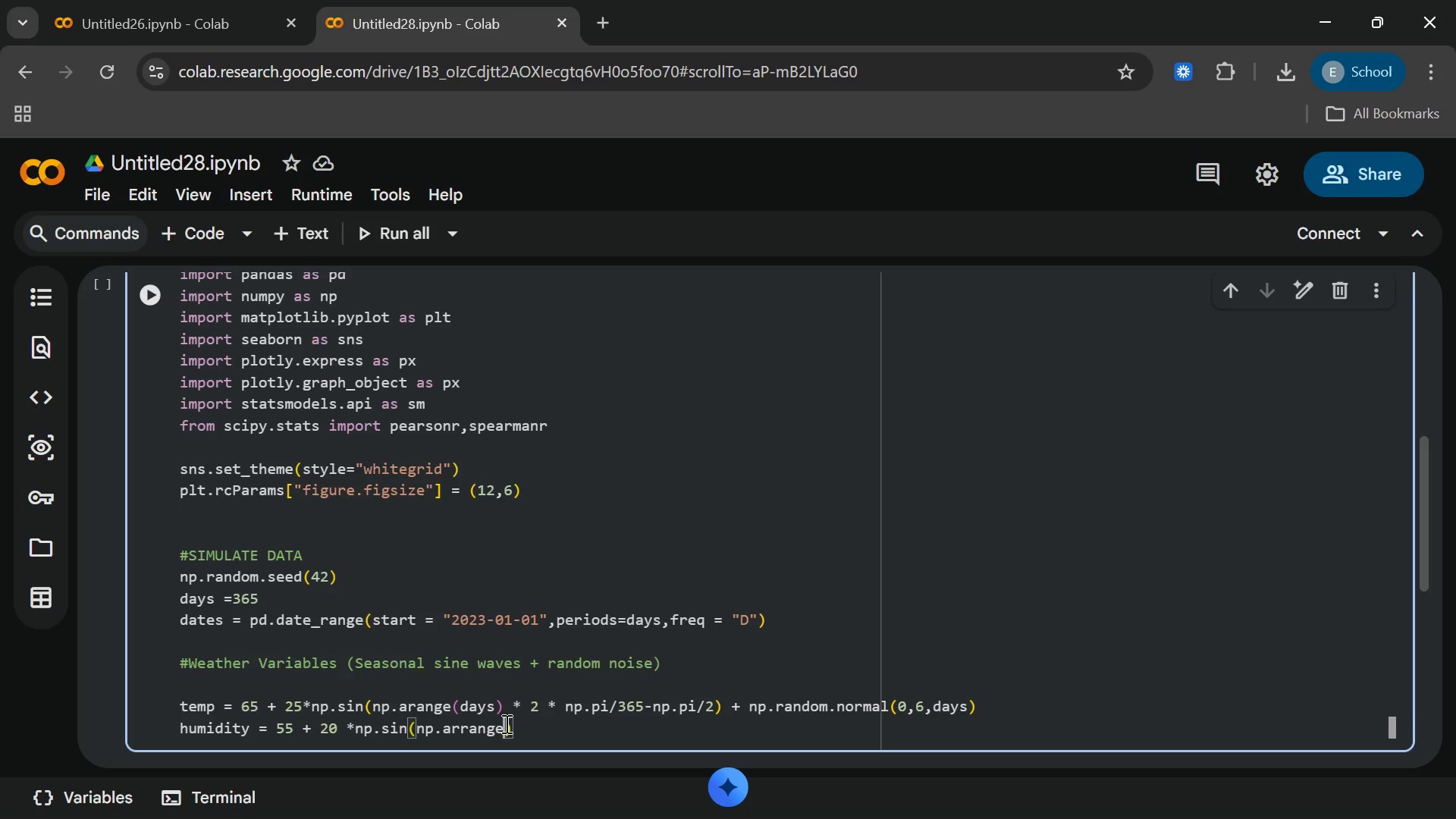 
key(Shift+9)
 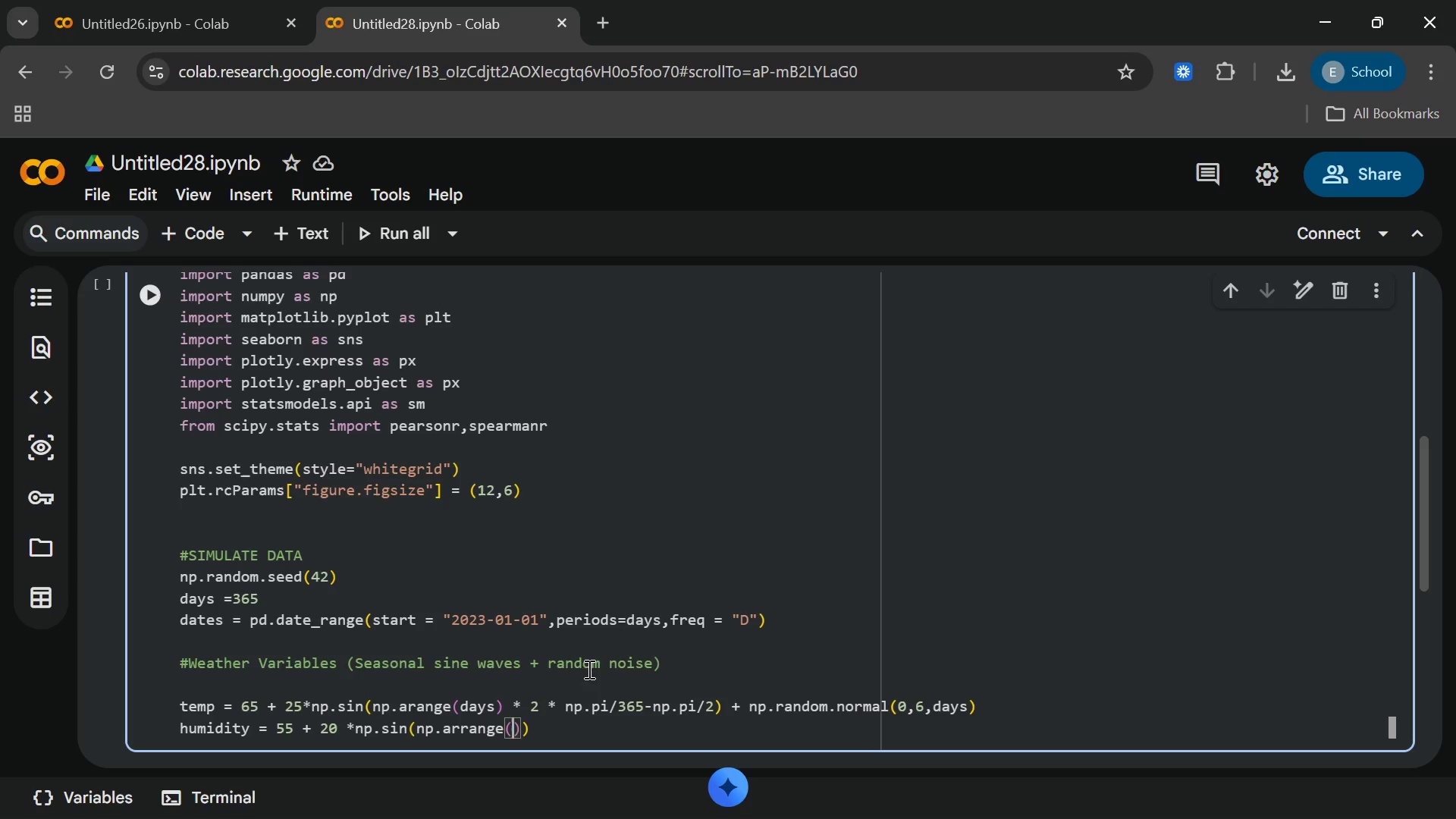 
type(days)
 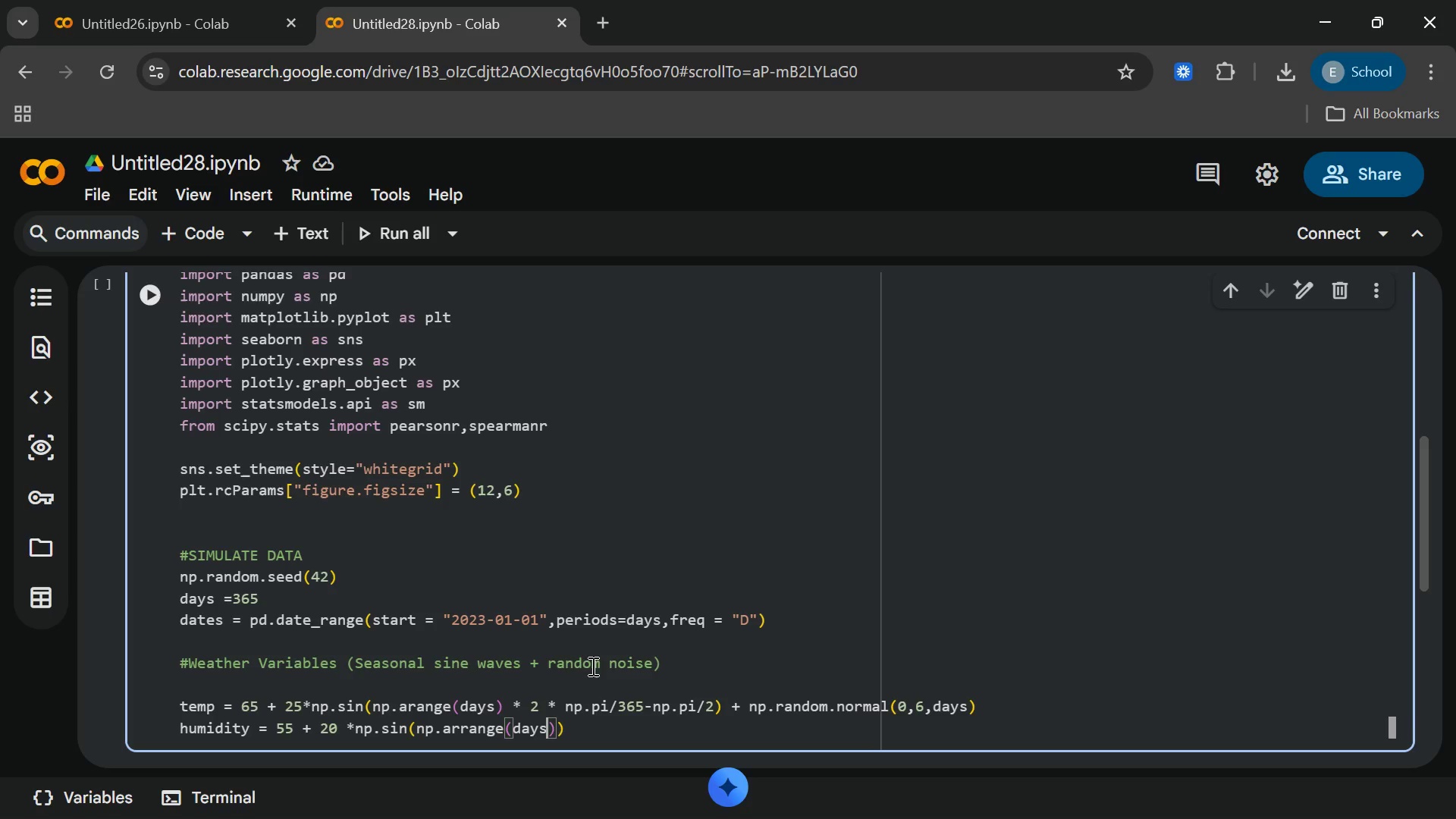 
key(ArrowRight)
 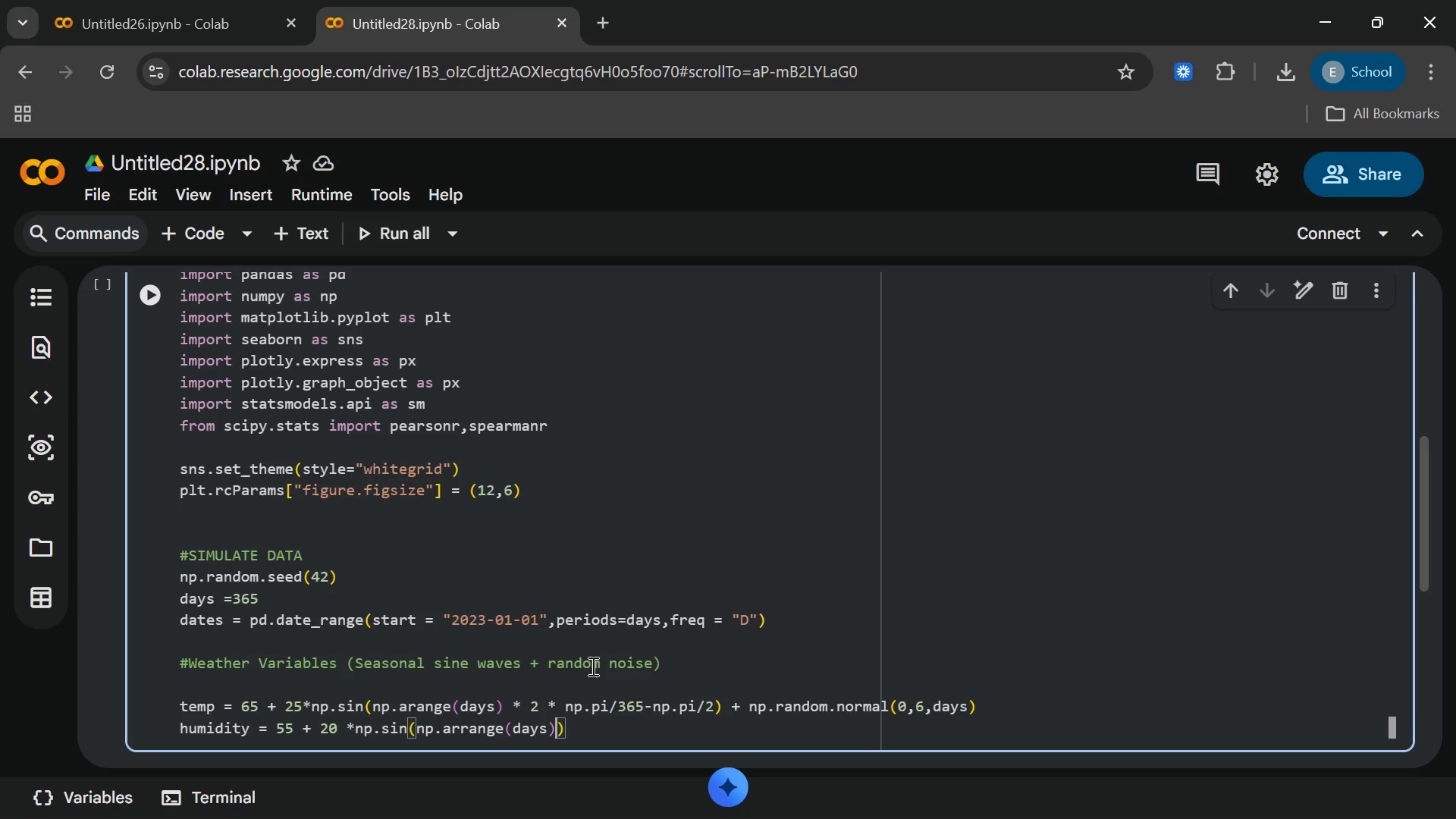 
key(ArrowRight)
 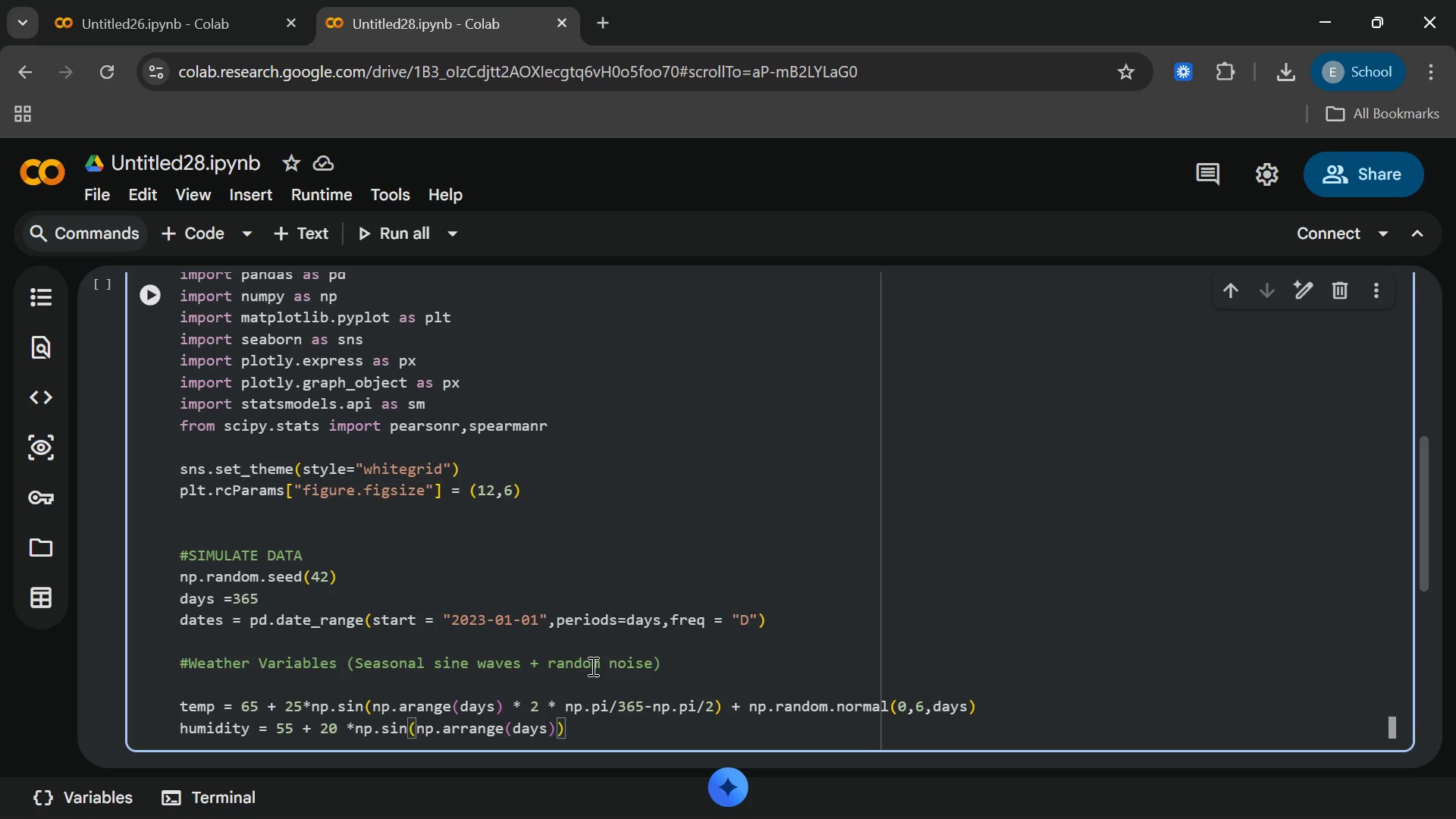 
key(ArrowLeft)
 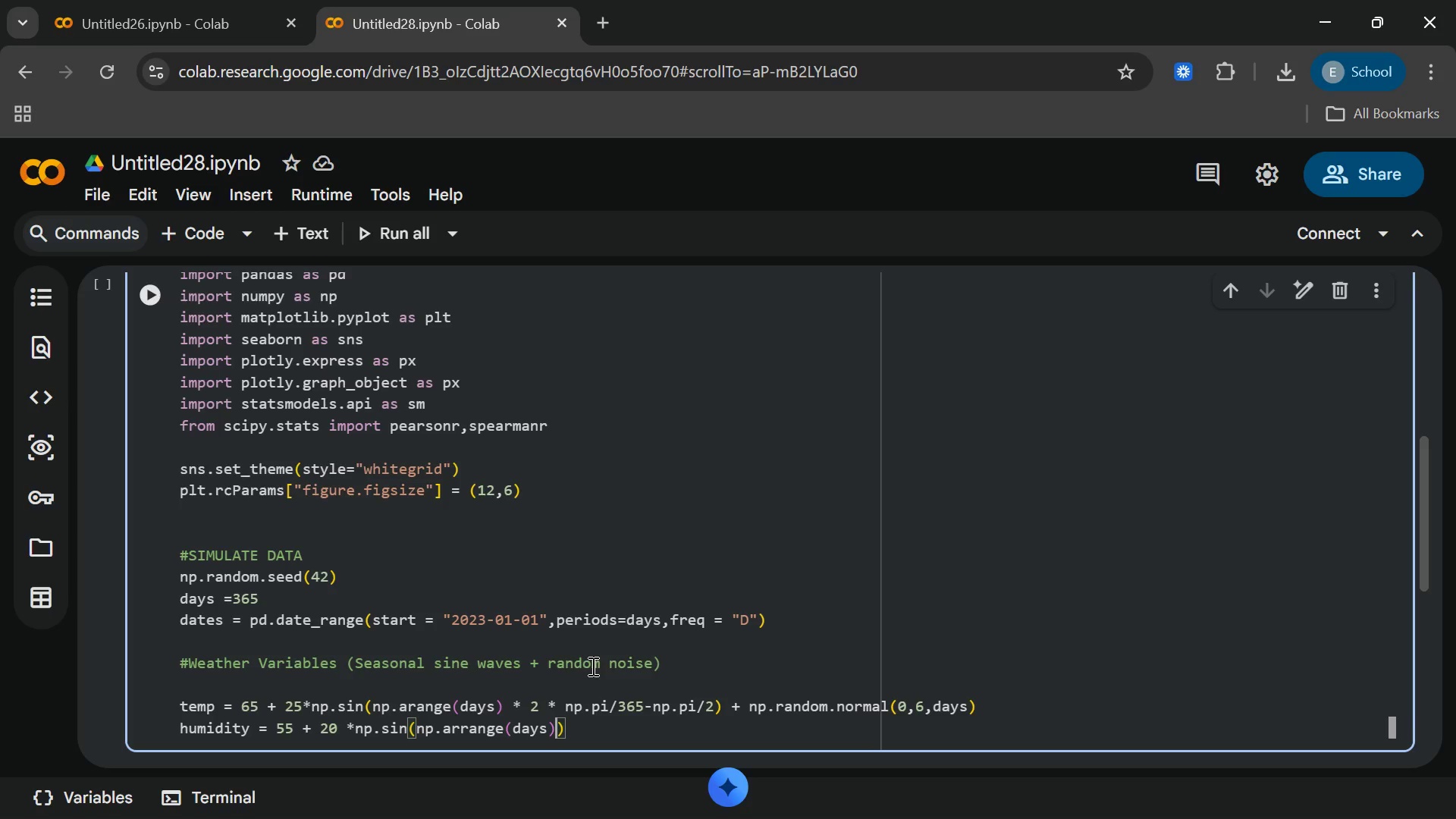 
wait(7.88)
 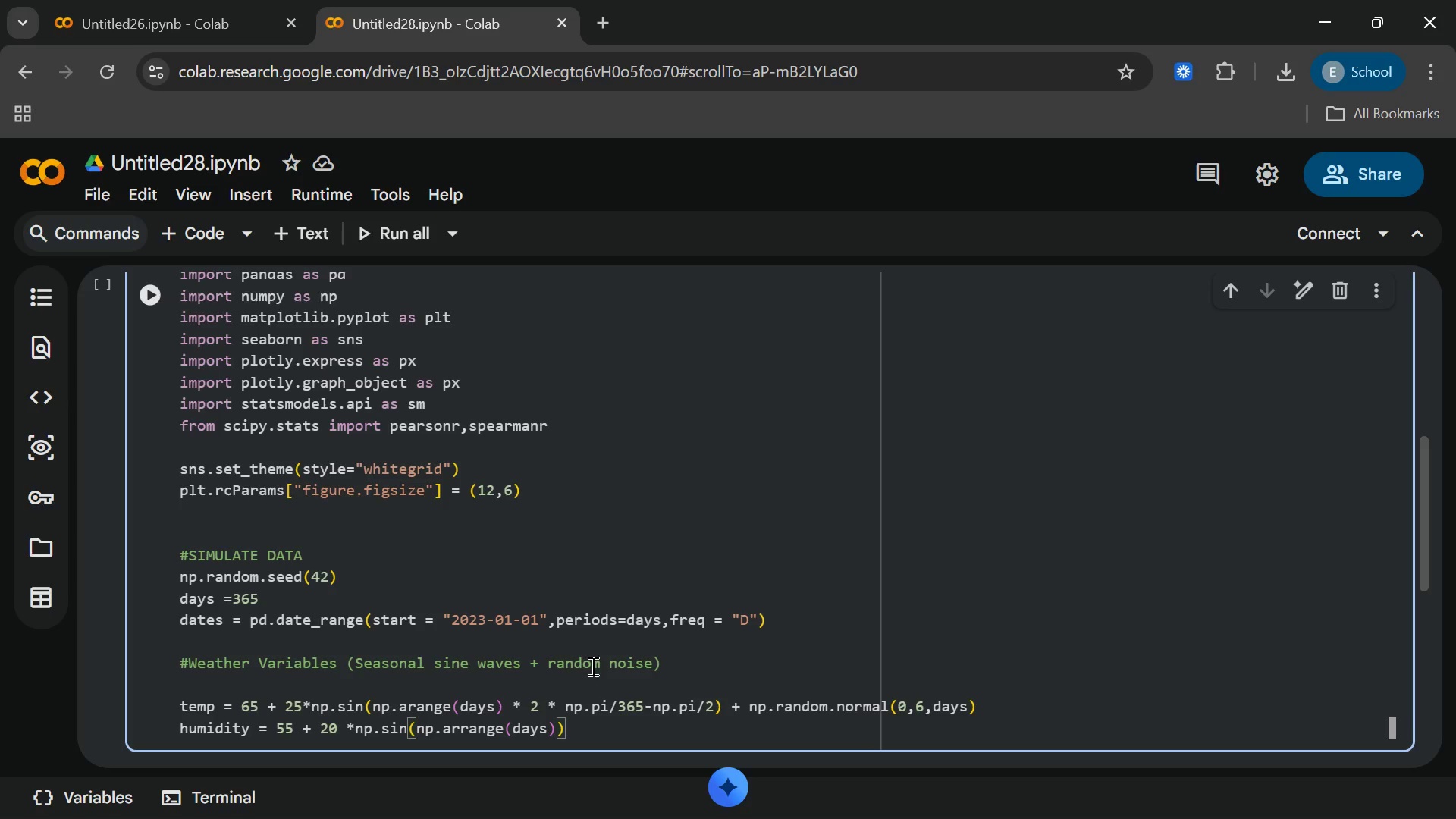 
key(Shift+8)
 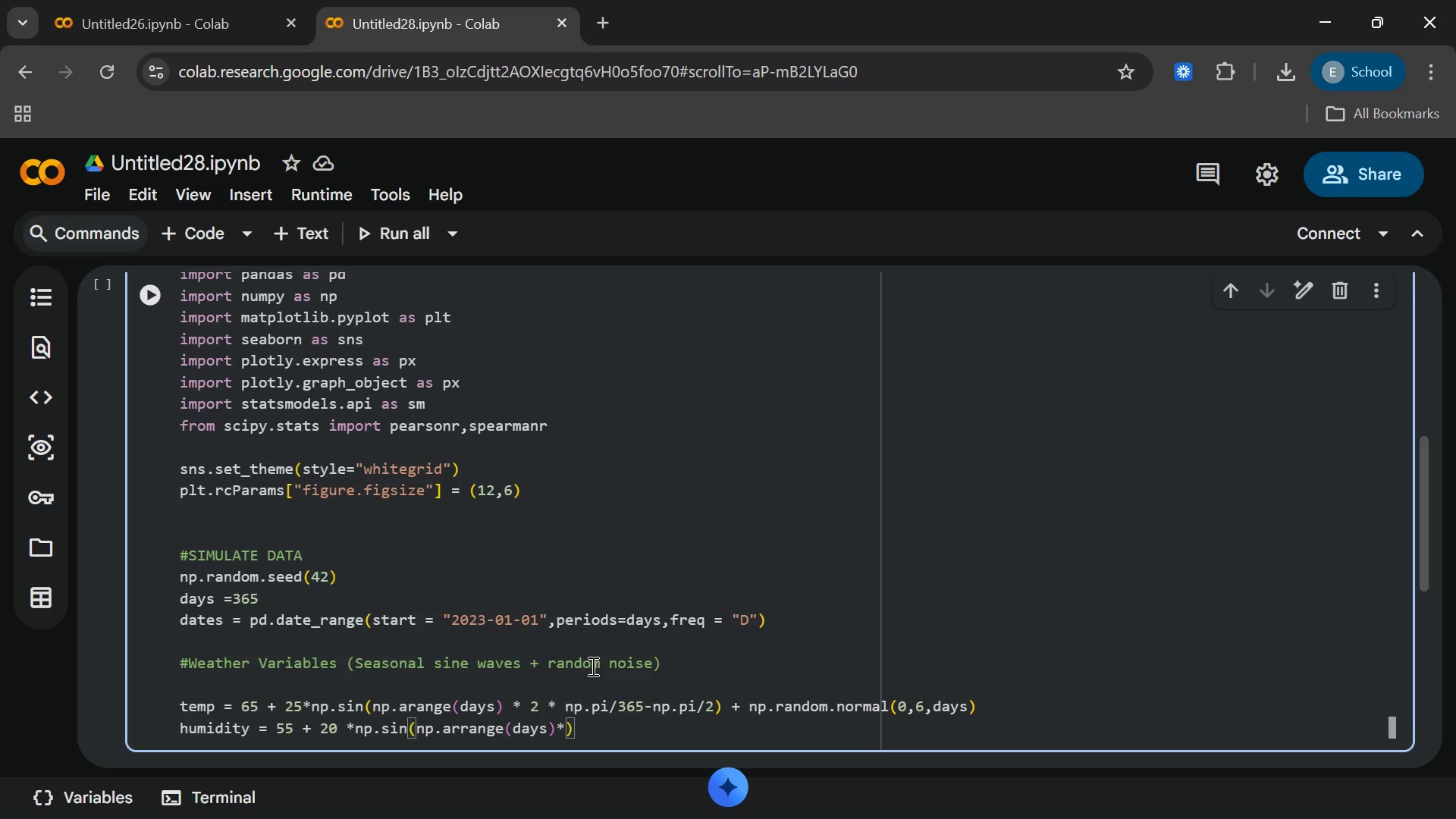 
key(2)
 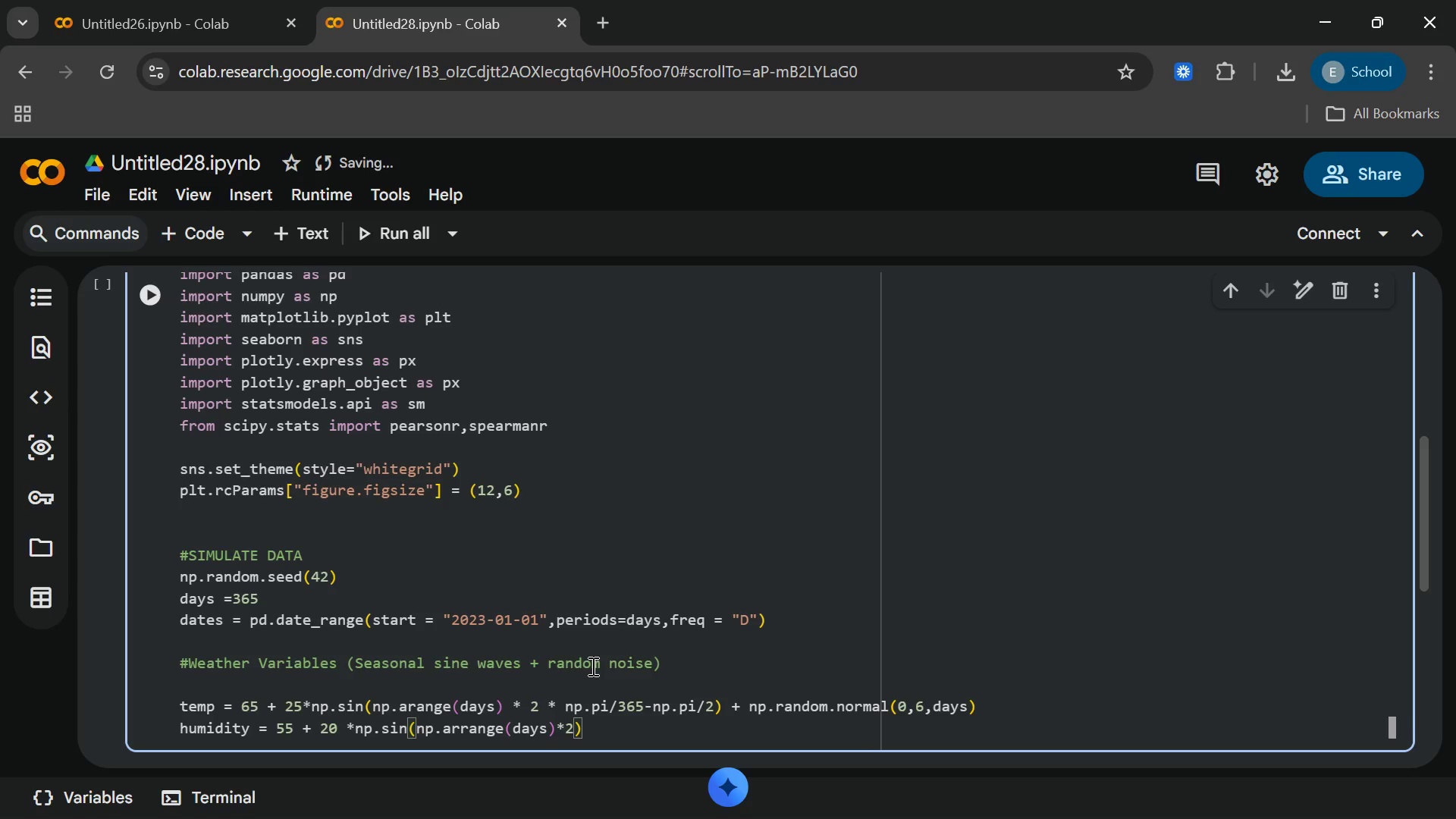 
wait(10.0)
 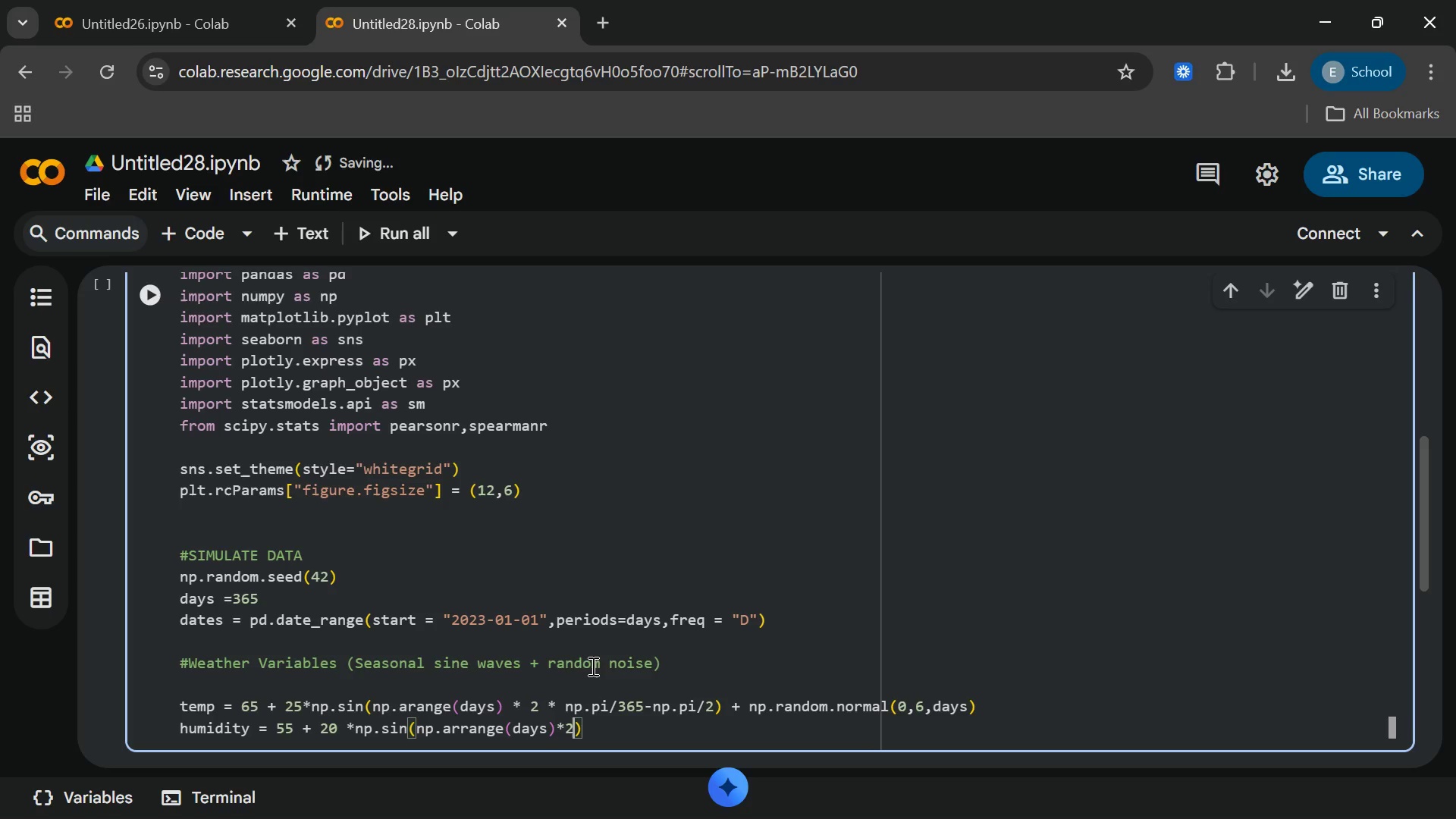 
type(*np.pu)
key(Backspace)
type(i)
 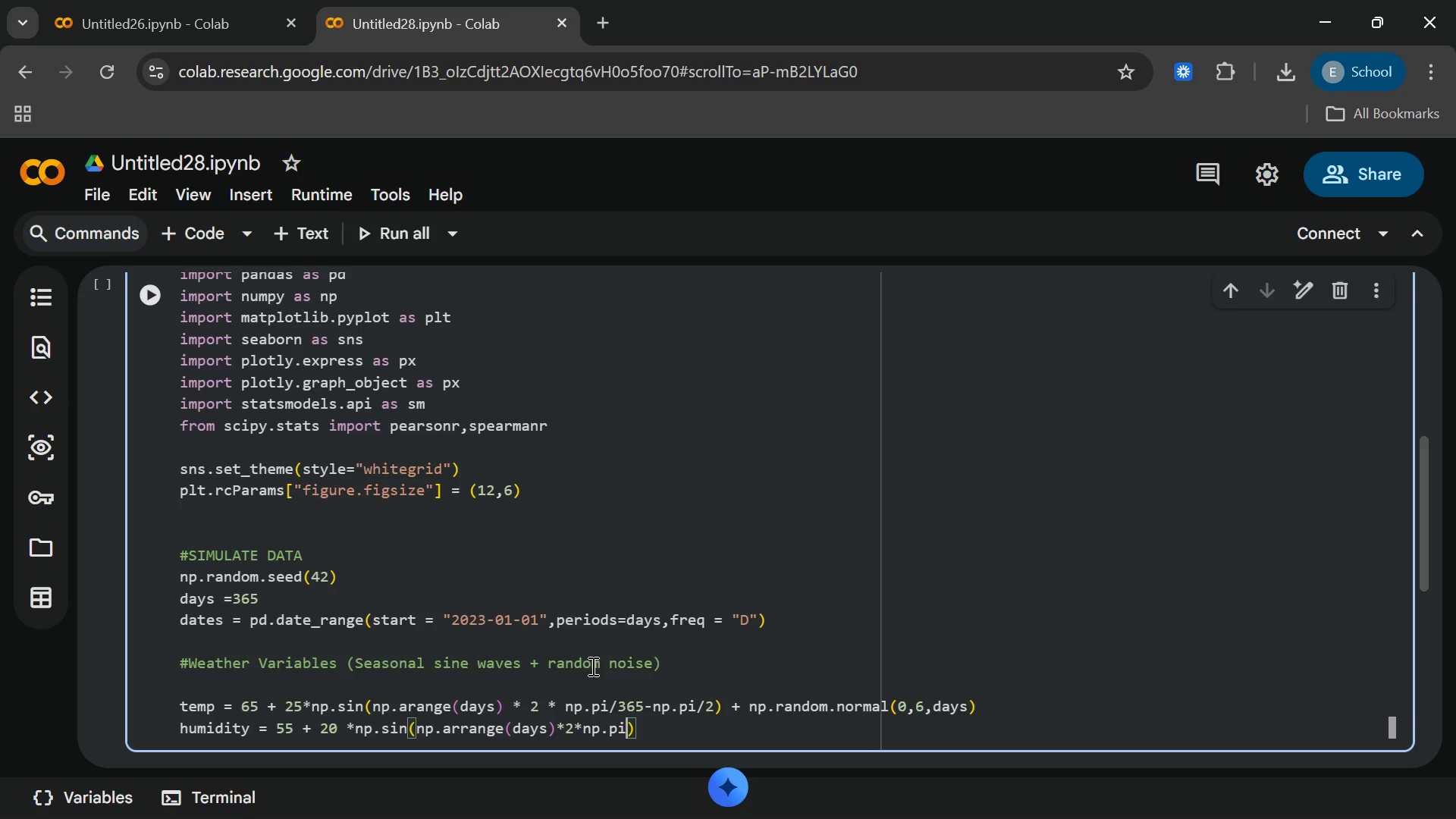 
key(Slash)
 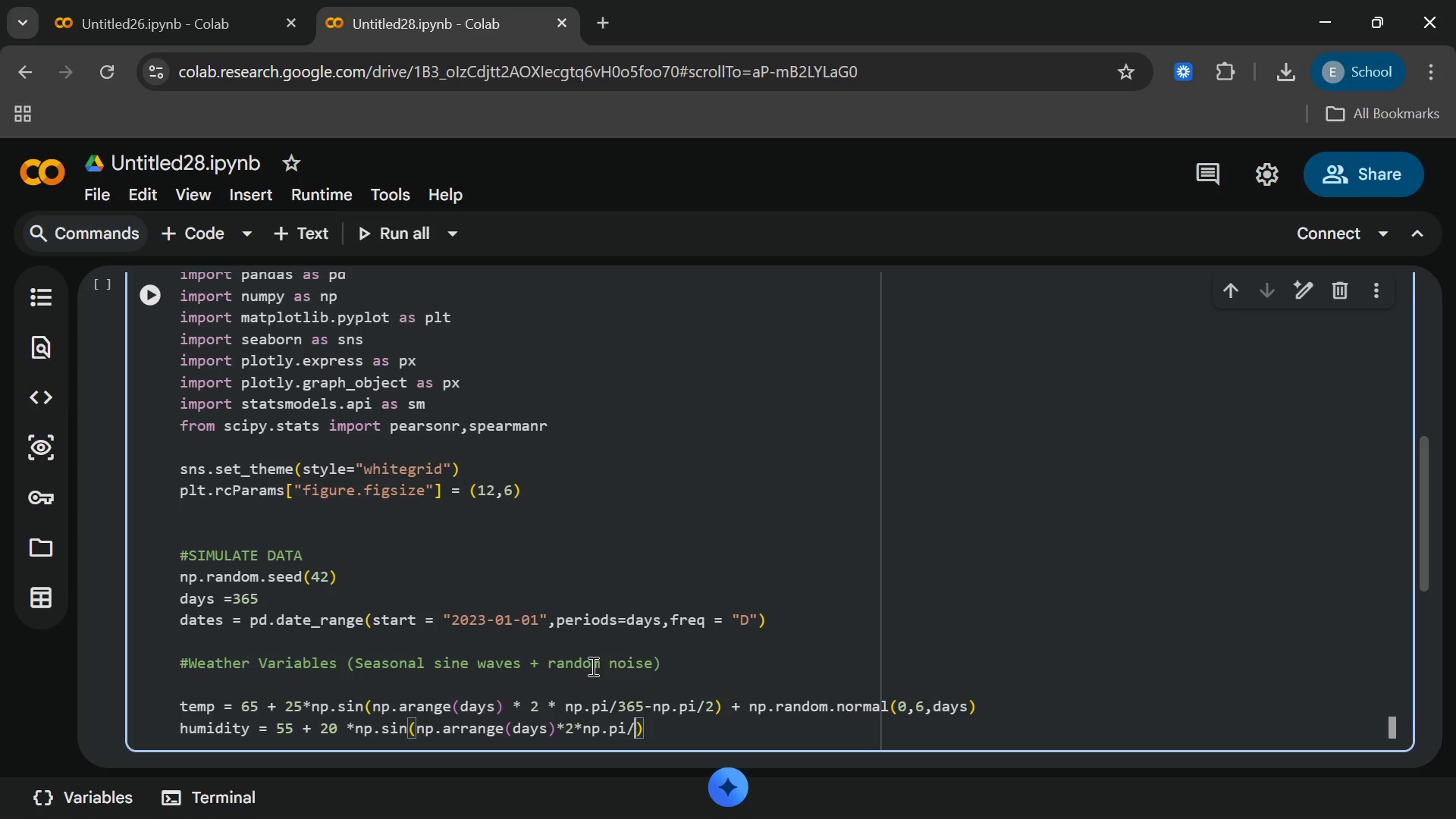 
type(365)
 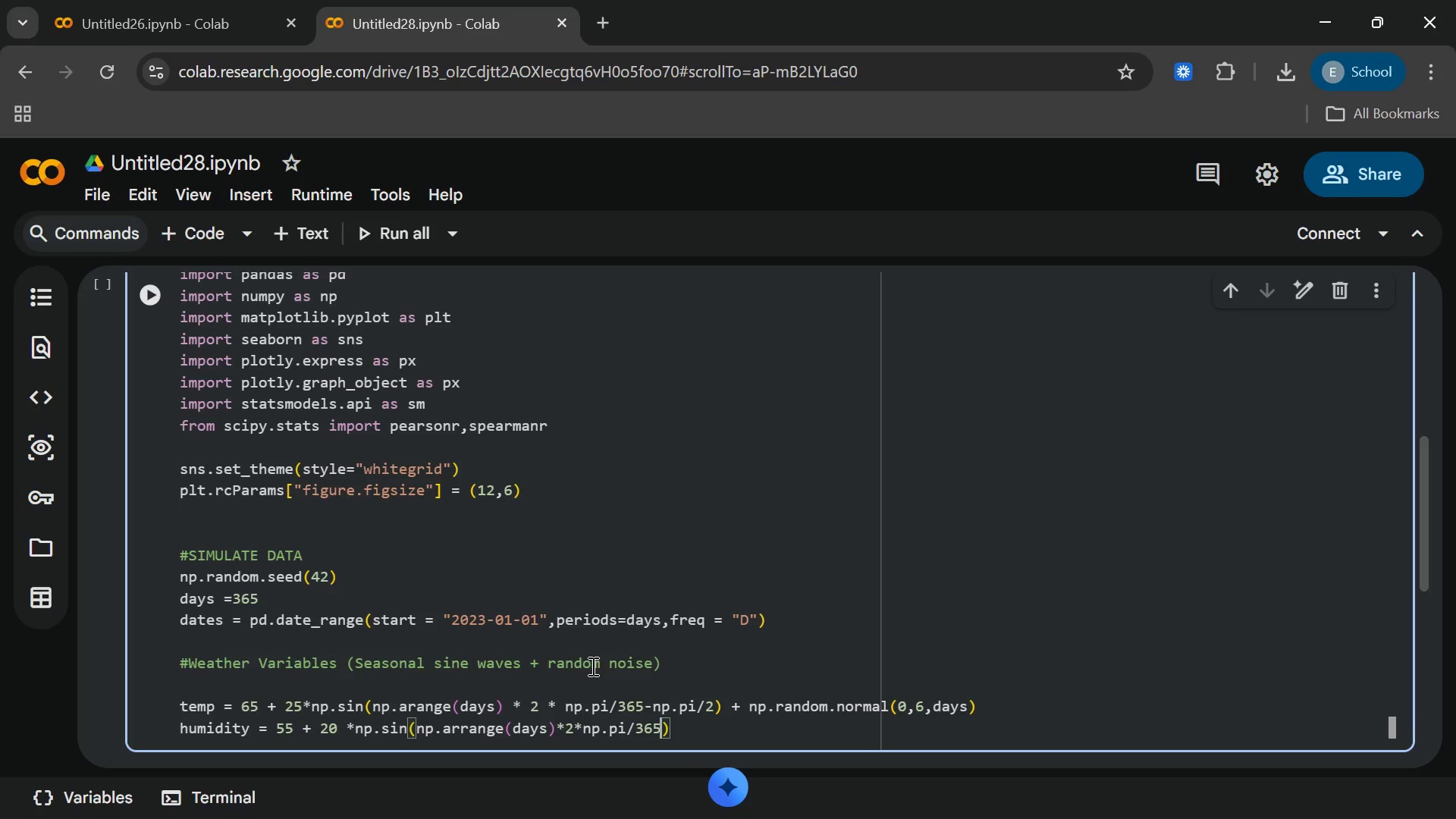 
key(ArrowRight)
 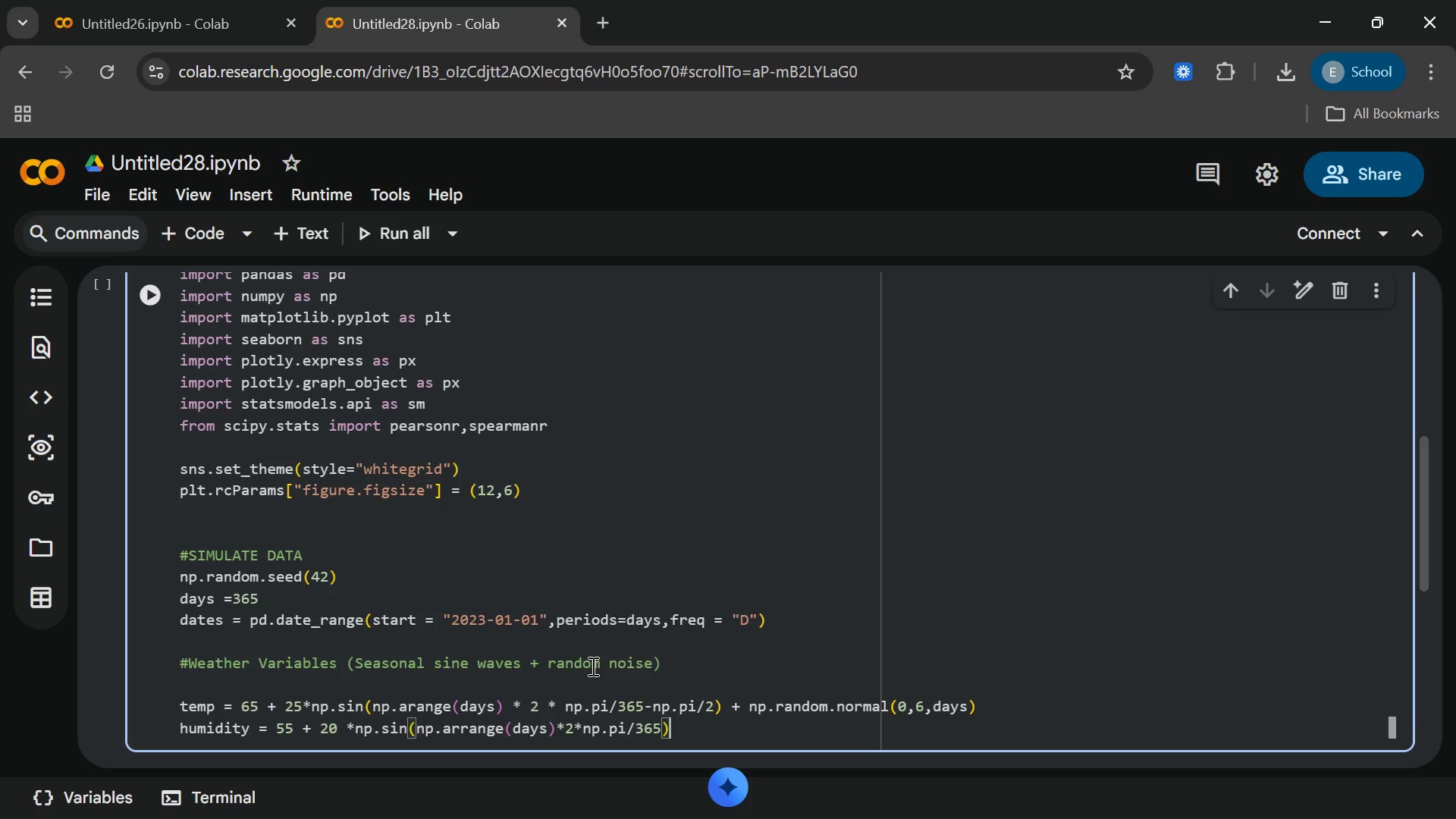 
key(Shift+Equal)
 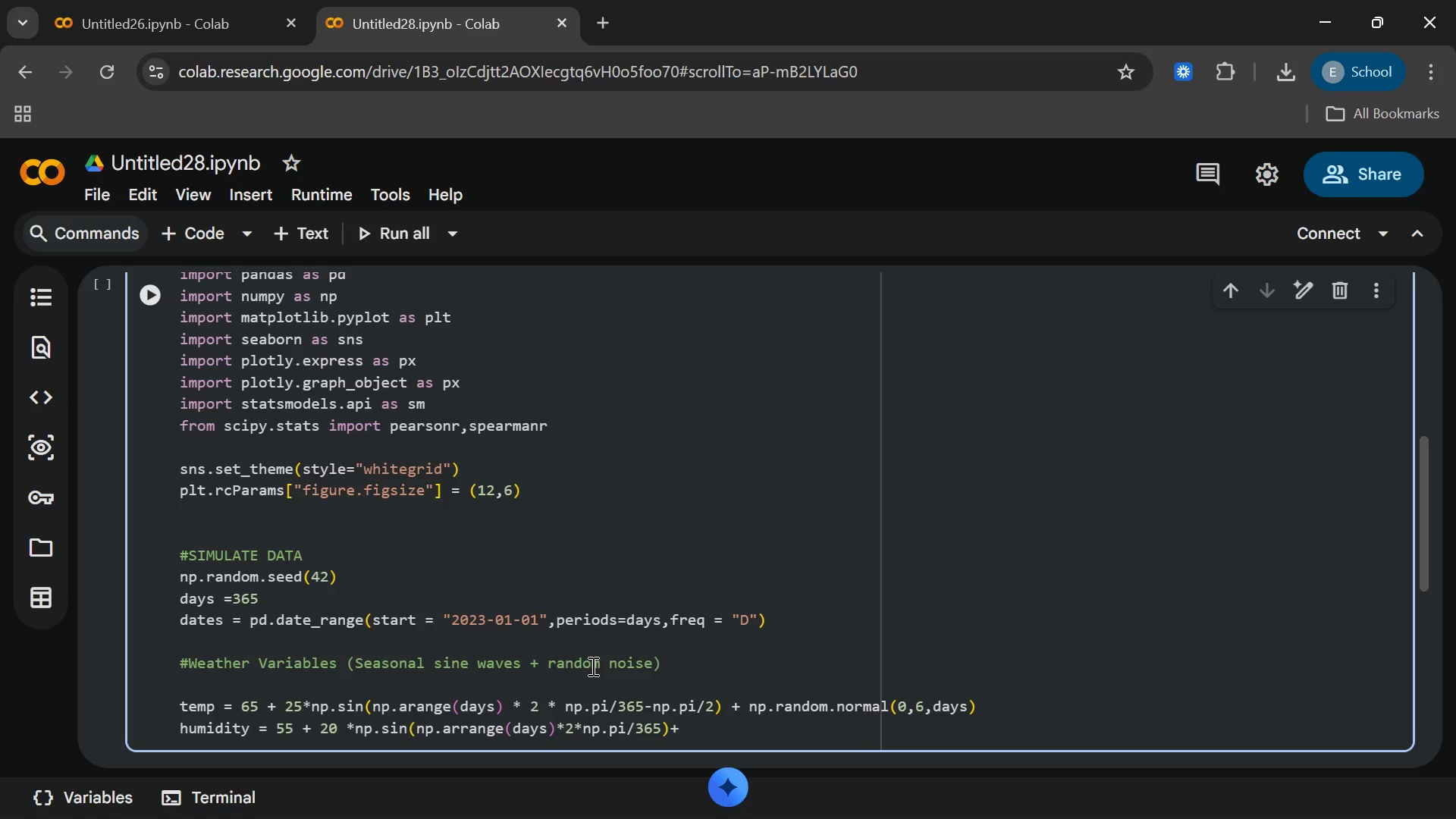 
type(np)
key(Backspace)
key(Backspace)
key(Backspace)
type( + np.random)
 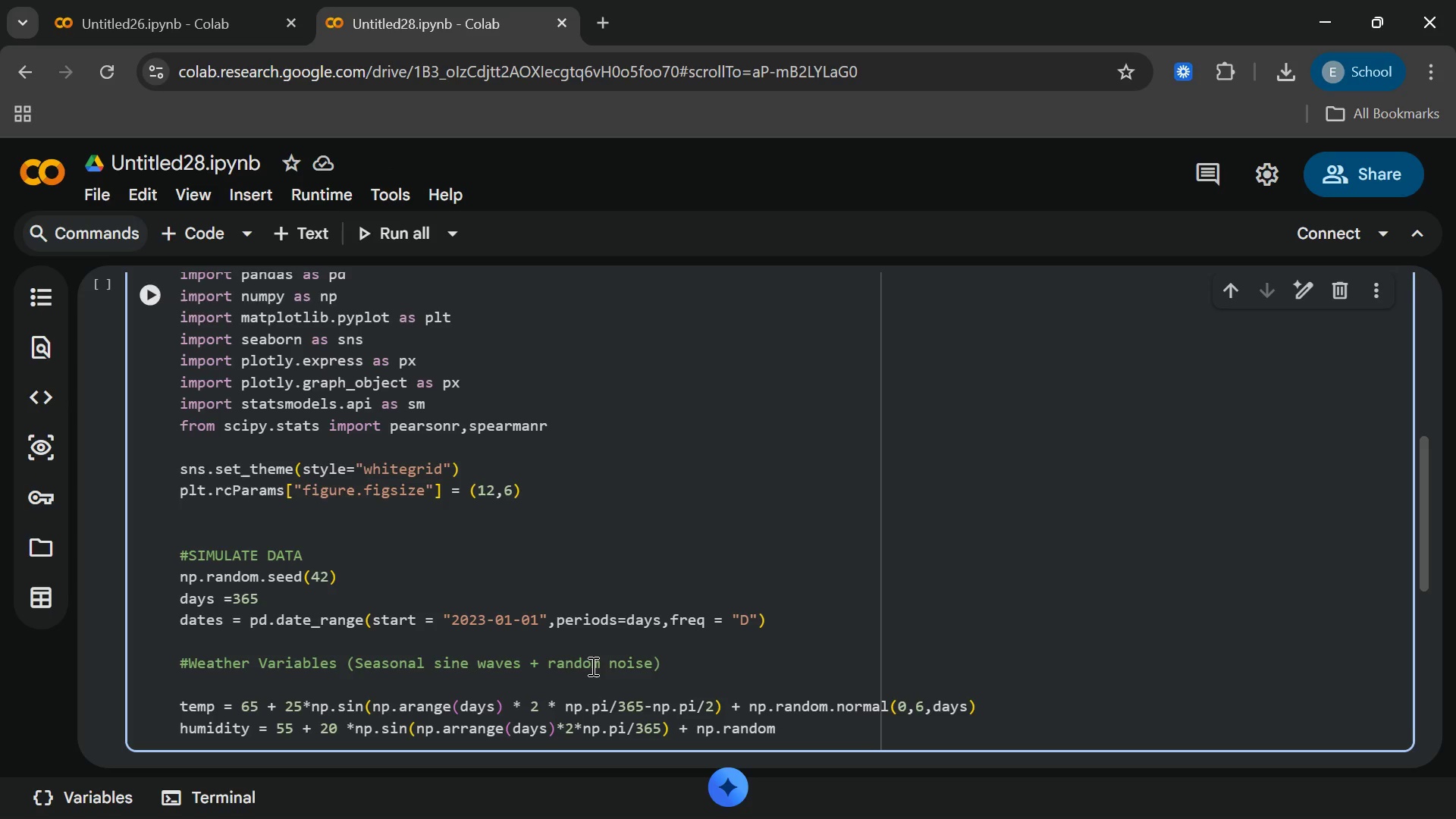 
type(.normal)
 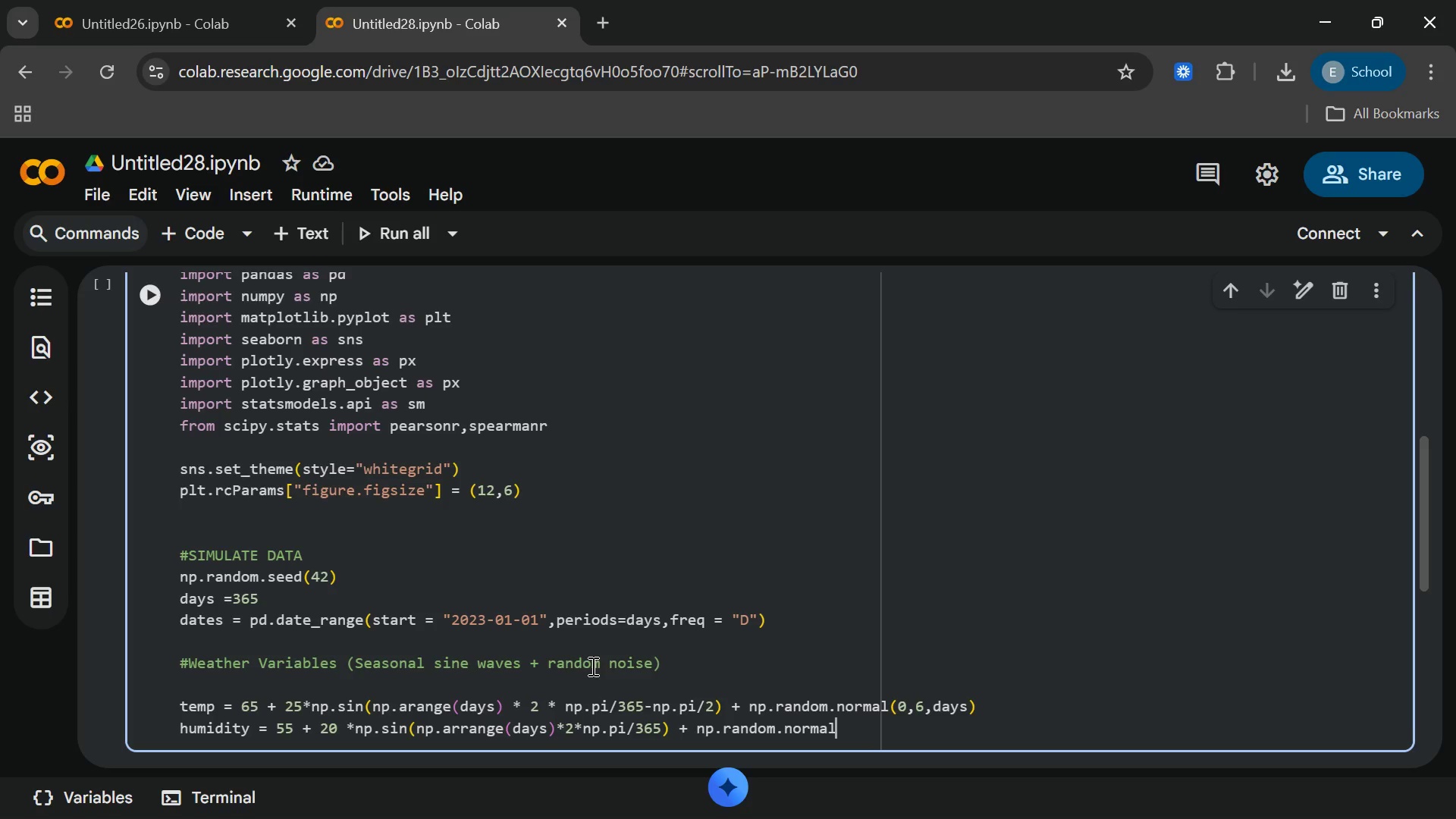 
wait(7.22)
 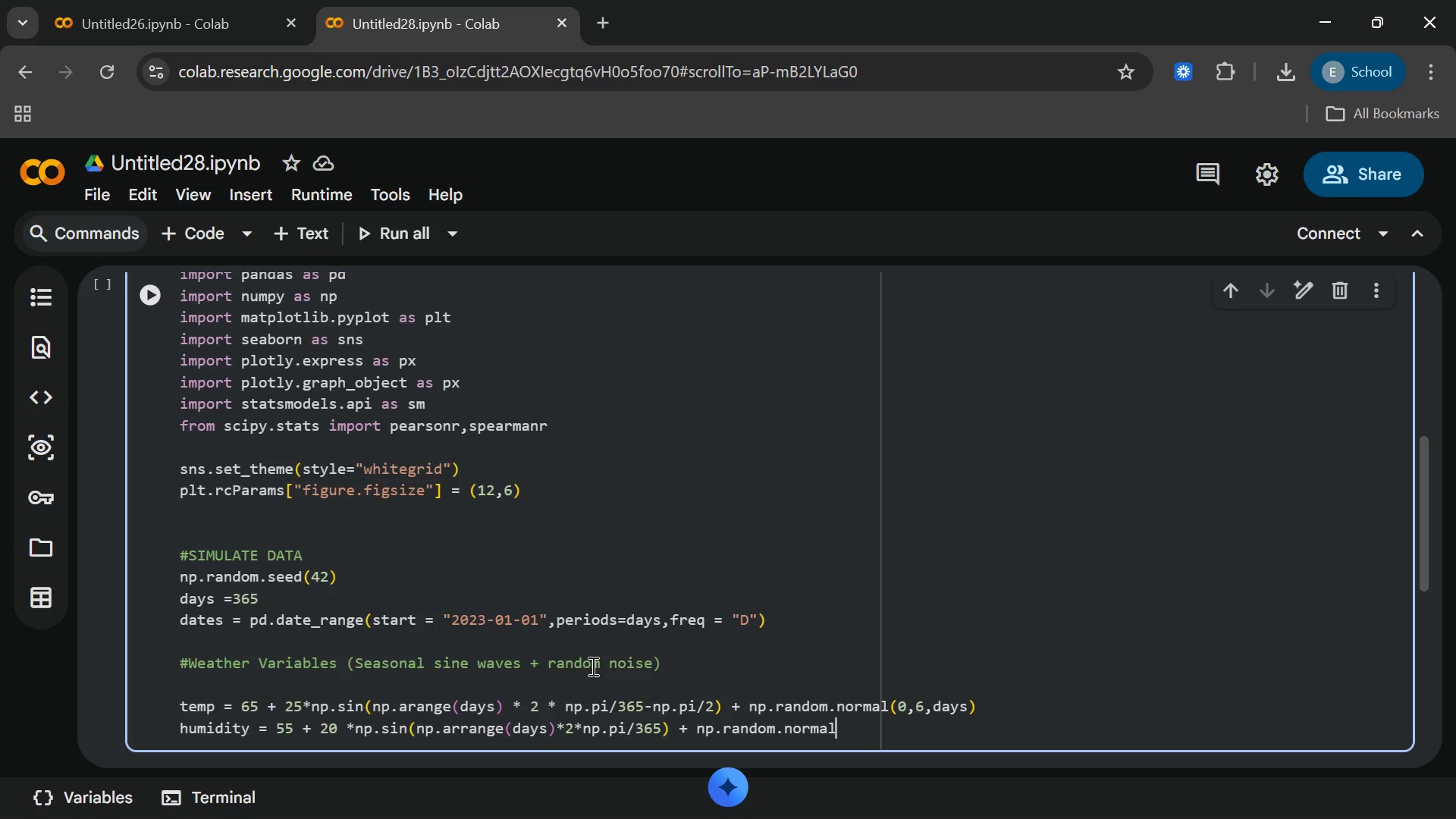 
type((0.8)
key(Backspace)
key(Backspace)
type(,8)
 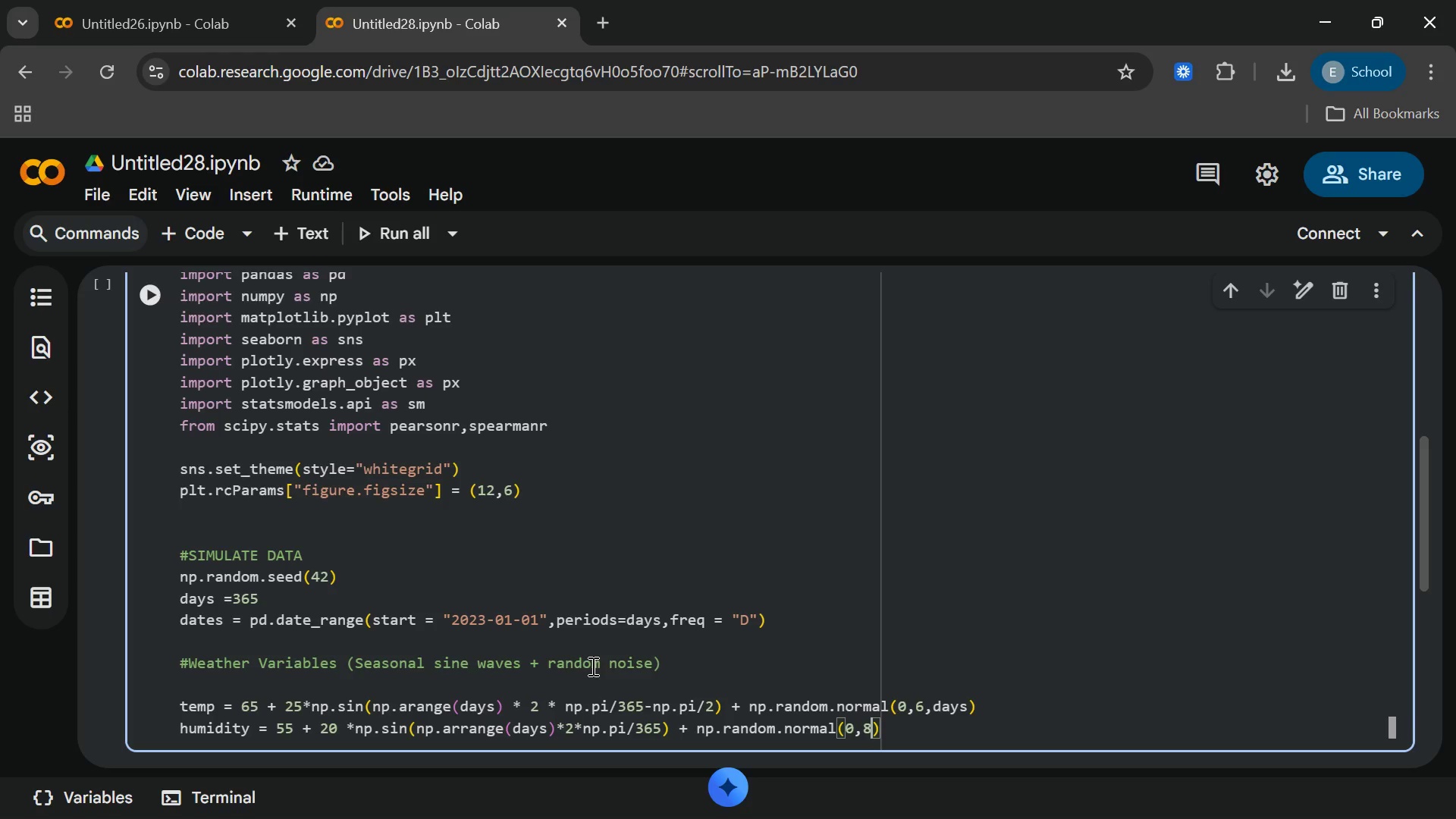 
type(,days)
 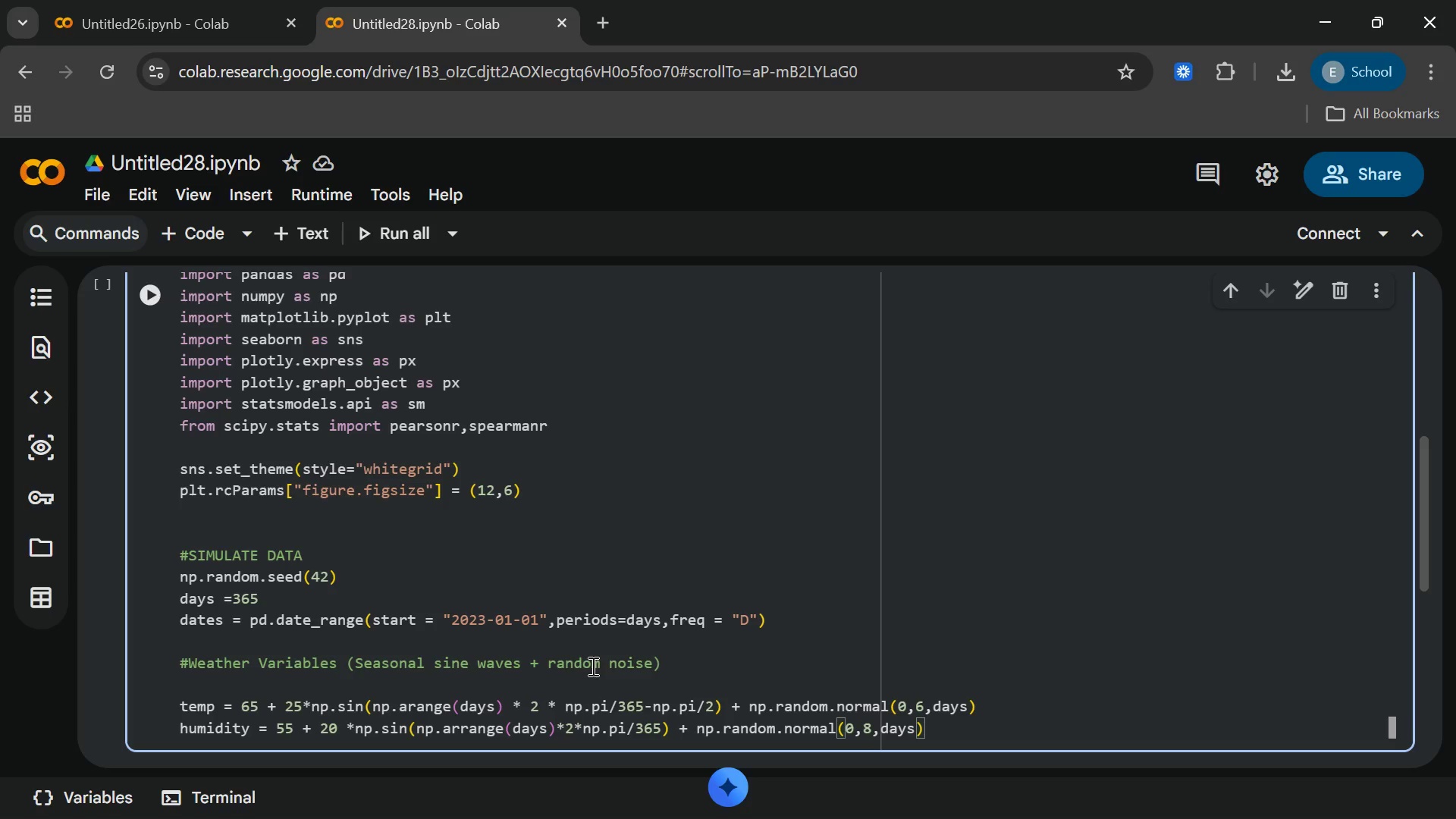 
key(ArrowRight)
 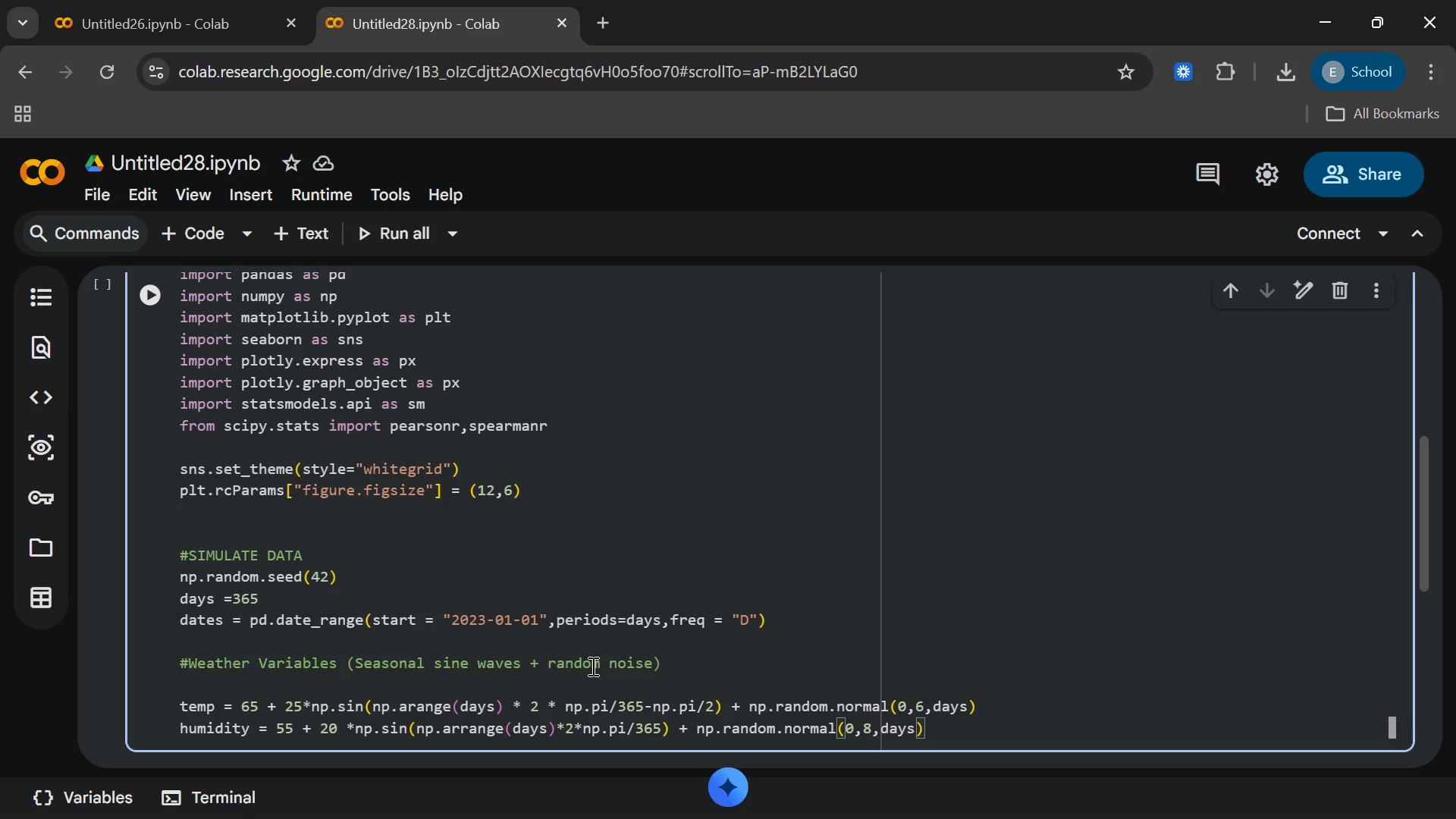 
key(Enter)
 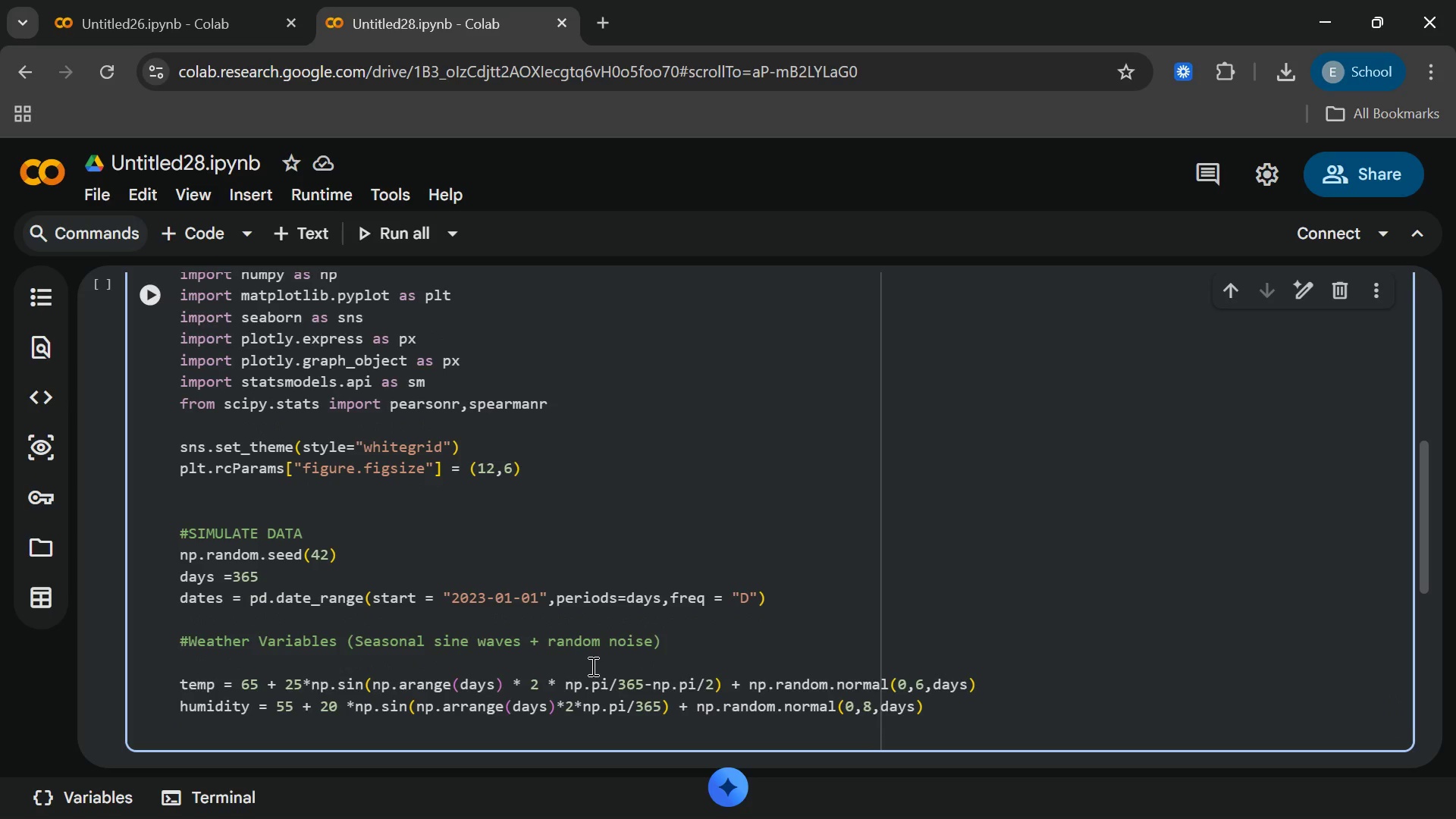 
wait(5.02)
 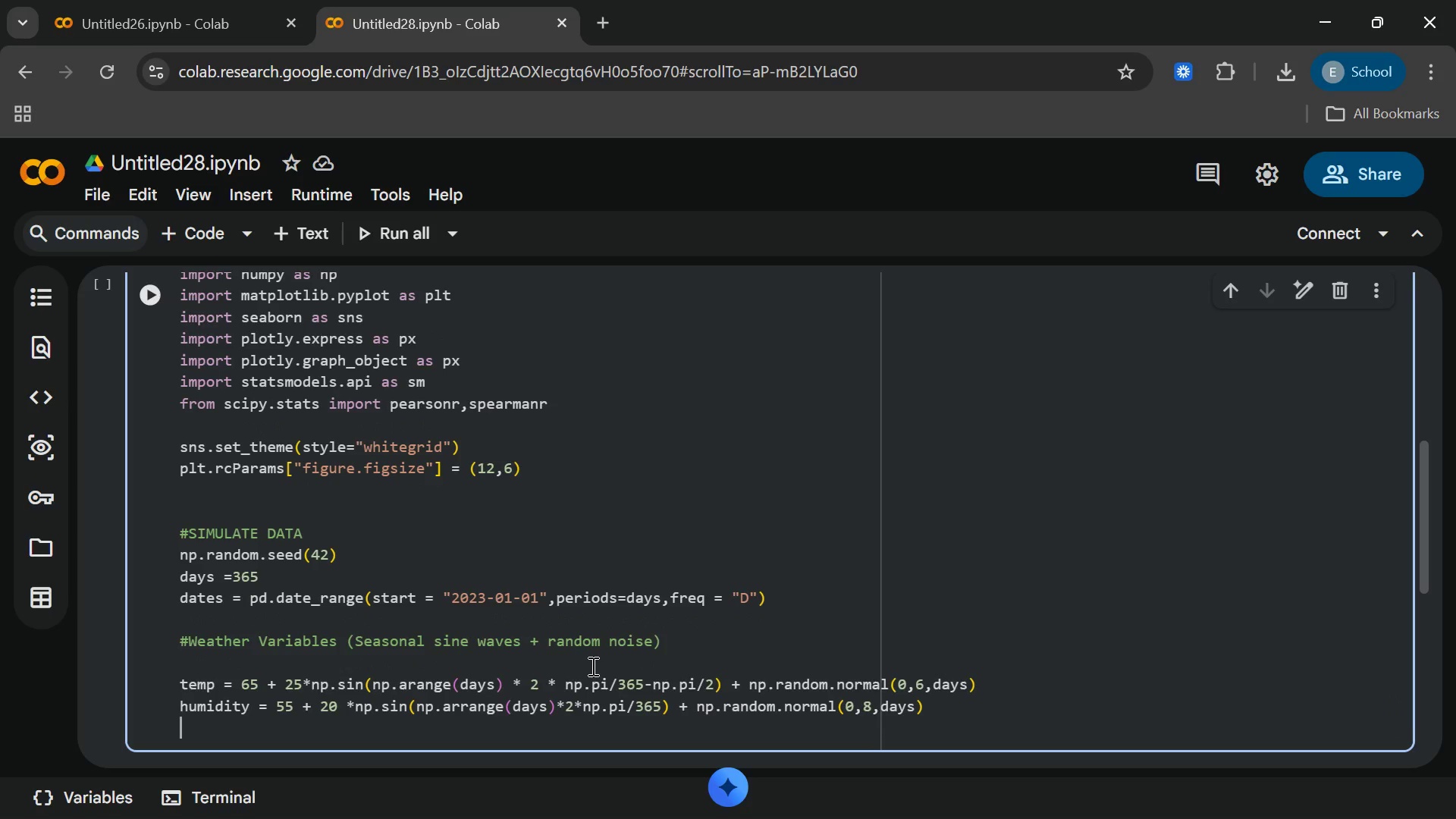 
type(humidiy)
key(Backspace)
type(ty = np.click)
key(Backspace)
key(Backspace)
type(p(humidity)
 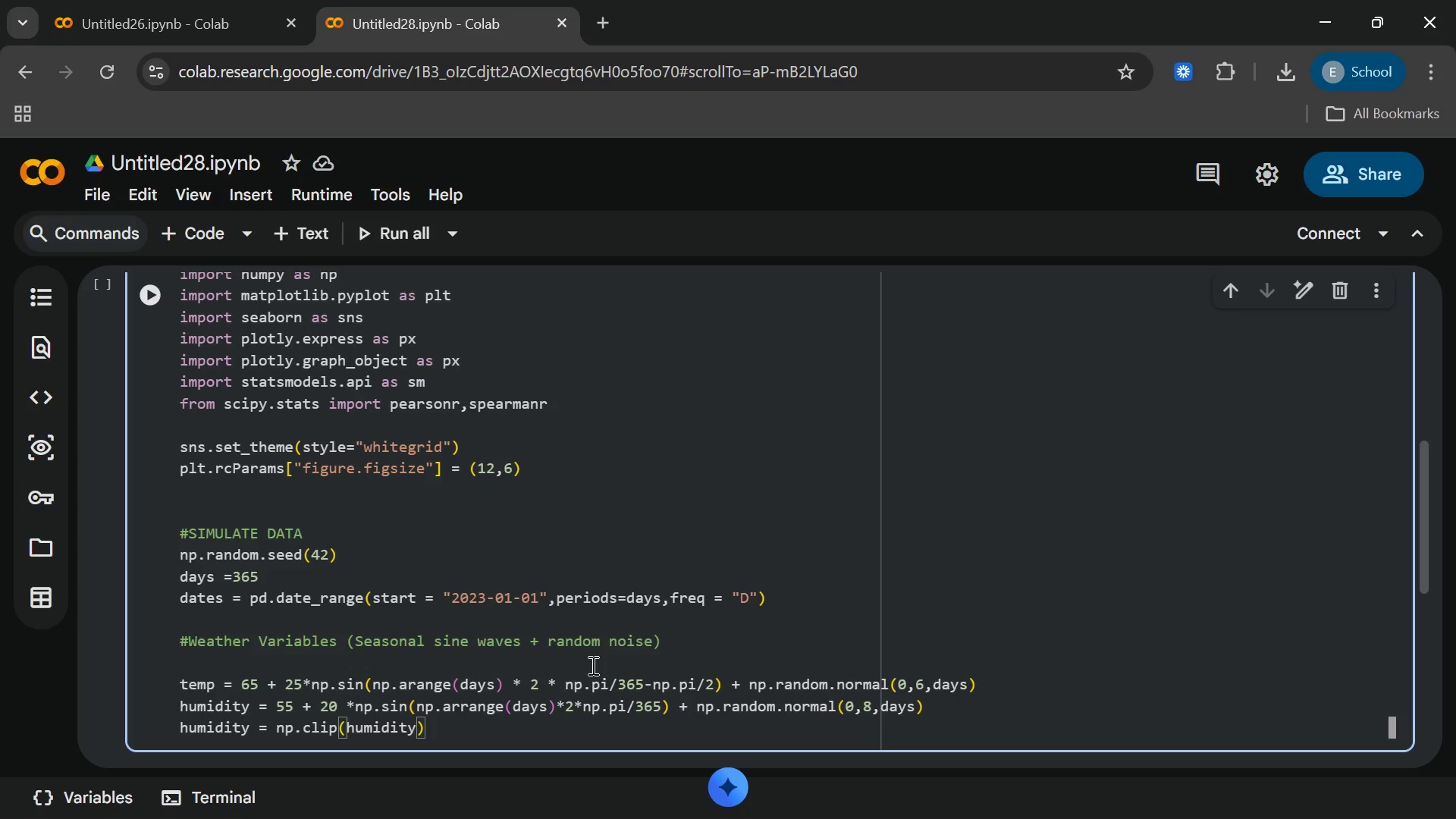 
wait(7.47)
 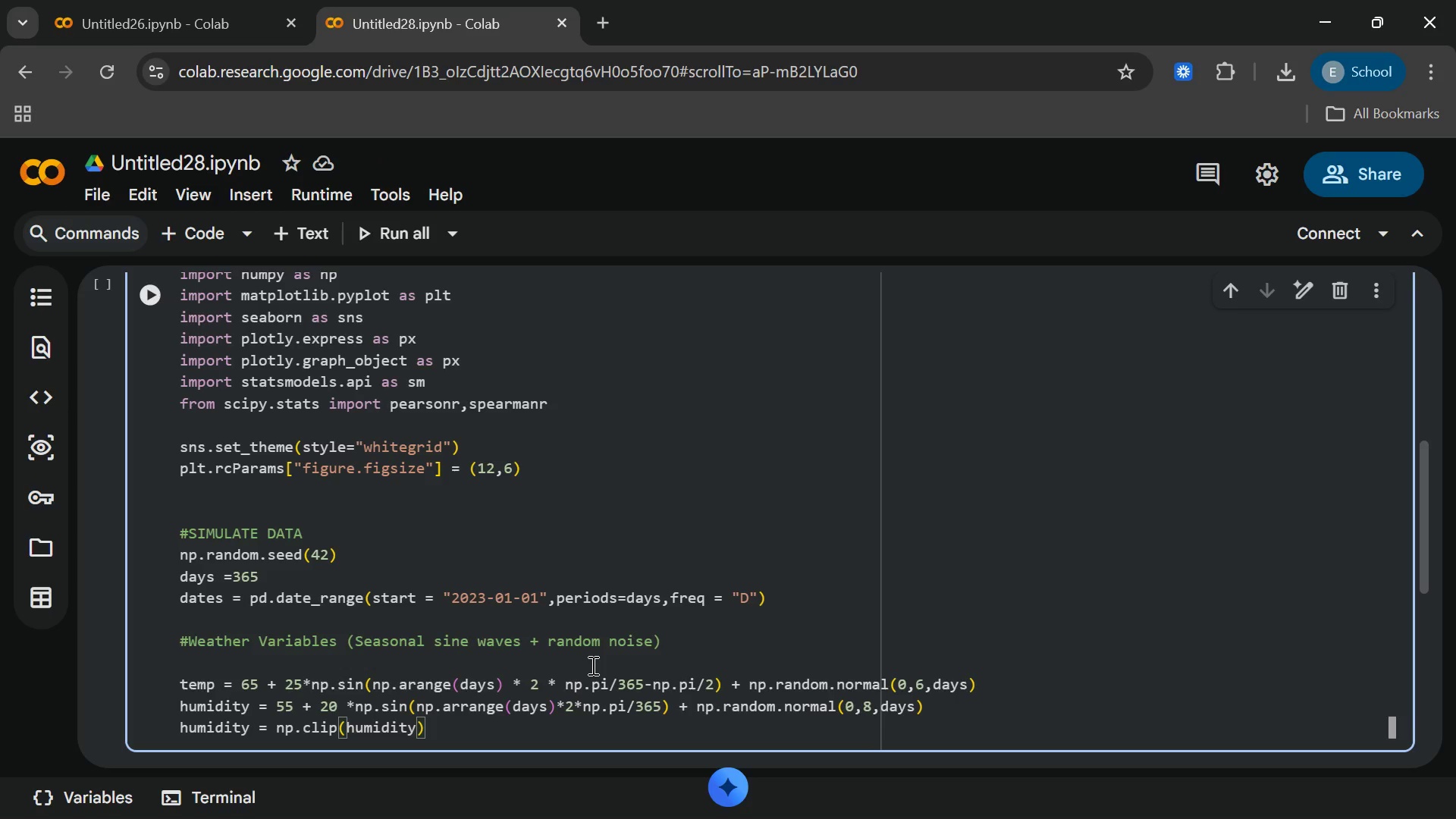 
type(,20,100)
 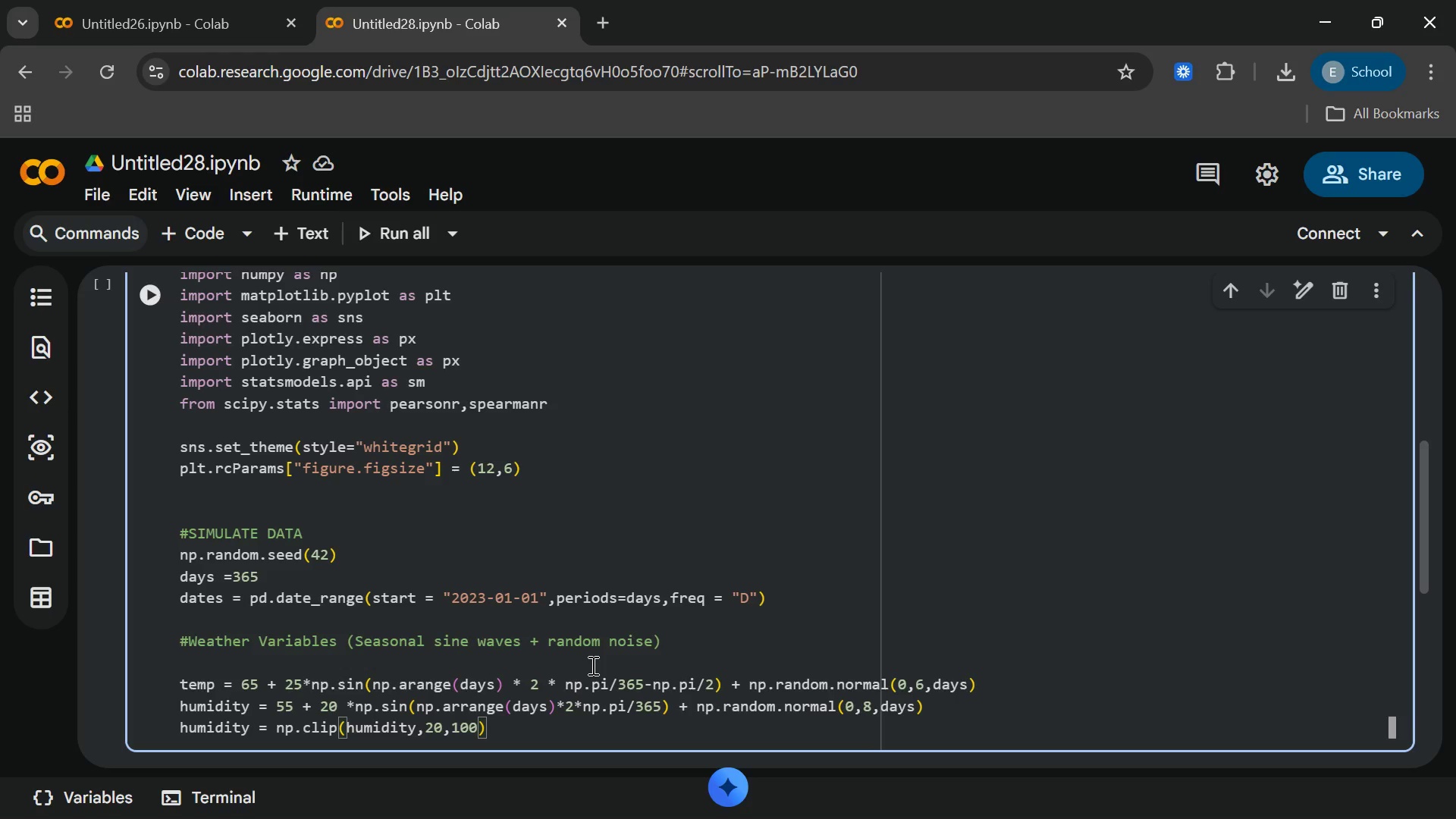 
wait(25.78)
 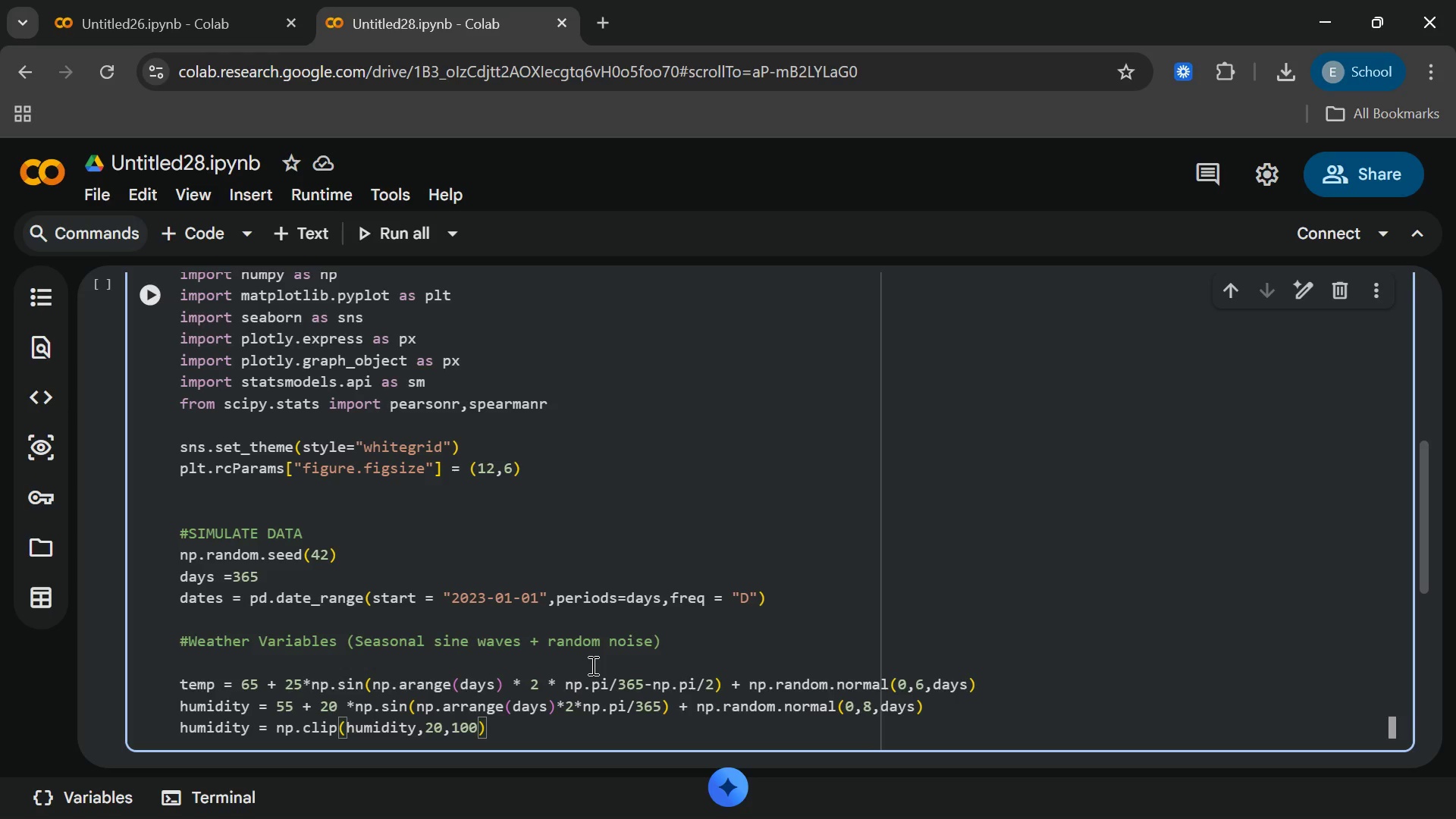 
key(ArrowRight)
 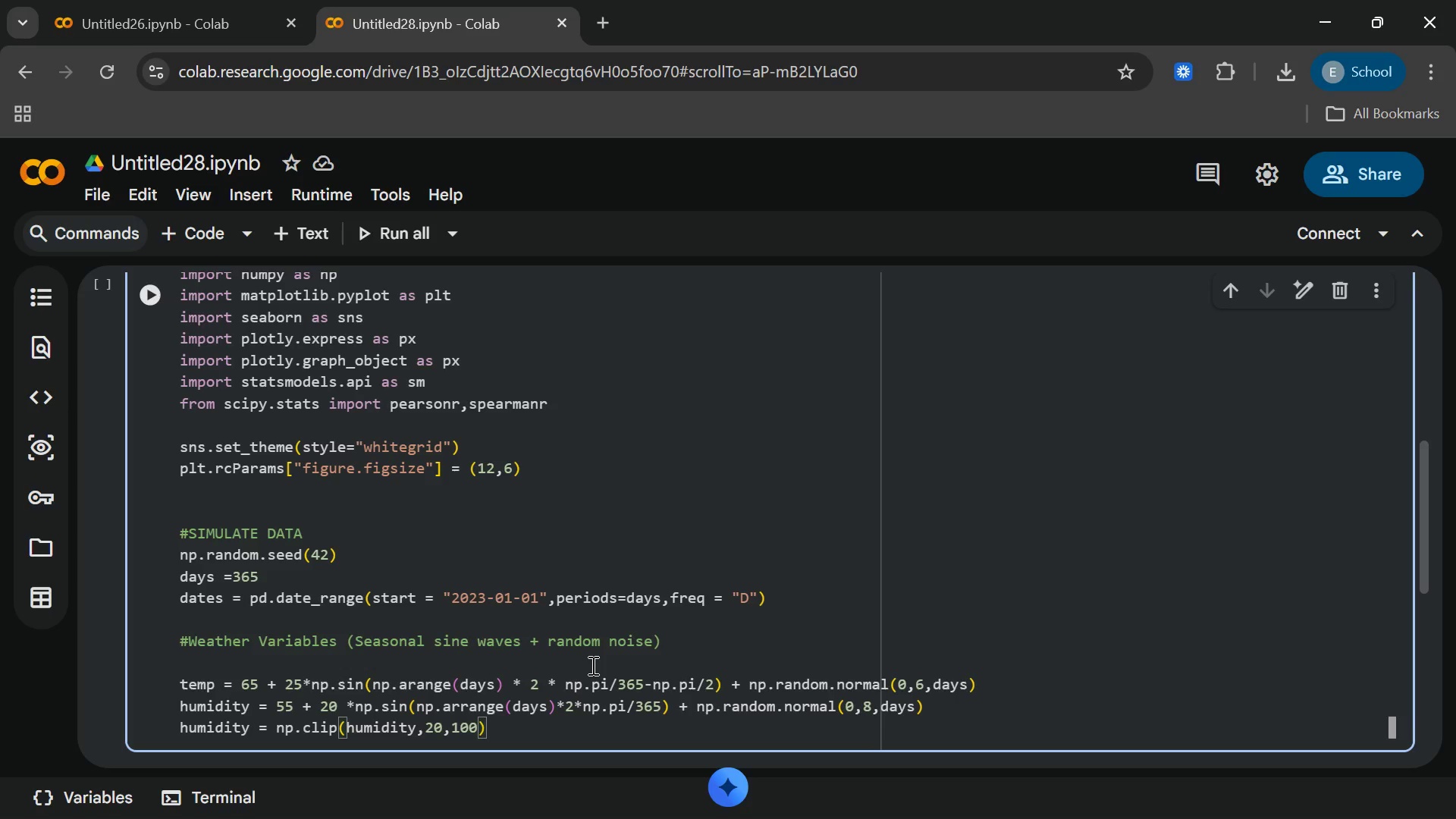 
key(Enter)
 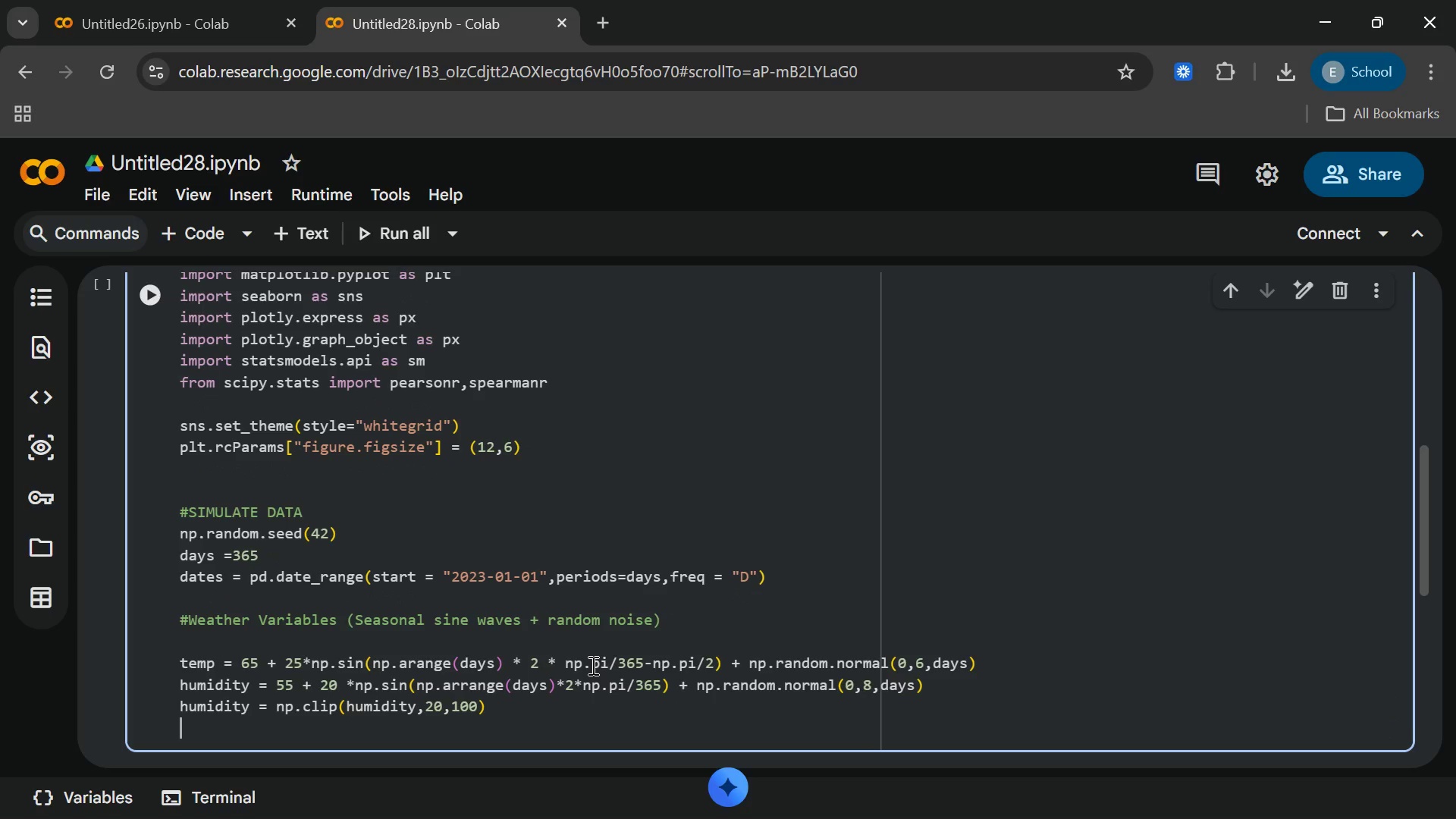 
key(Enter)
 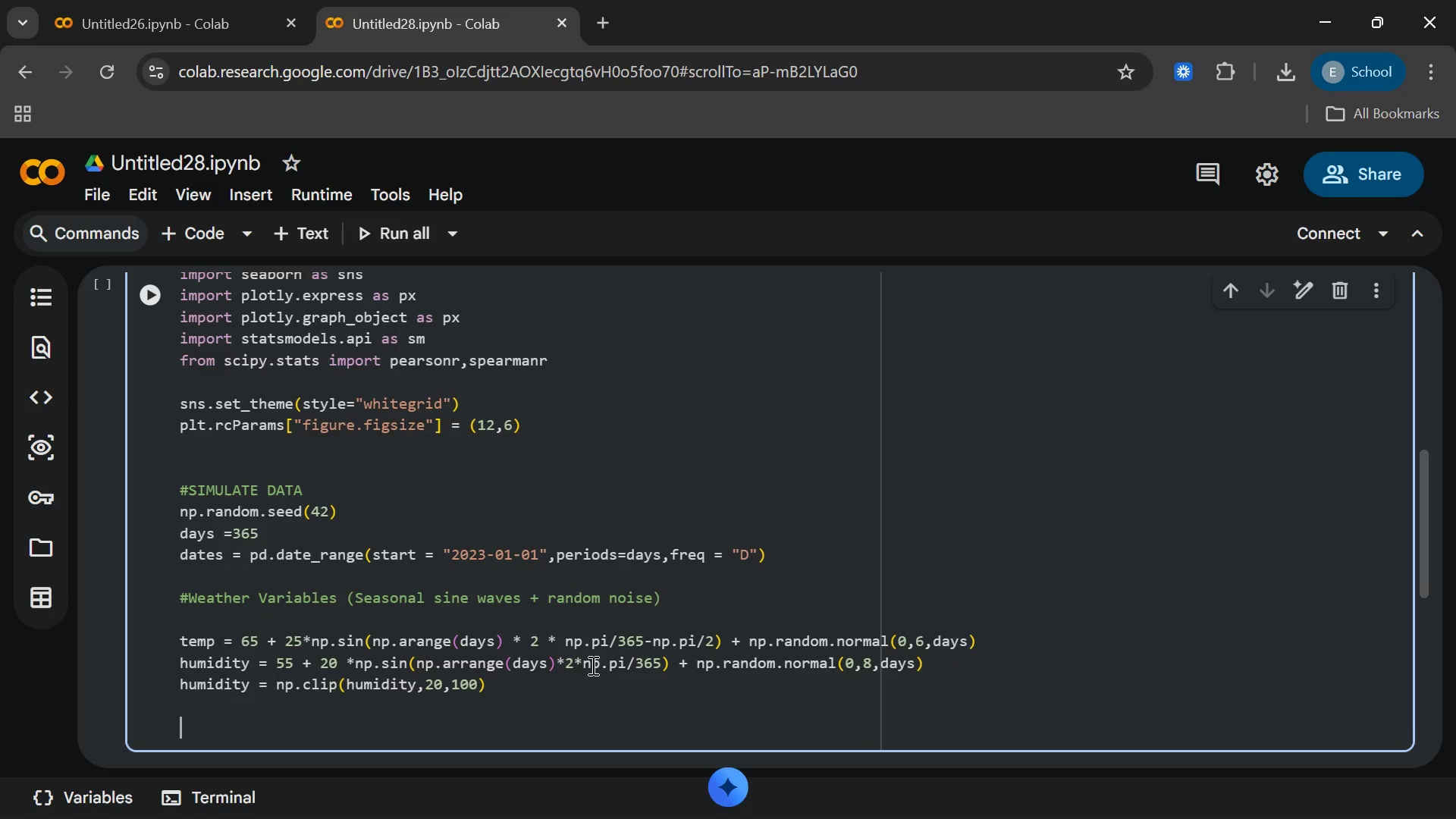 
type(temp_volaility = np.append )
key(Backspace)
 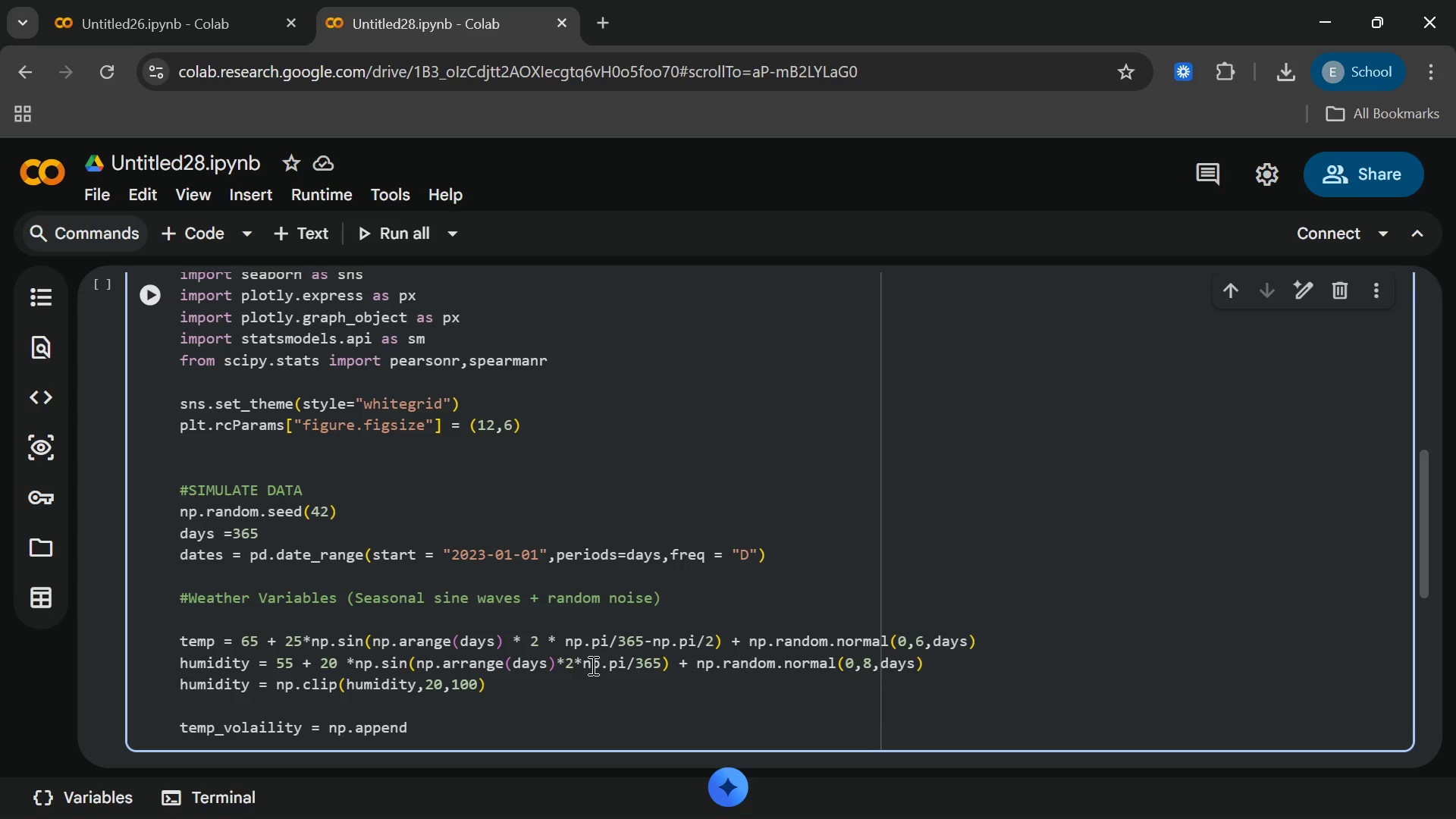 
key(Shift+9)
 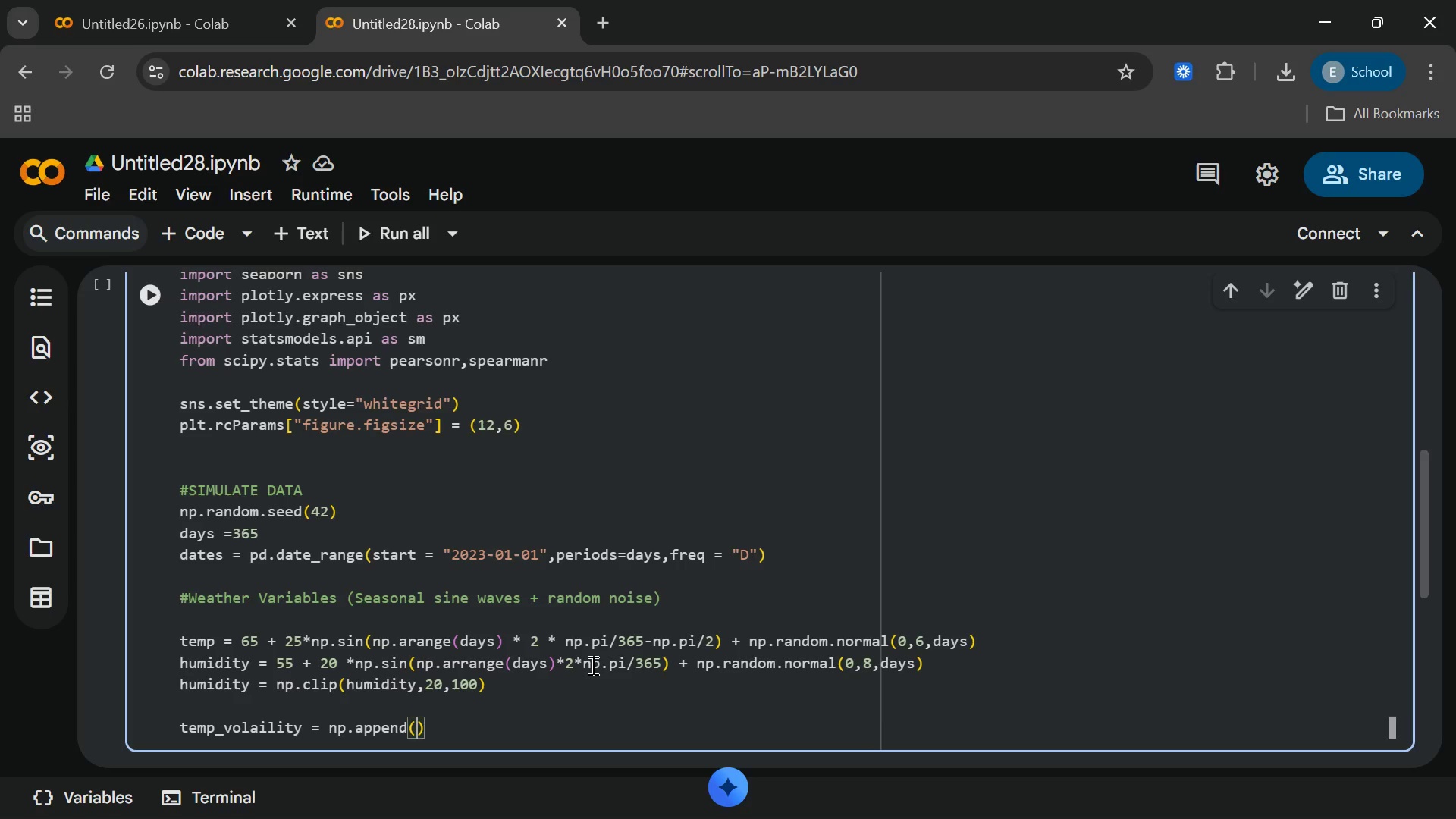 
key(BracketLeft)
 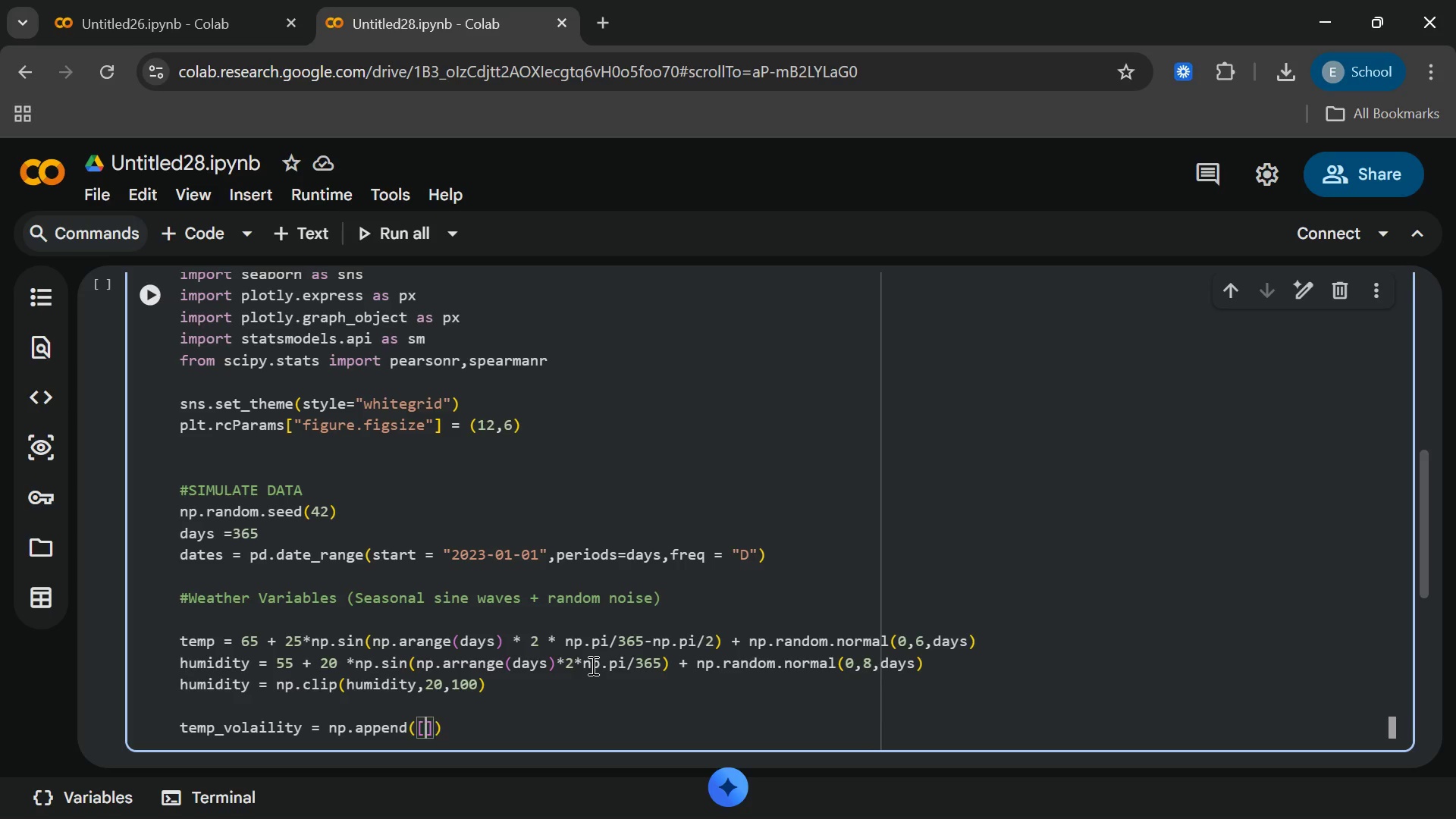 
key(0)
 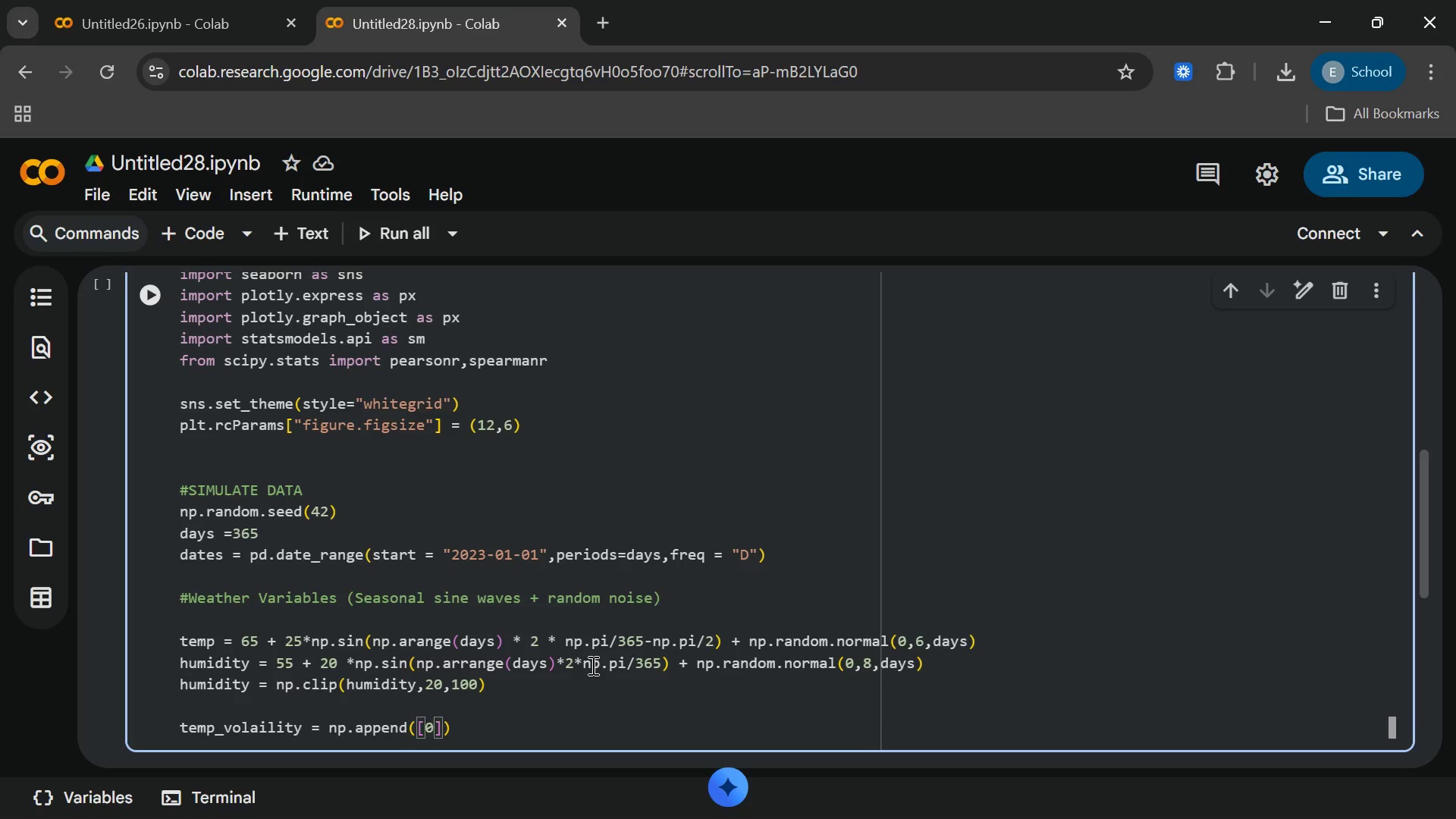 
key(ArrowRight)
 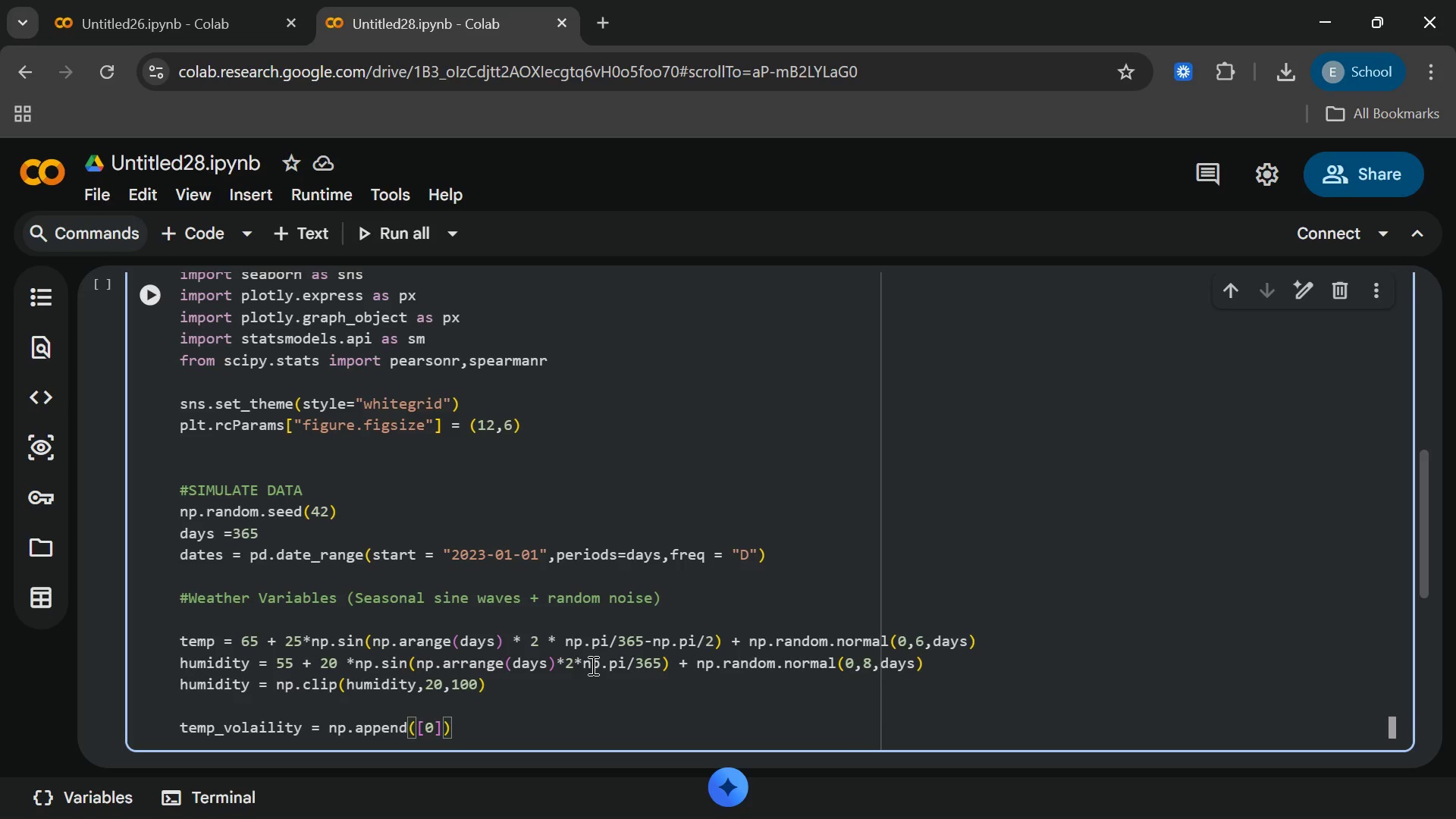 
wait(6.09)
 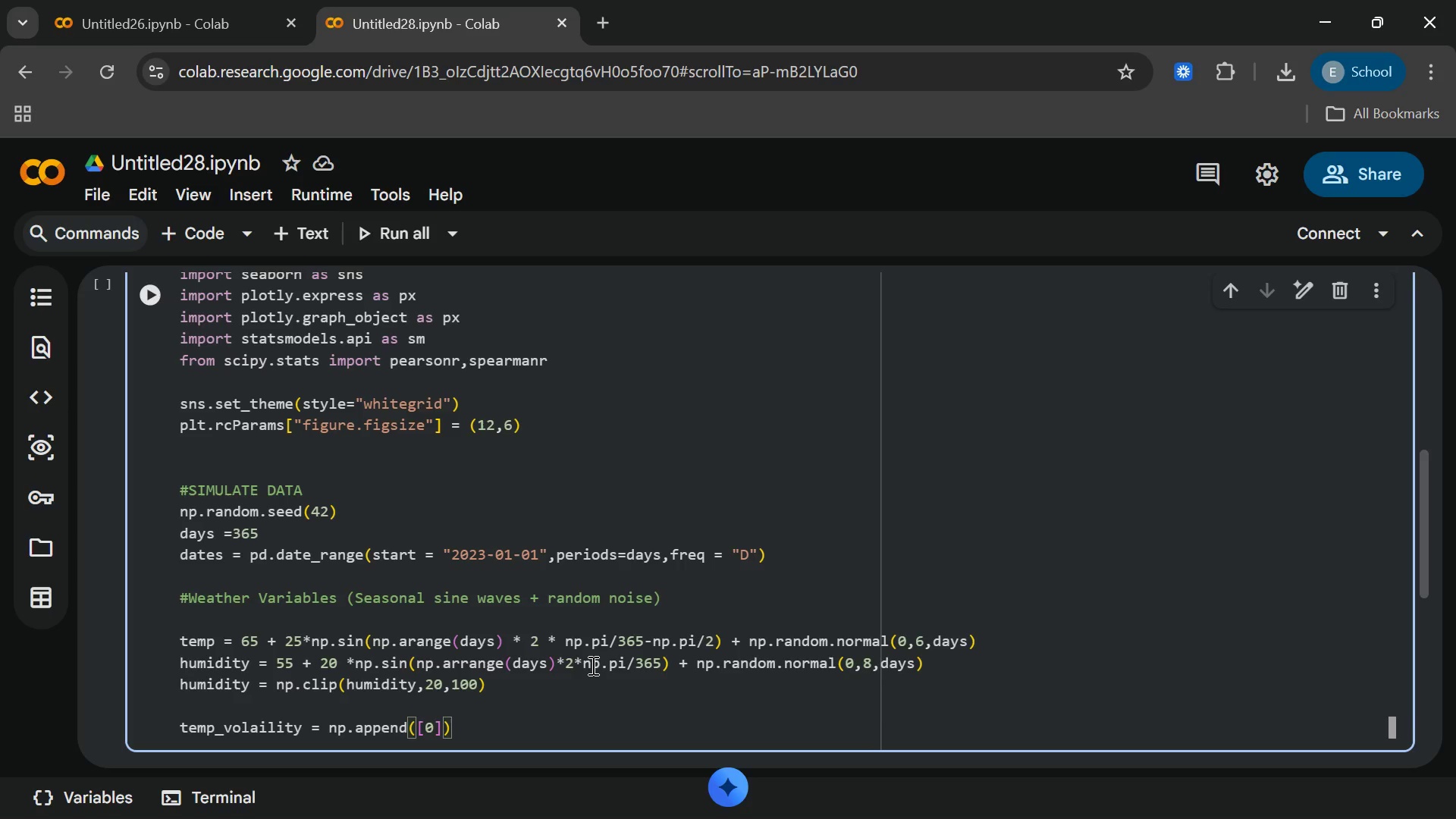 
type(,np.abs)
 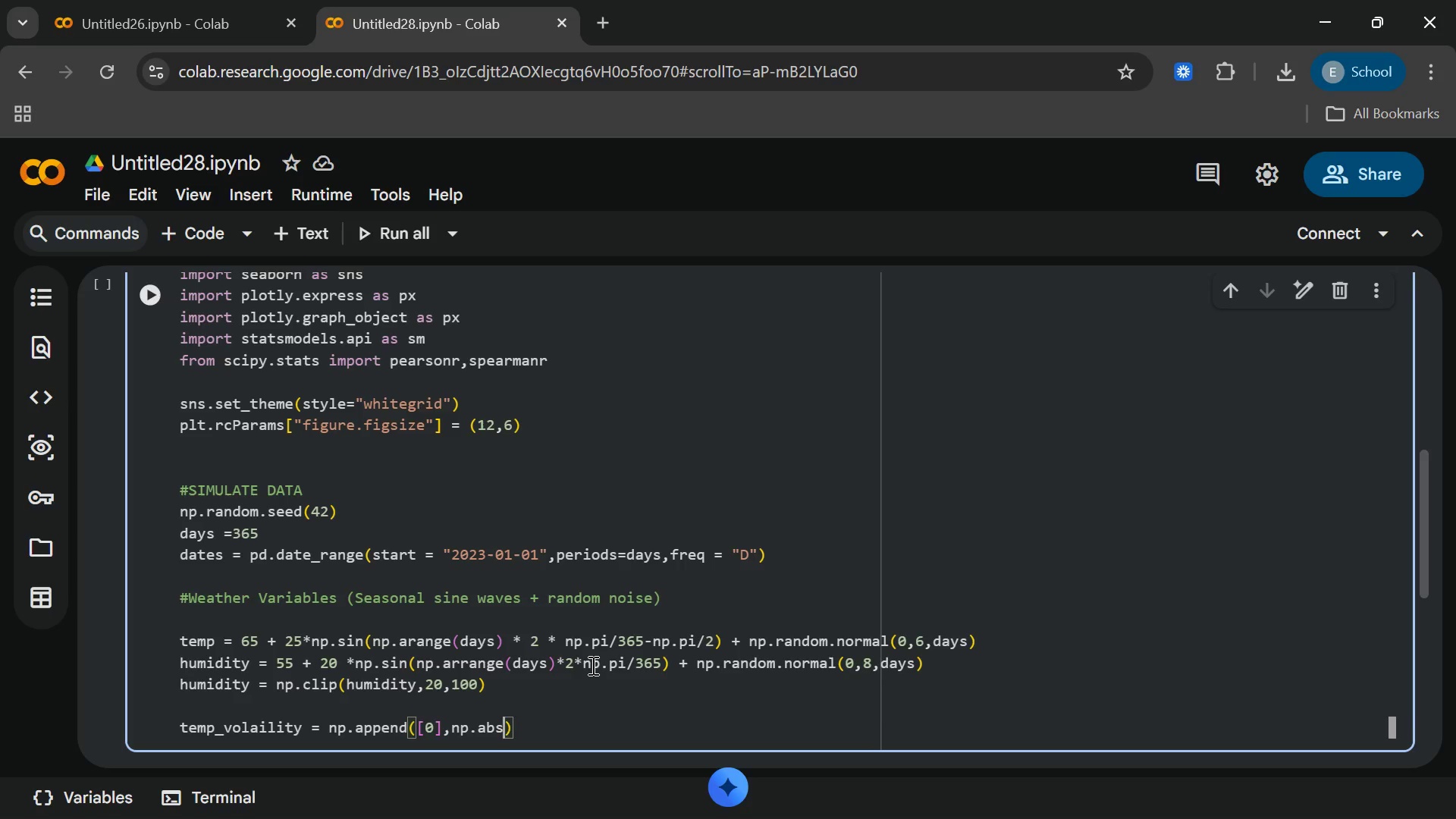 
type((np)
 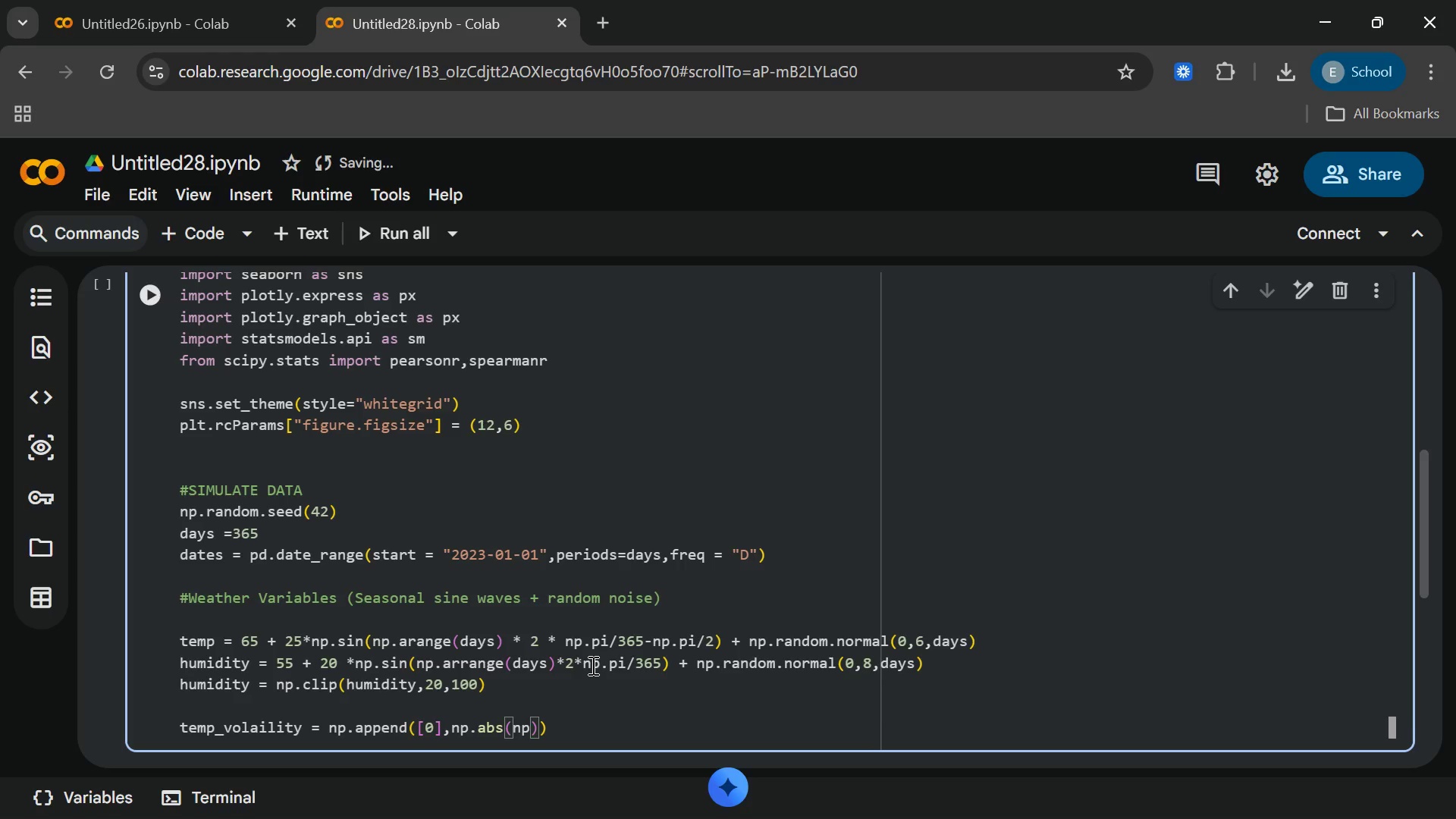 
type(.diff)
 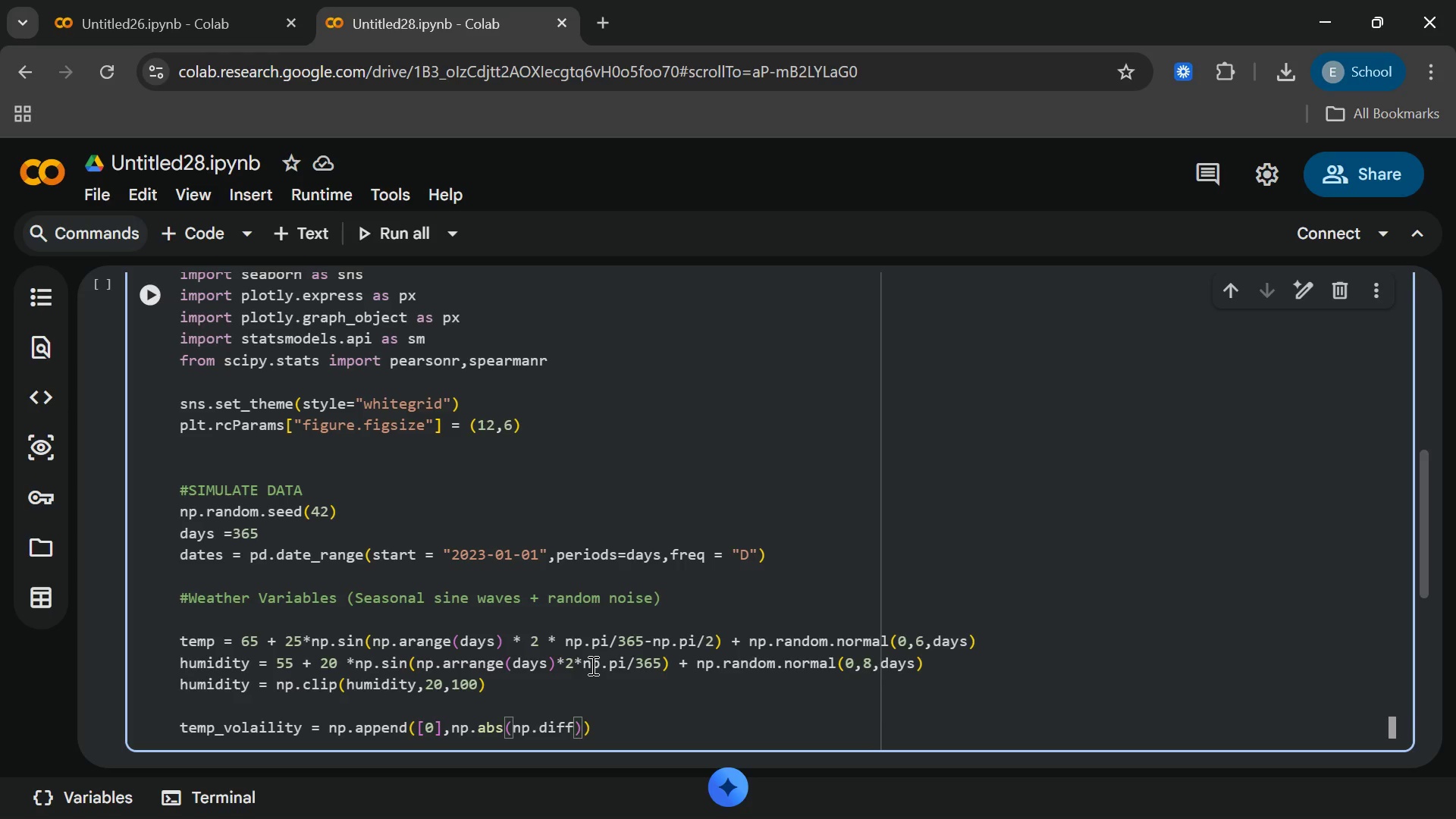 
type((temp)
 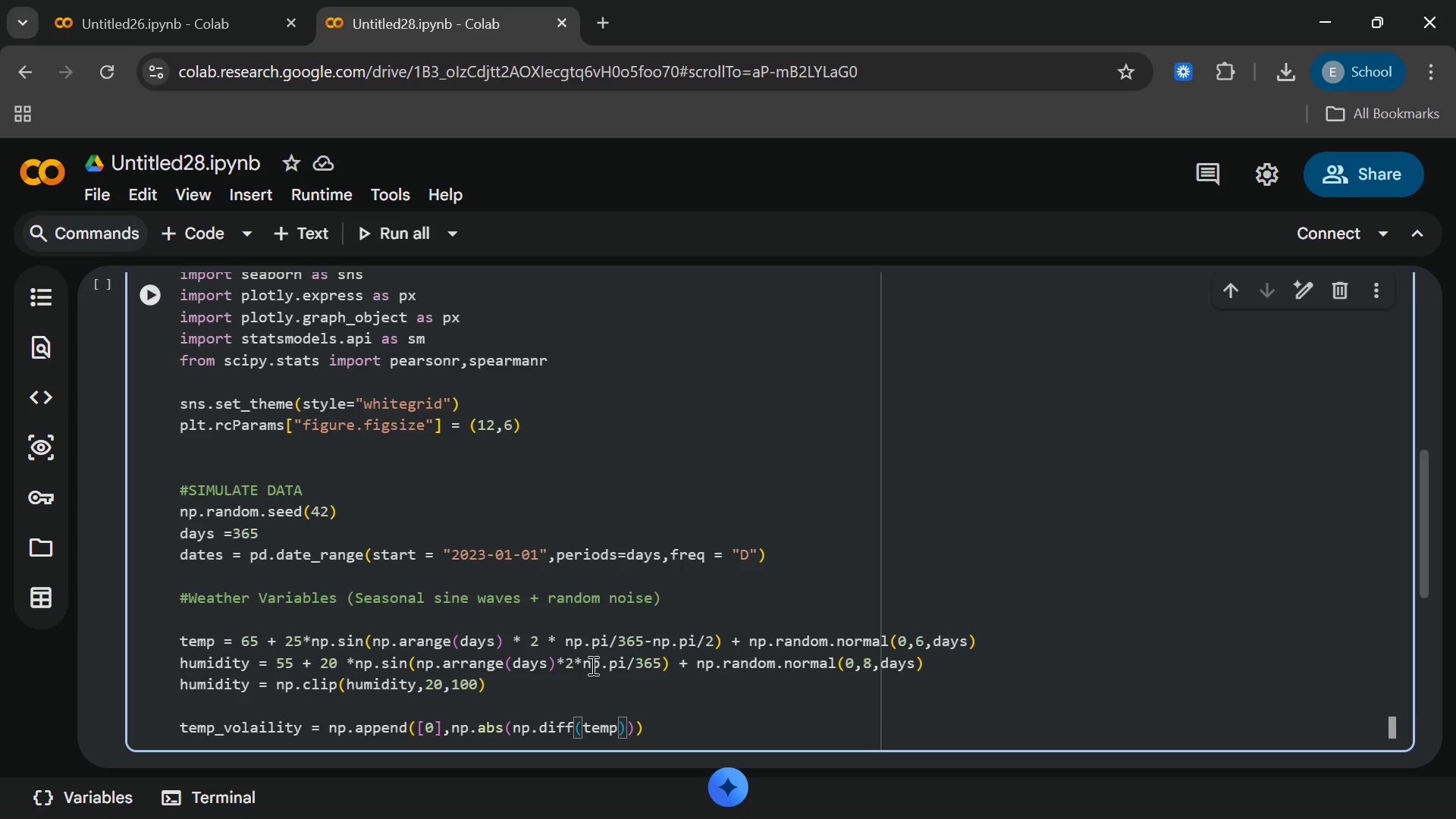 
wait(5.12)
 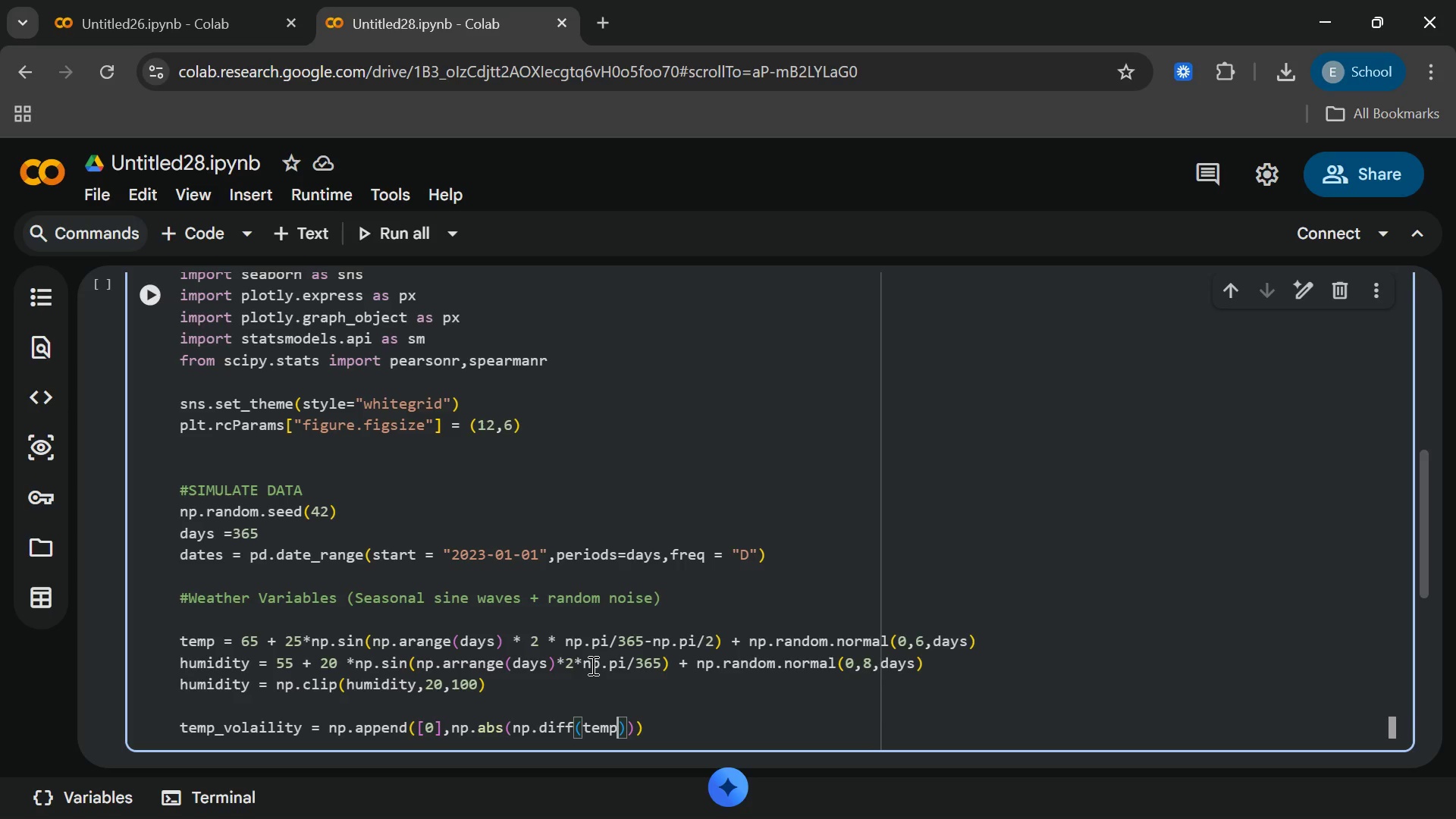 
key(ArrowRight)
 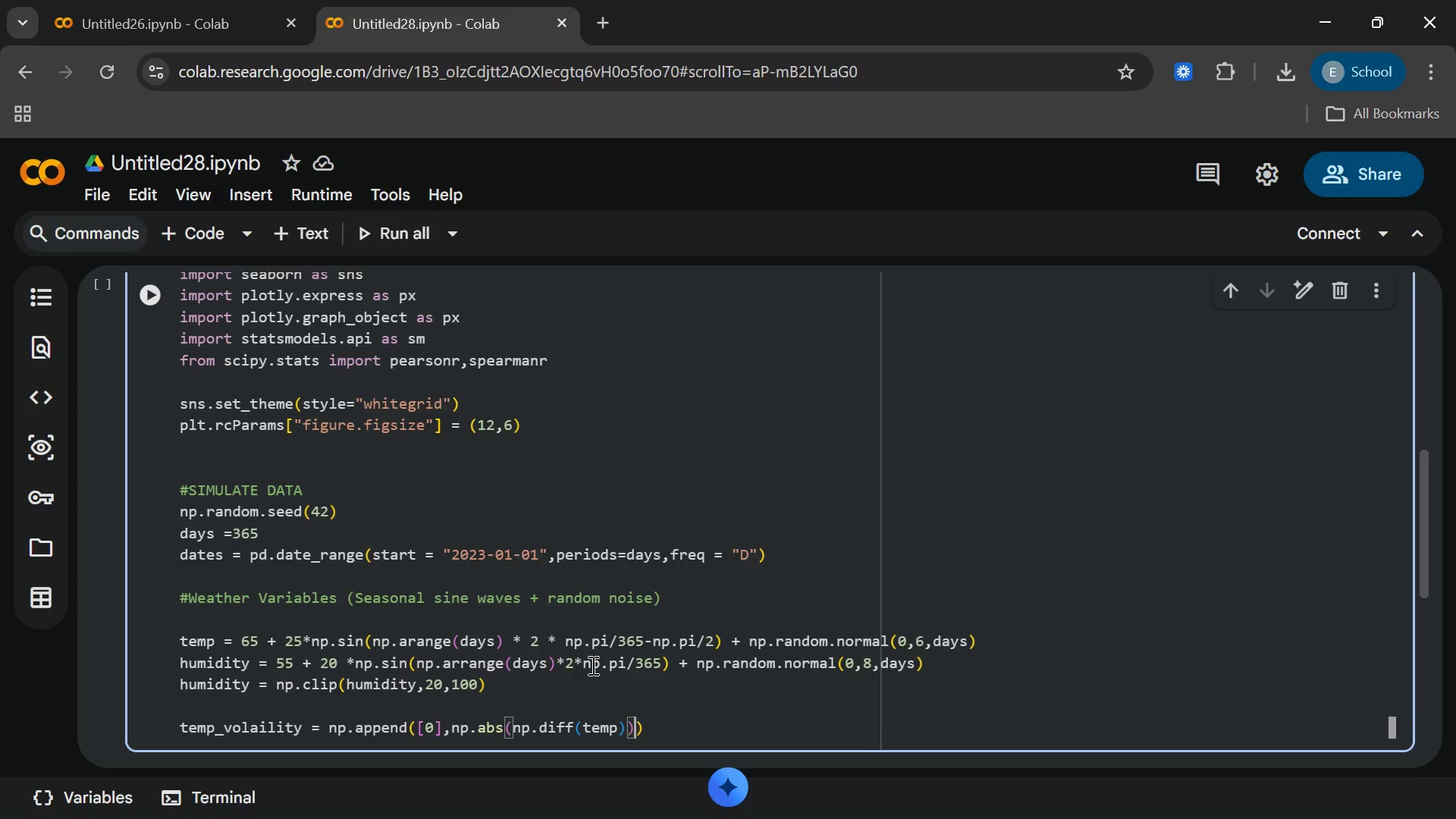 
key(ArrowRight)
 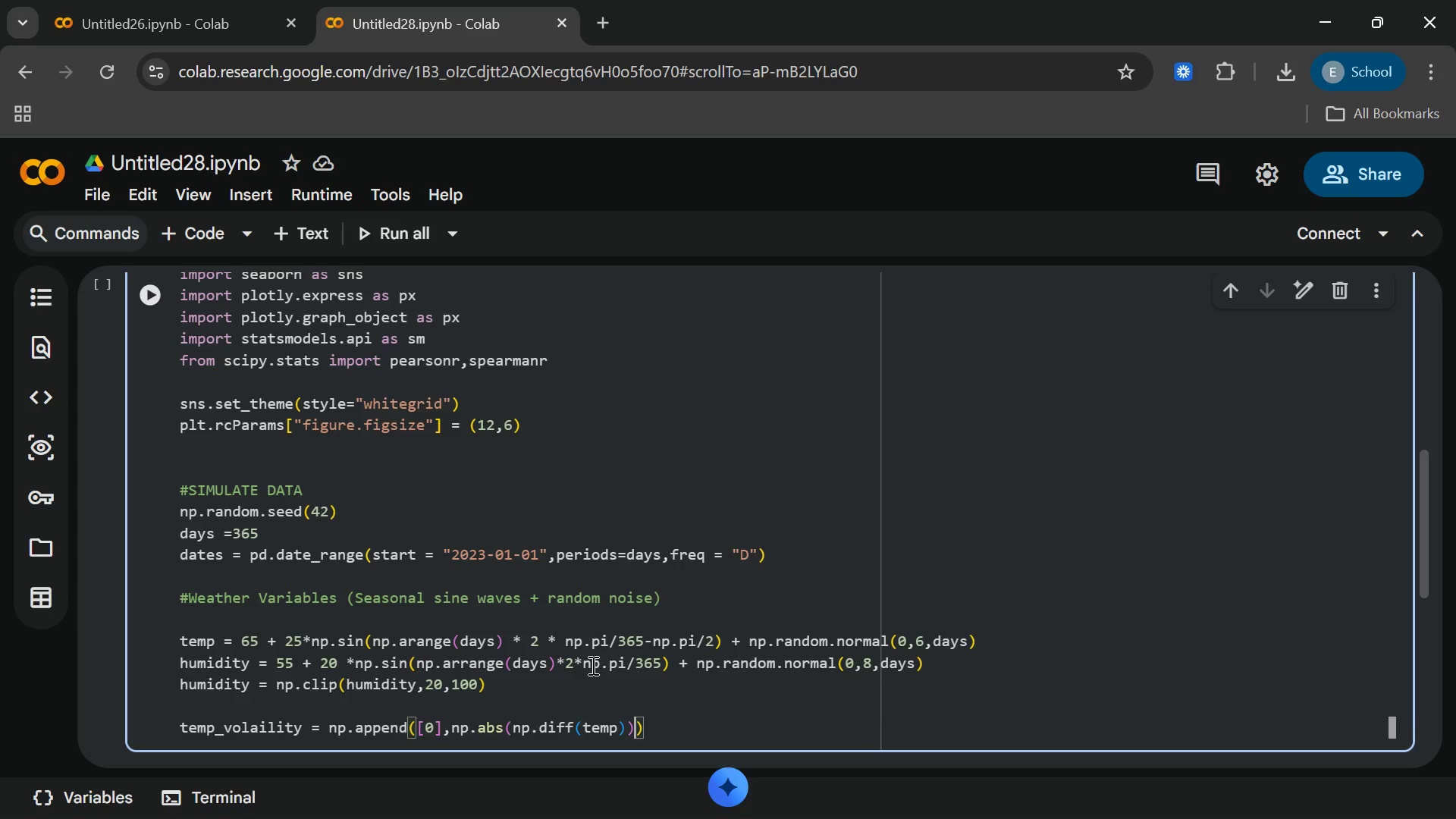 
key(ArrowRight)
 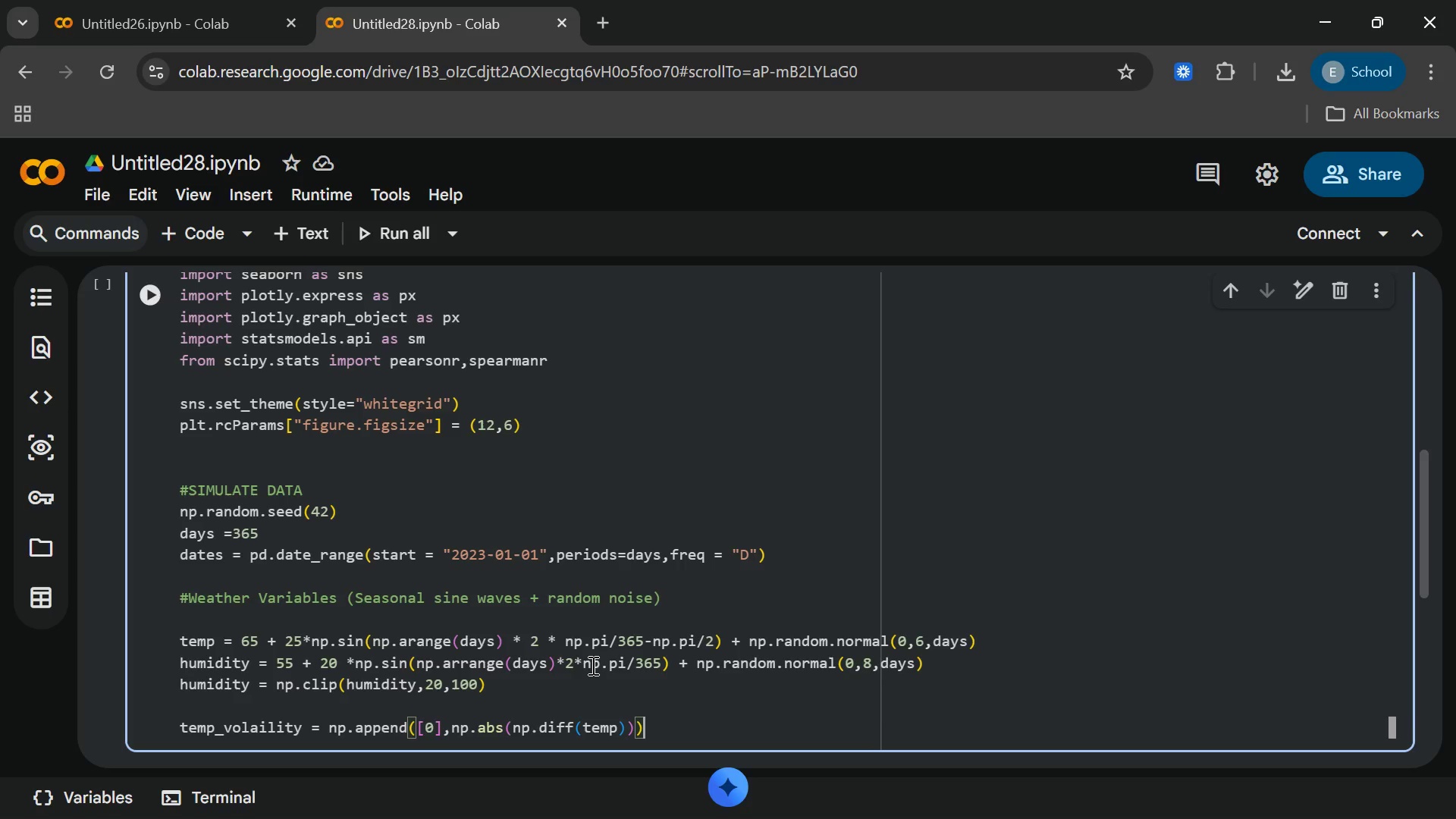 
type(@)
key(Backspace)
type(# 24 )
key(Backspace)
type(_)
key(Backspace)
type(-hour absoulte)
key(Backspace)
key(Backspace)
type(ute temp change)
 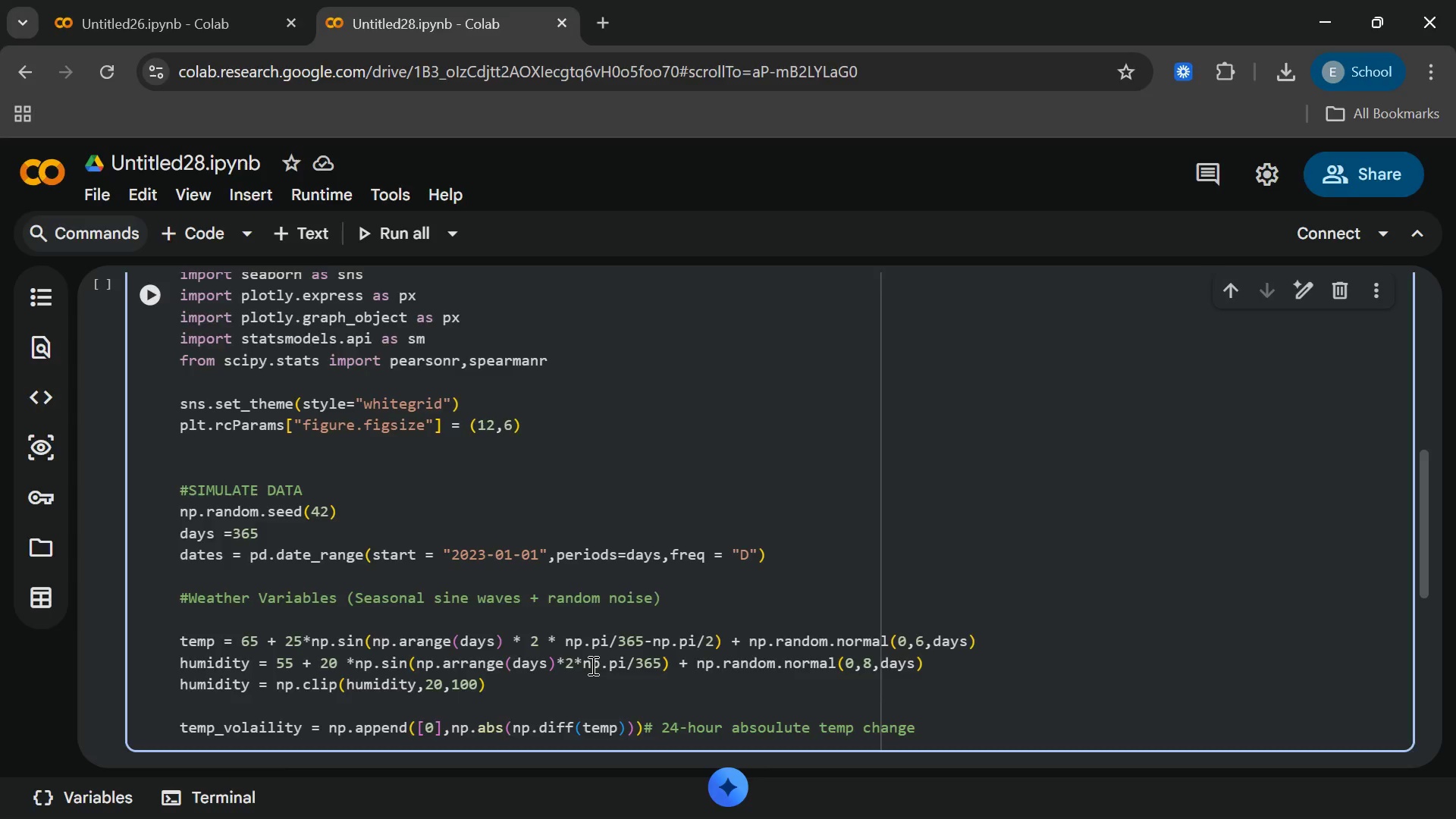 
wait(8.42)
 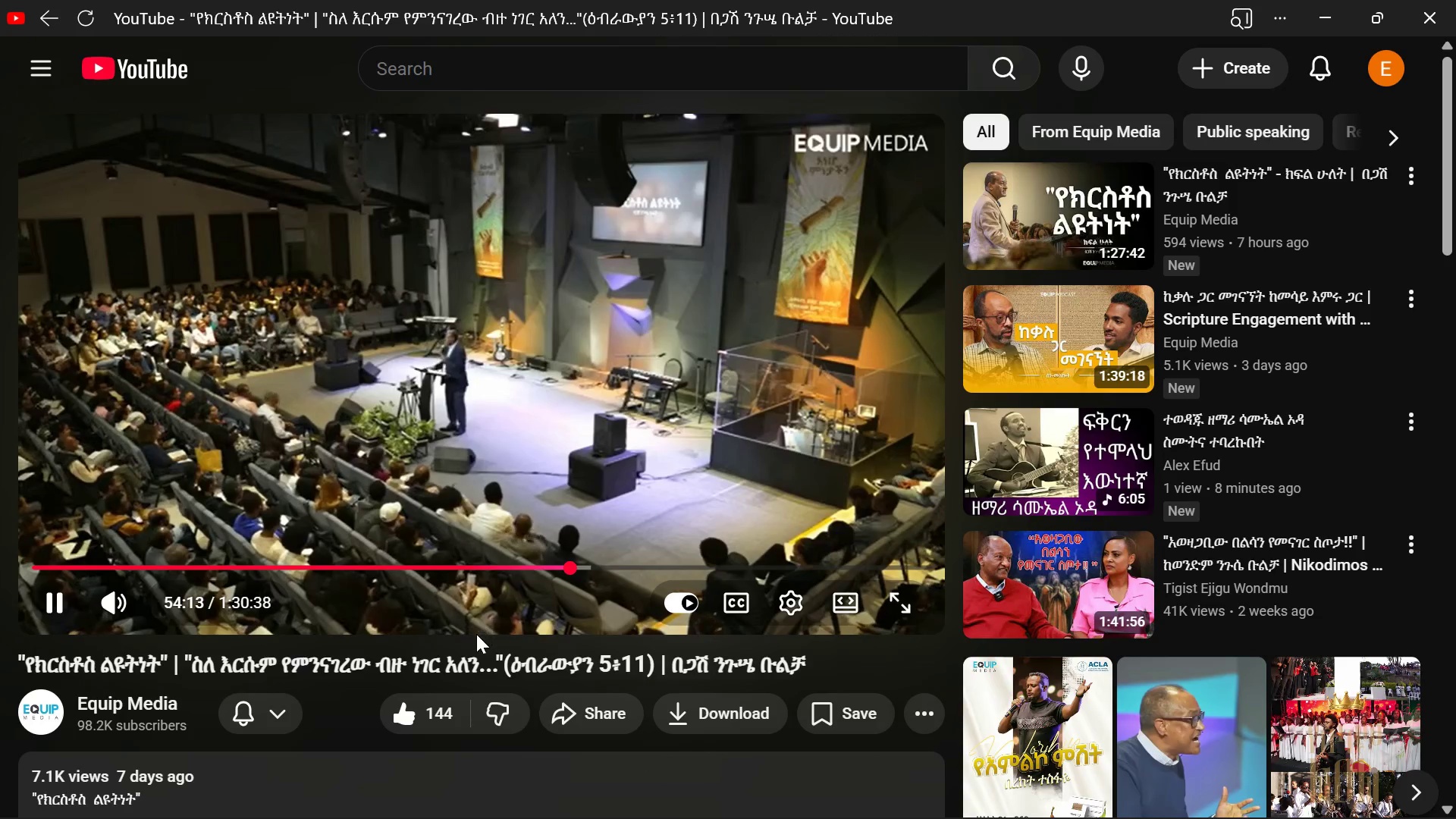 
key(S)
 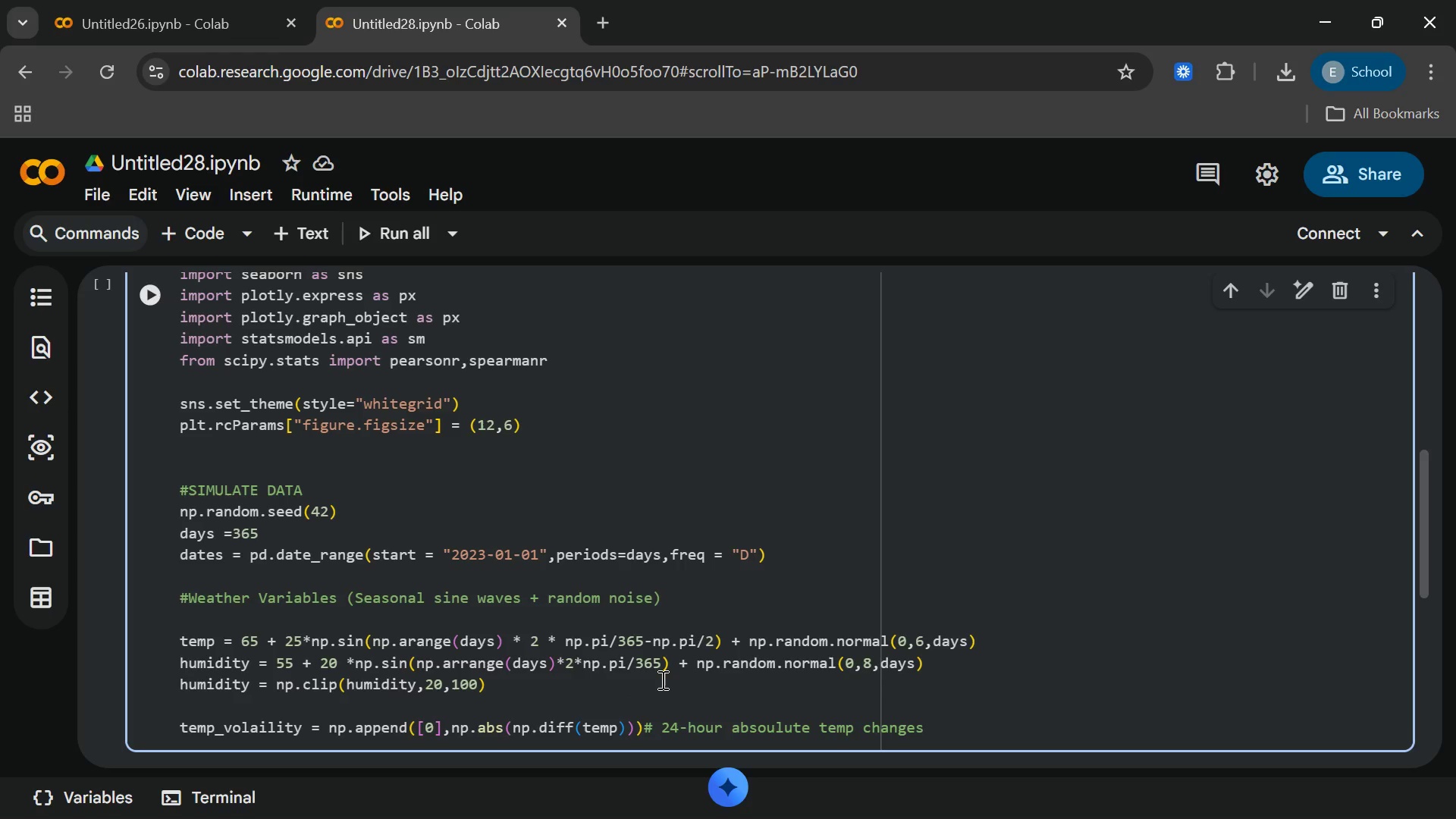 
key(Backspace)
 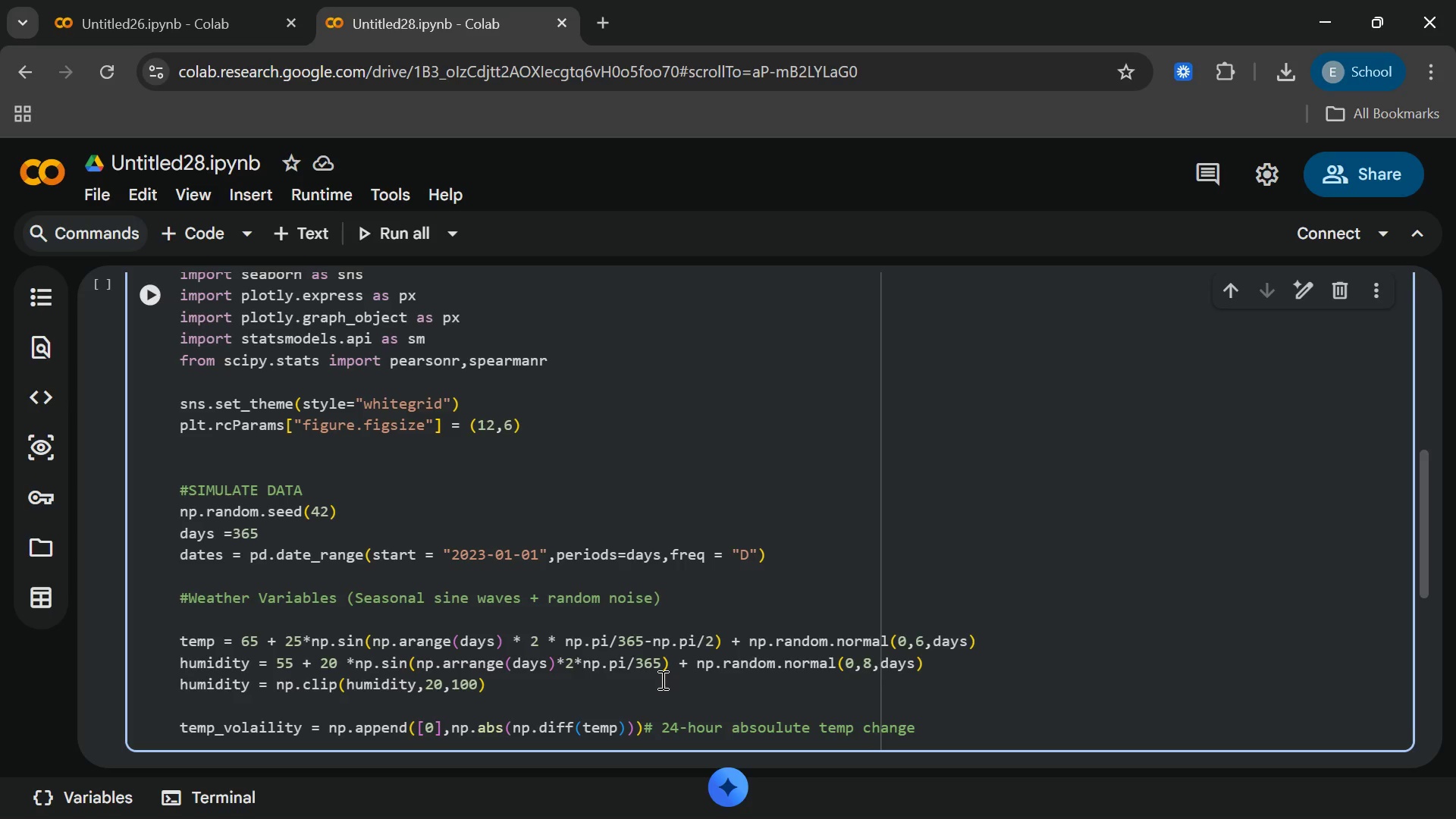 
wait(40.89)
 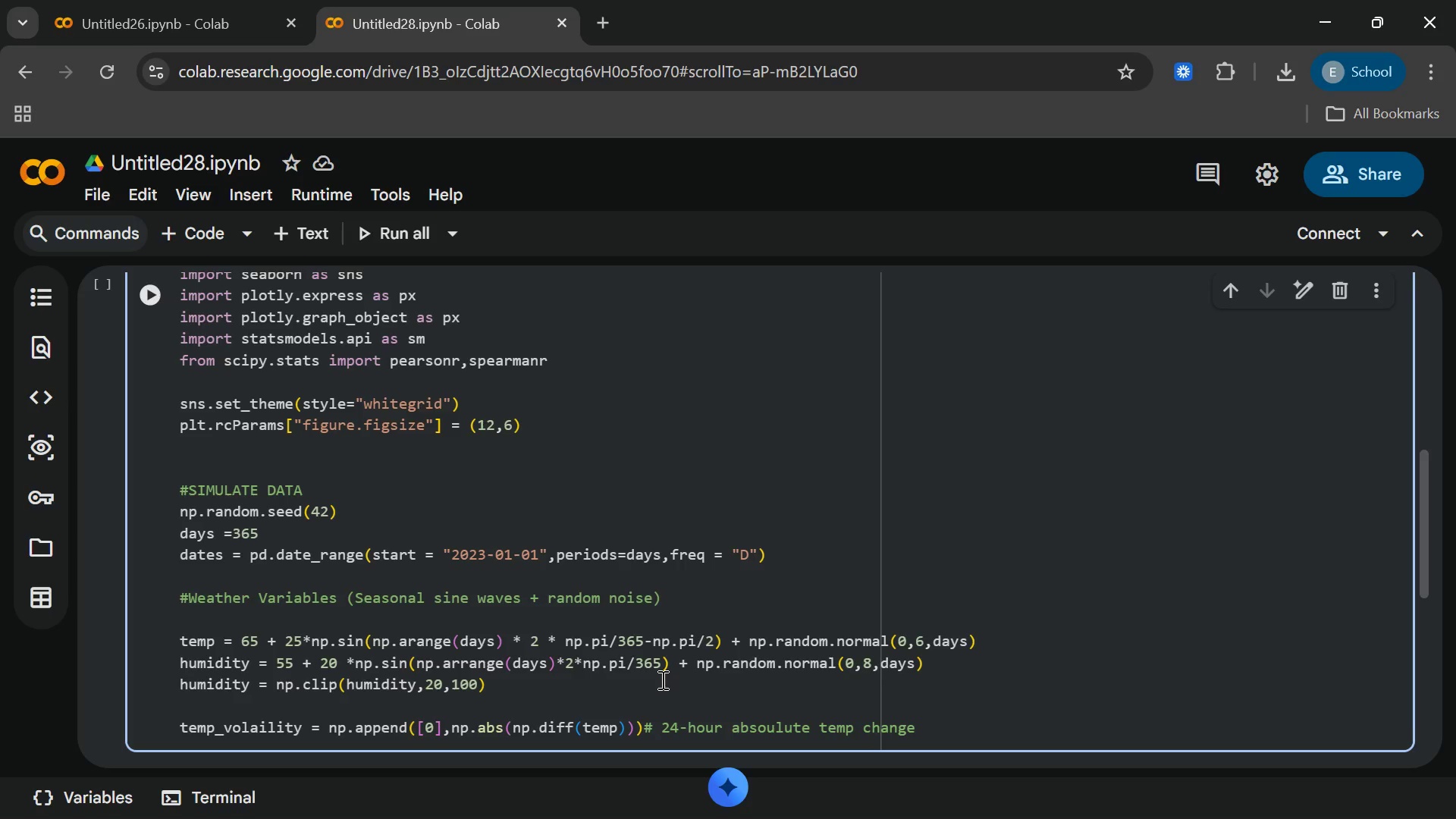 
key(Enter)
 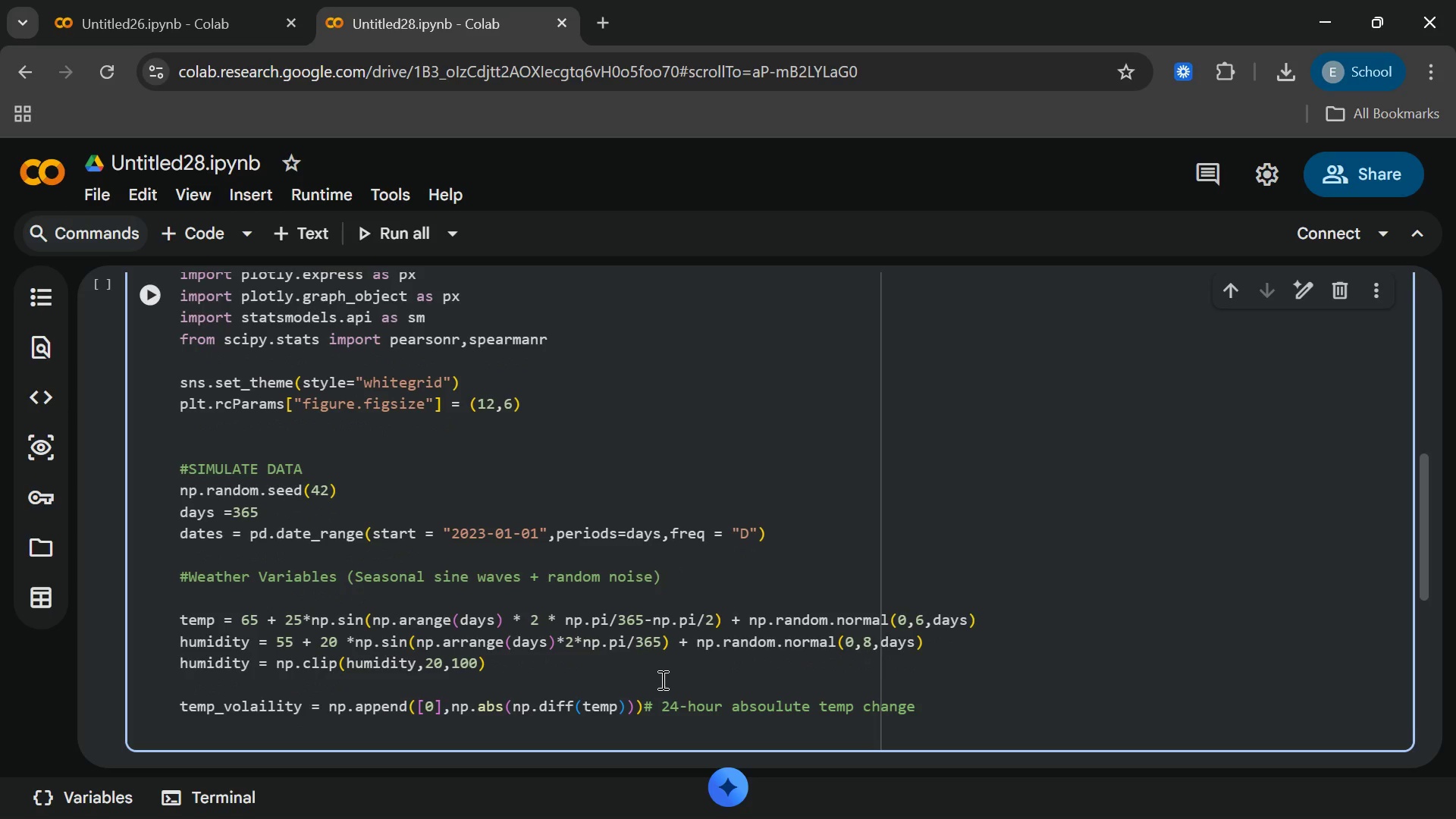 
type(dew_point = temp - ((100-humidity)
 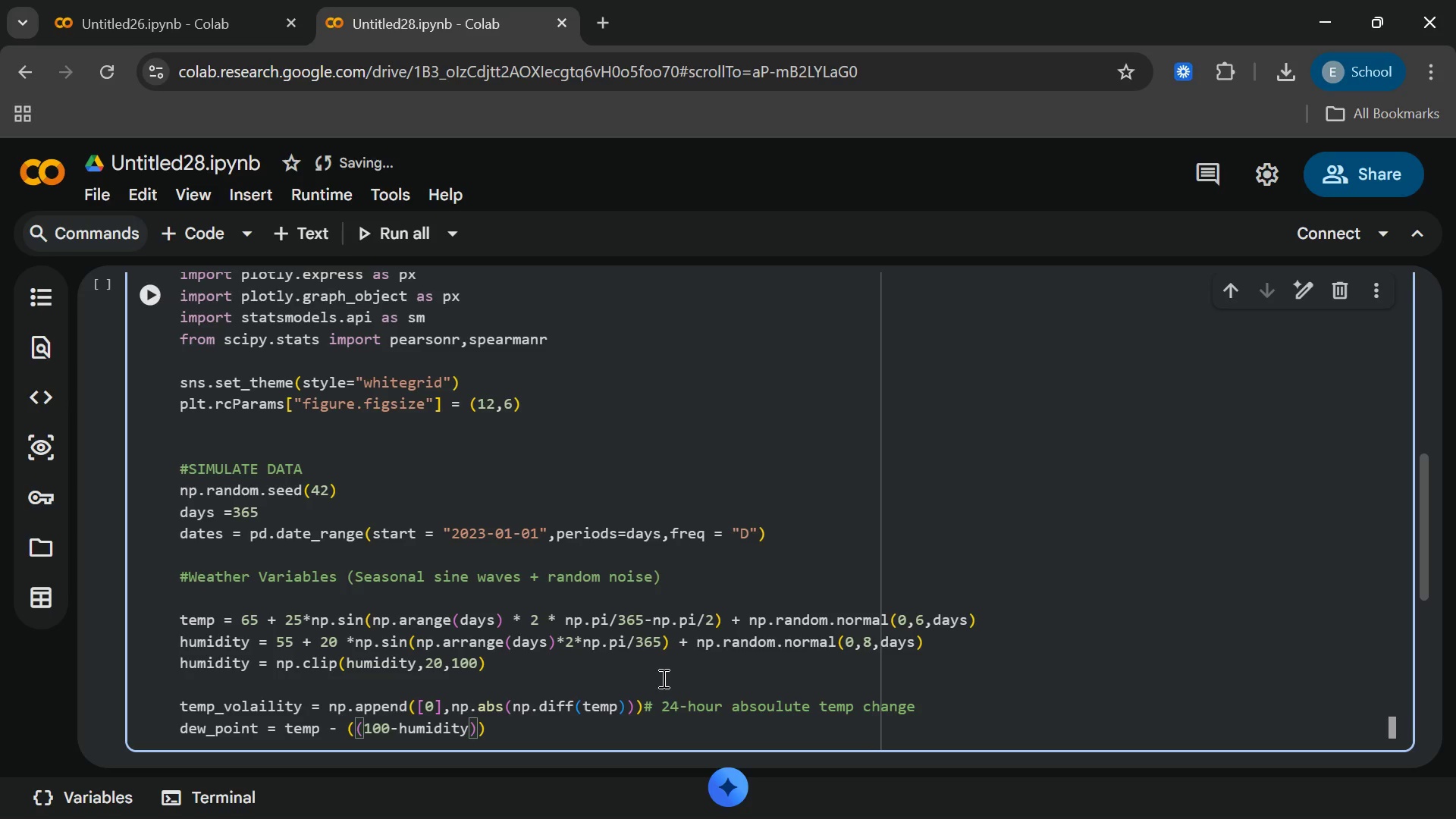 
wait(8.59)
 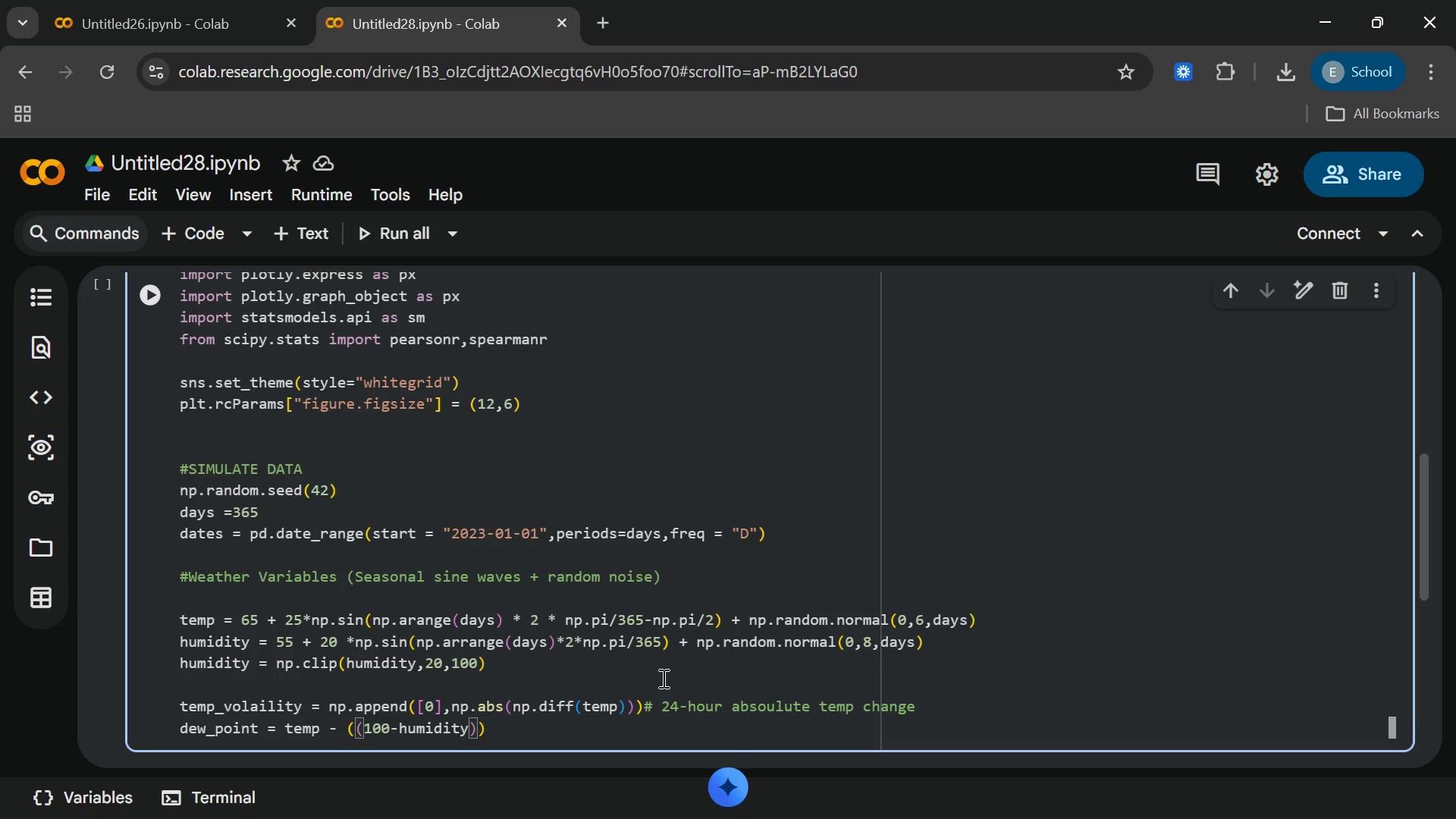 
key(ArrowRight)
 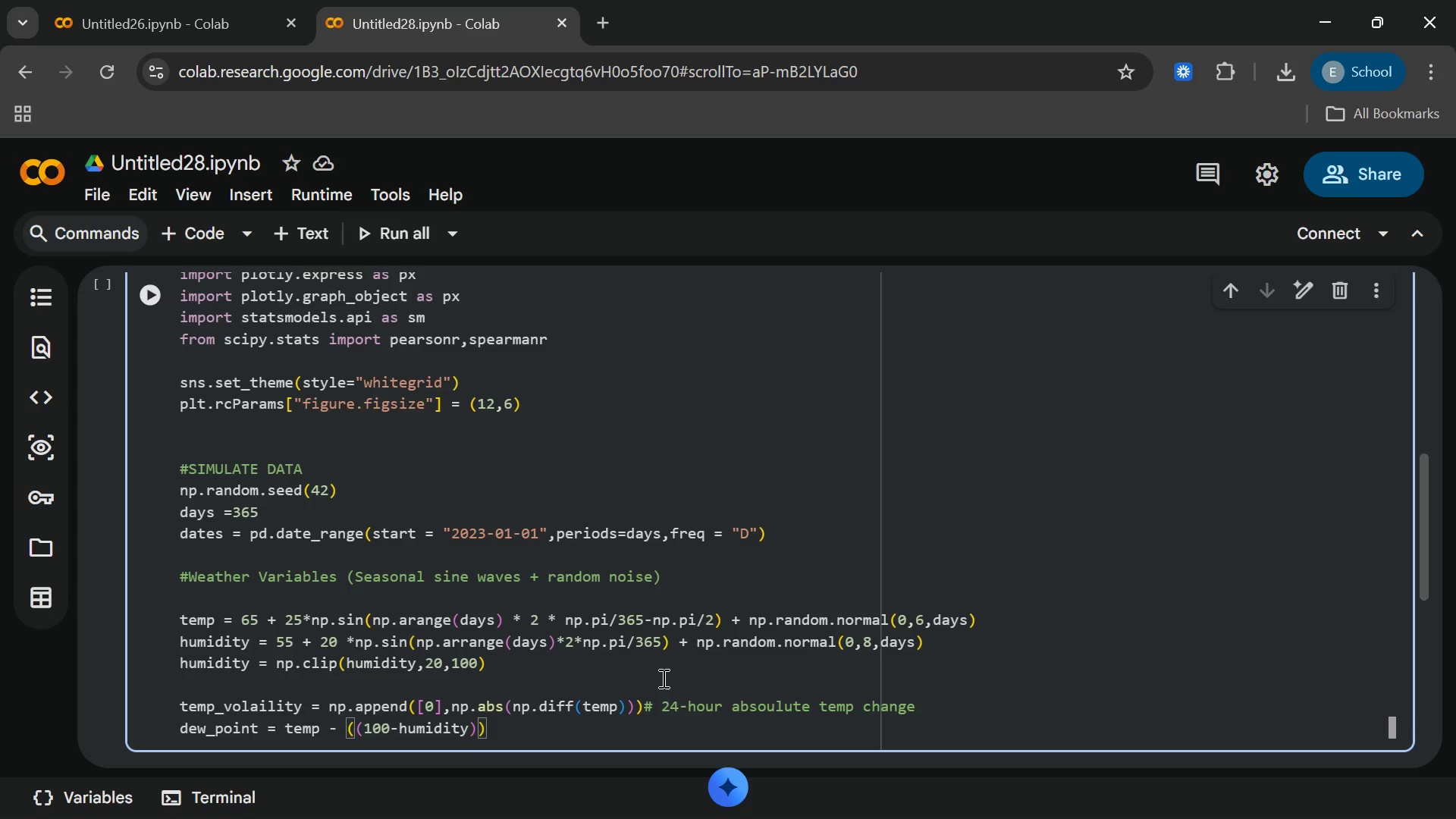 
key(Slash)
 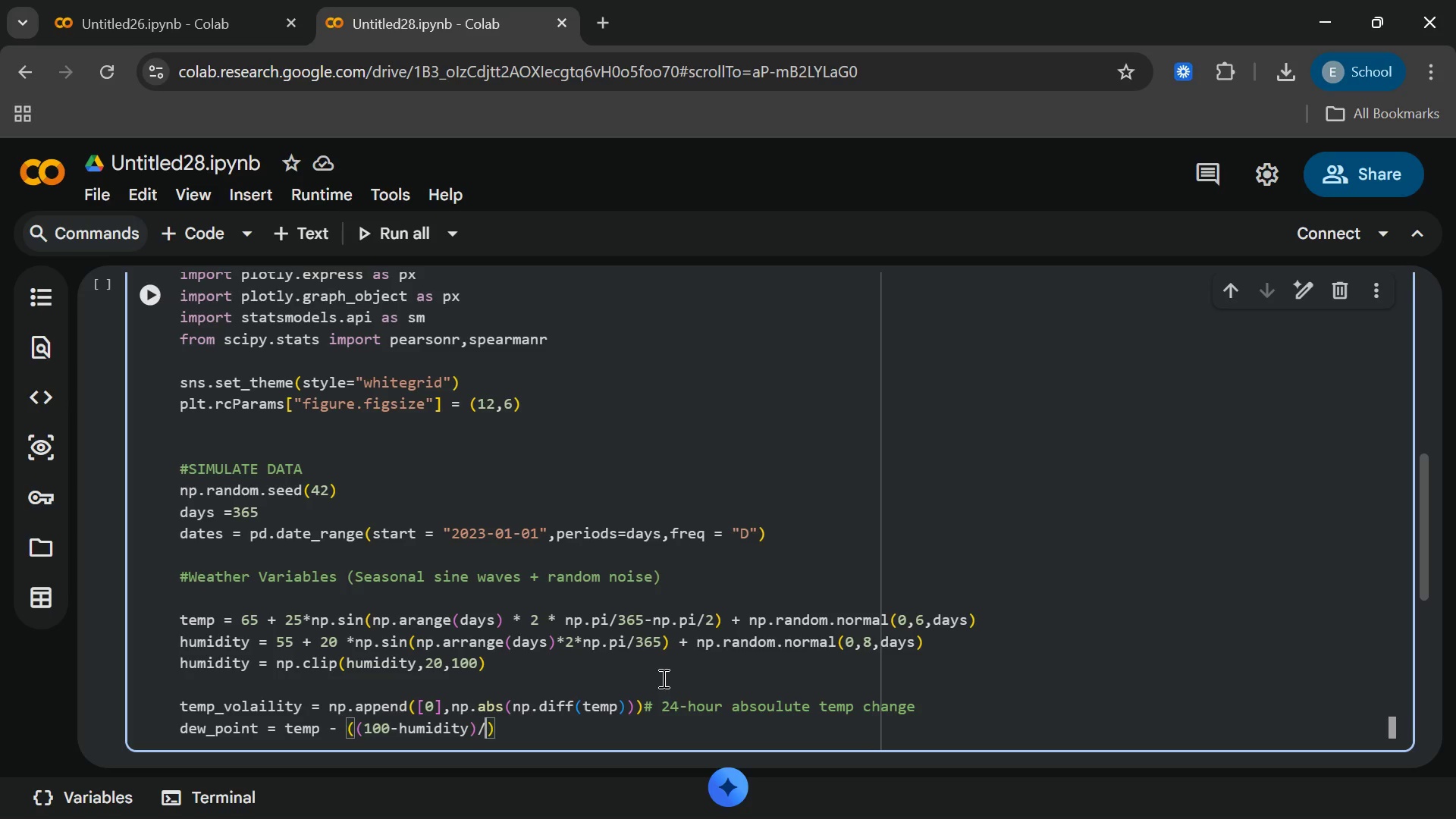 
key(5)
 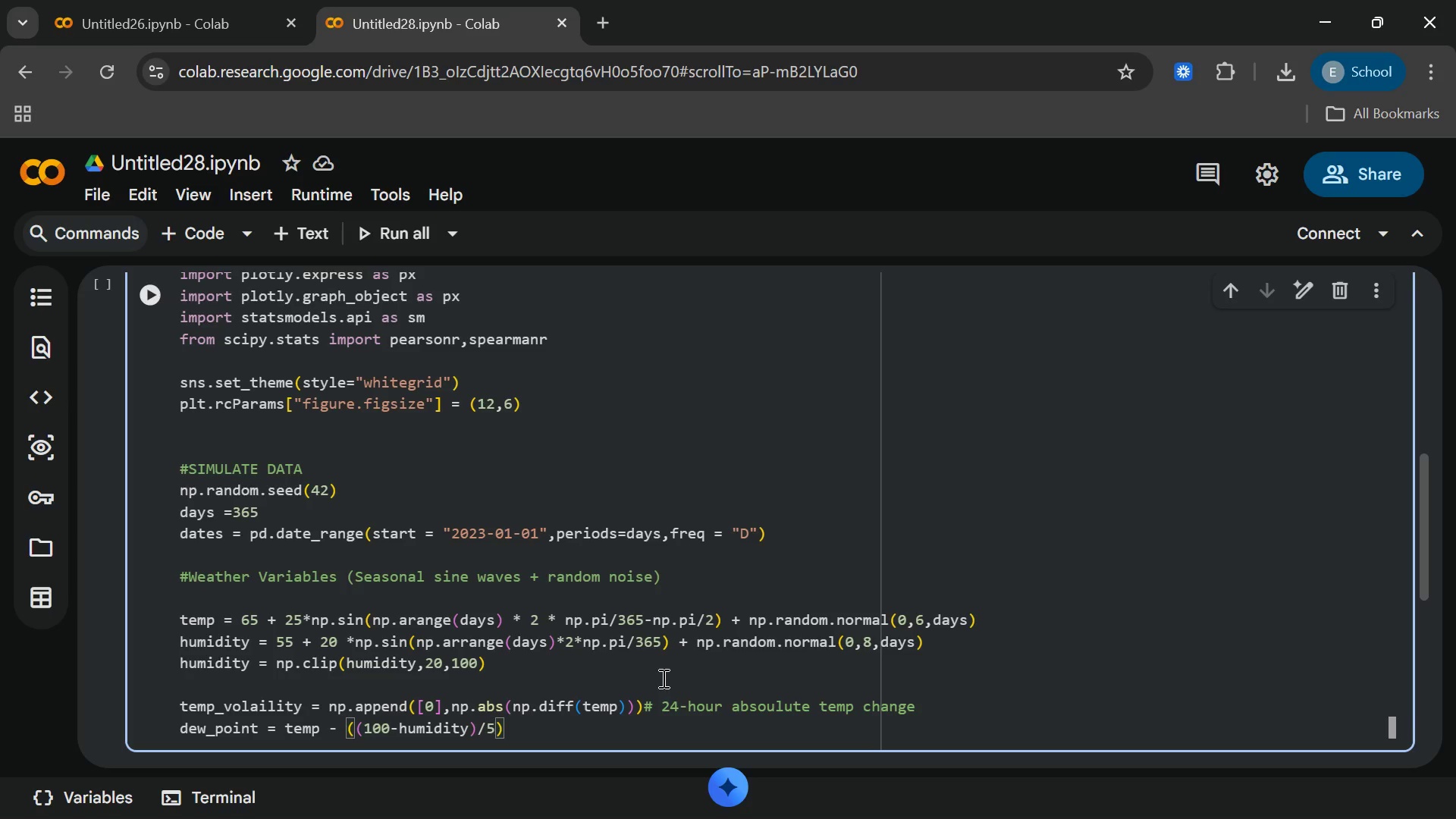 
key(ArrowRight)
 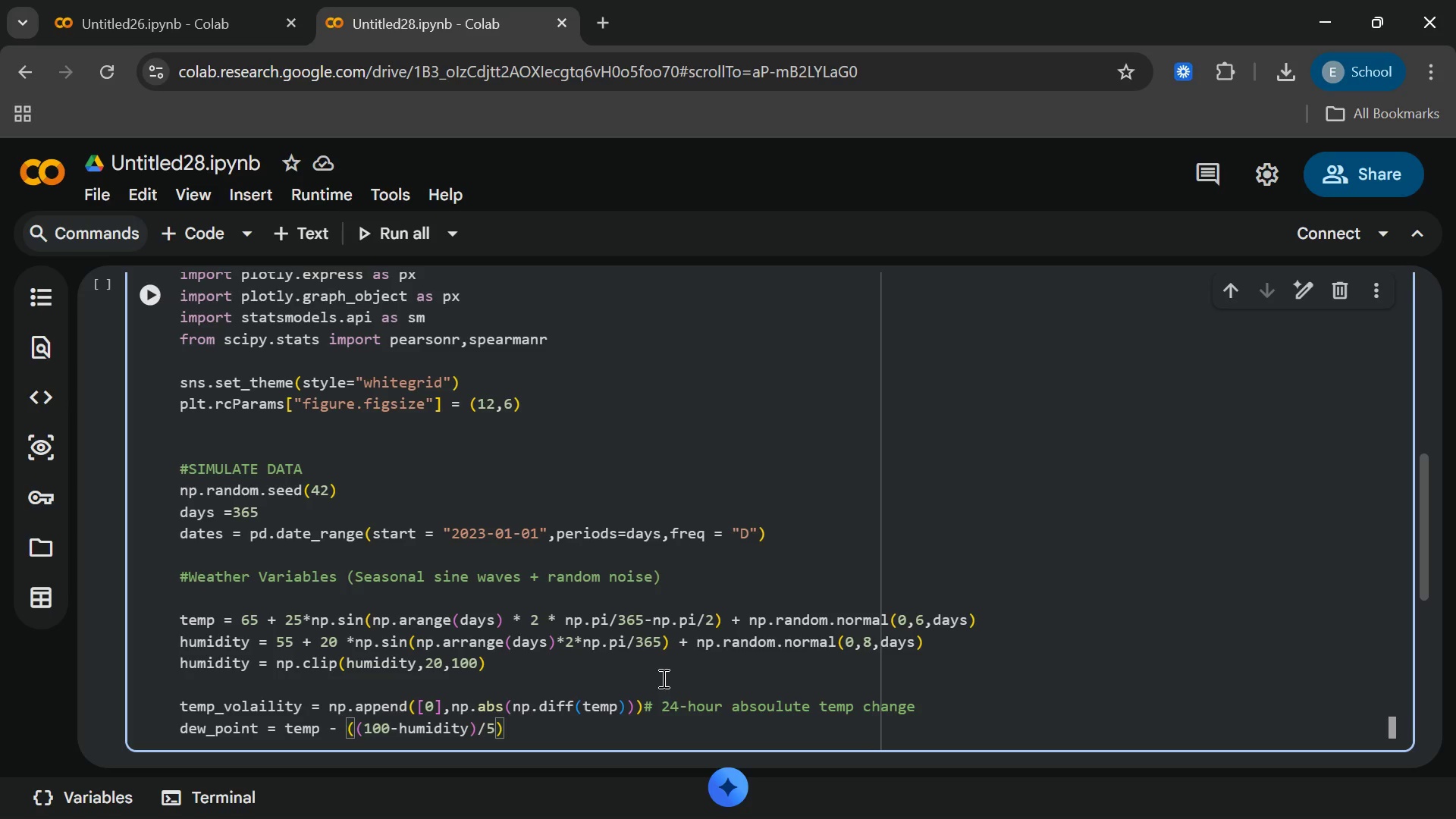 
key(Enter)
 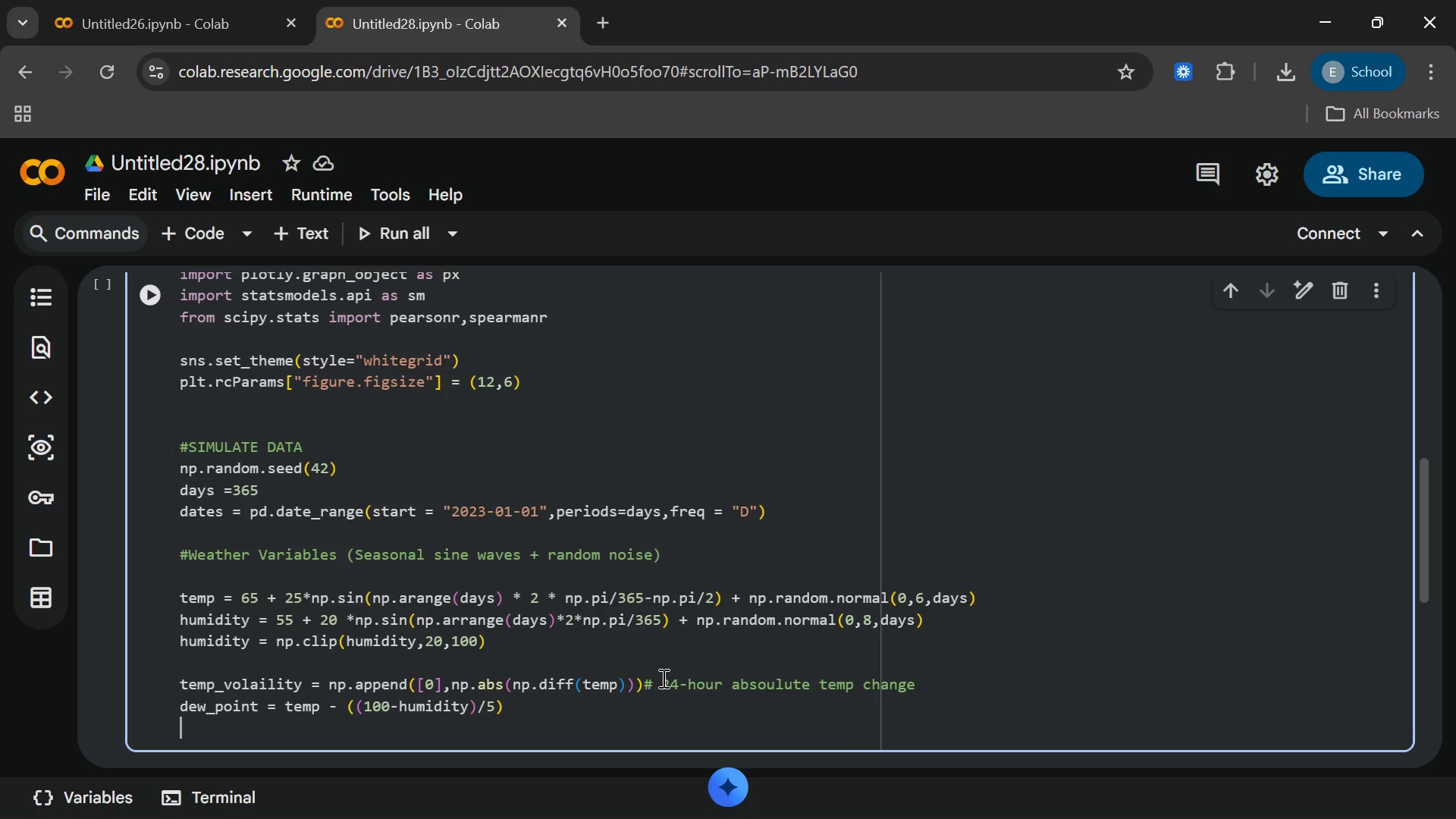 
key(Enter)
 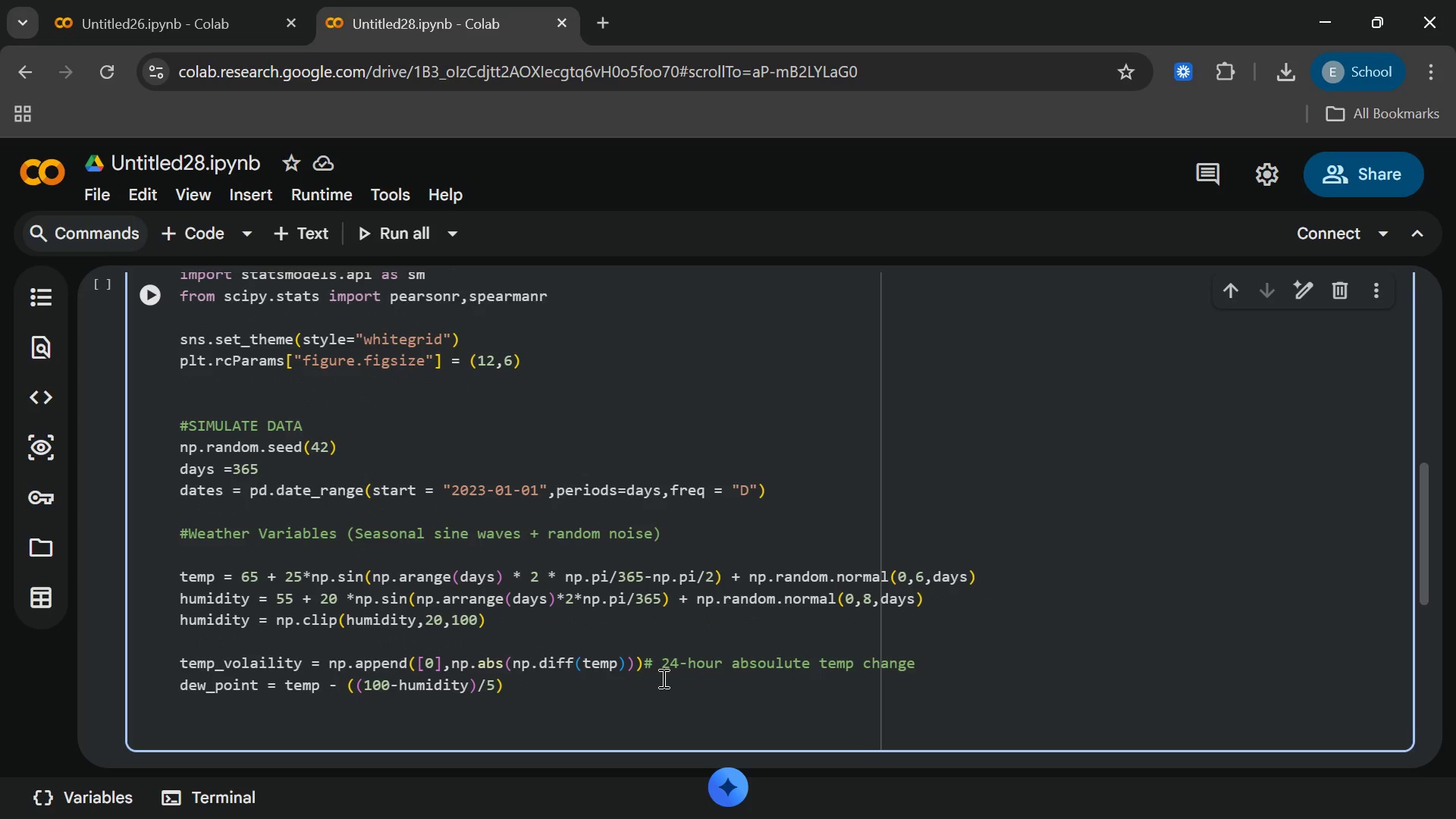 
type(barre)
 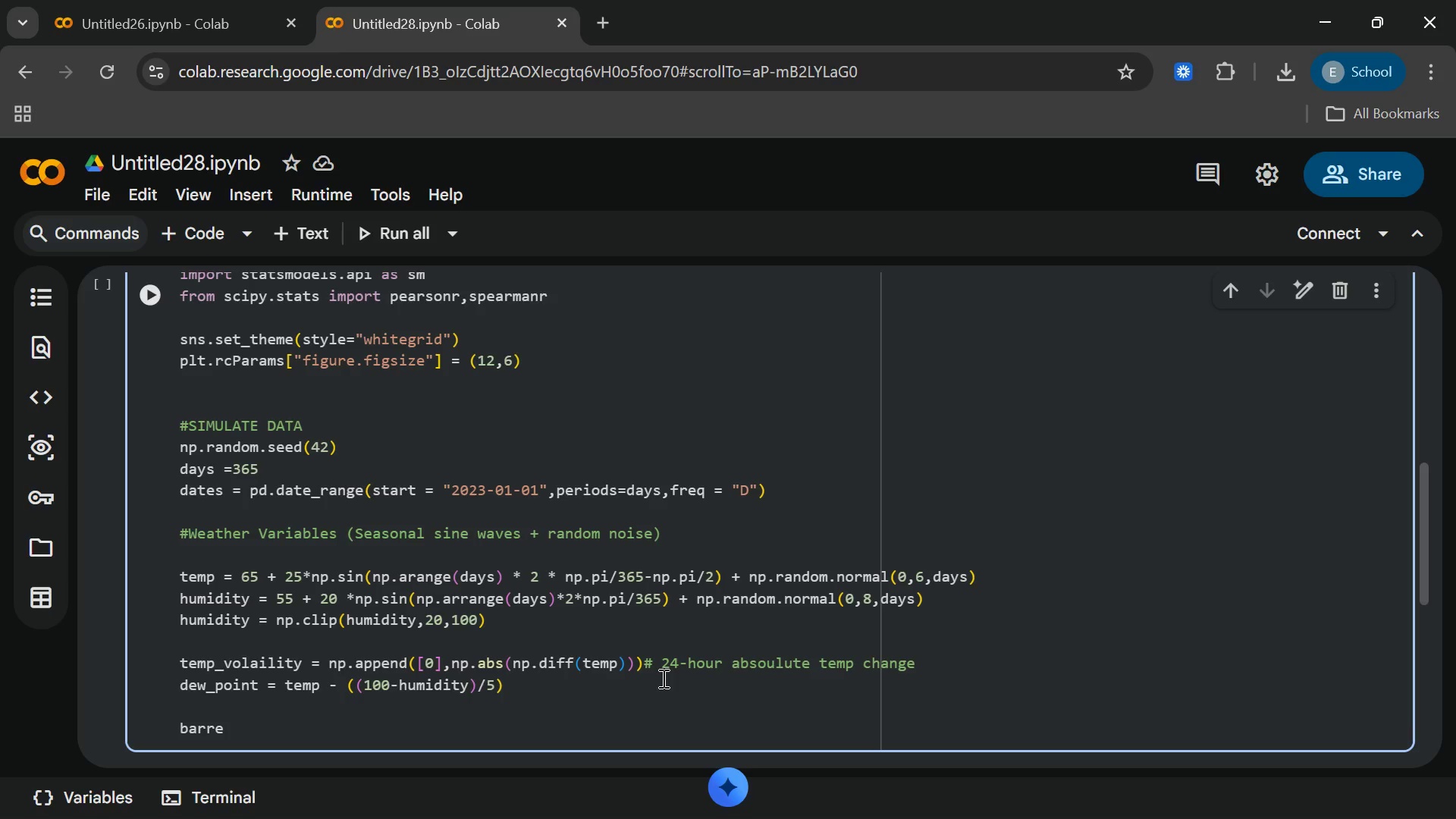 
wait(6.62)
 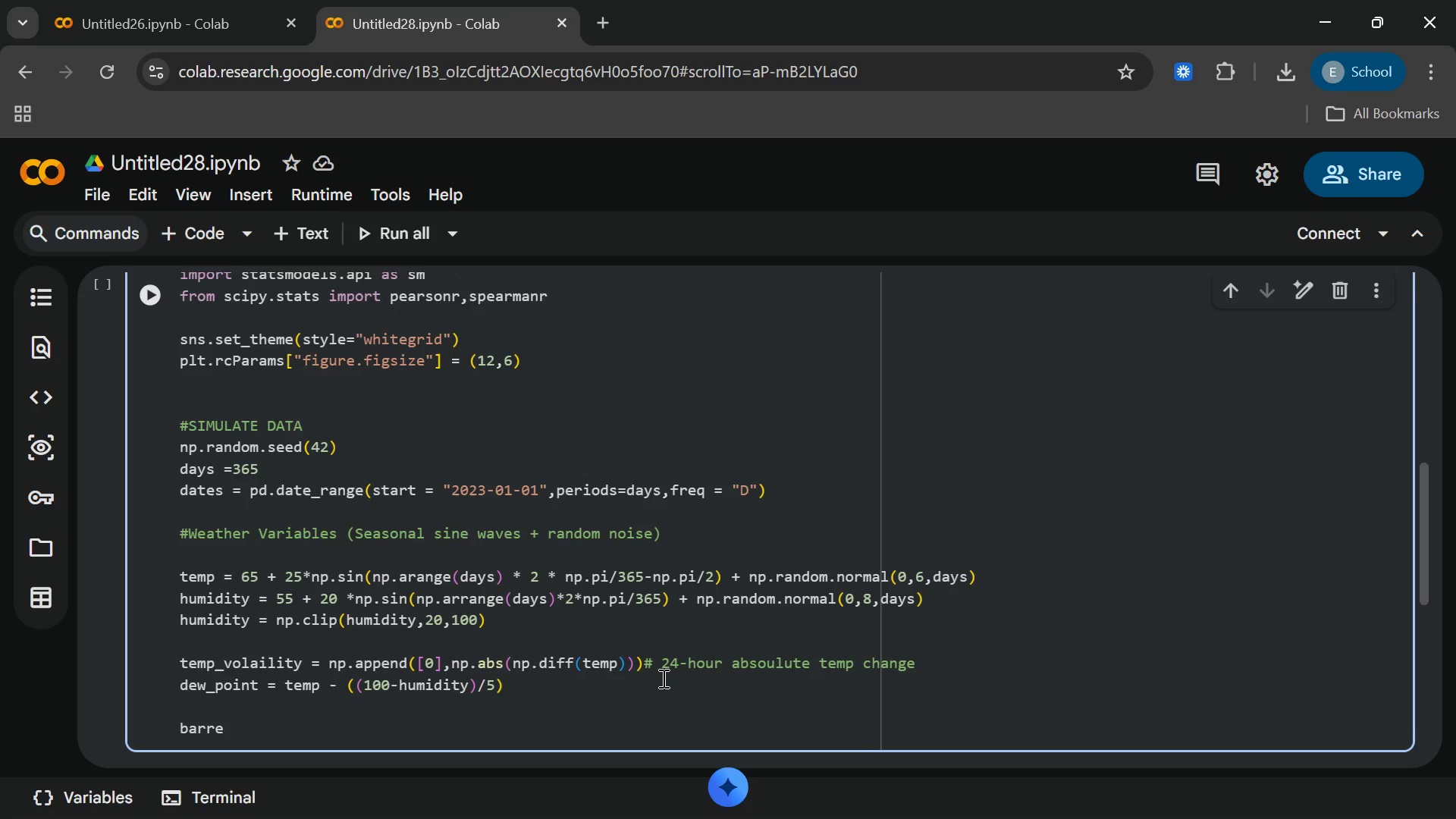 
type(_att = 30 + np.random.normal(0,3,days[End])
 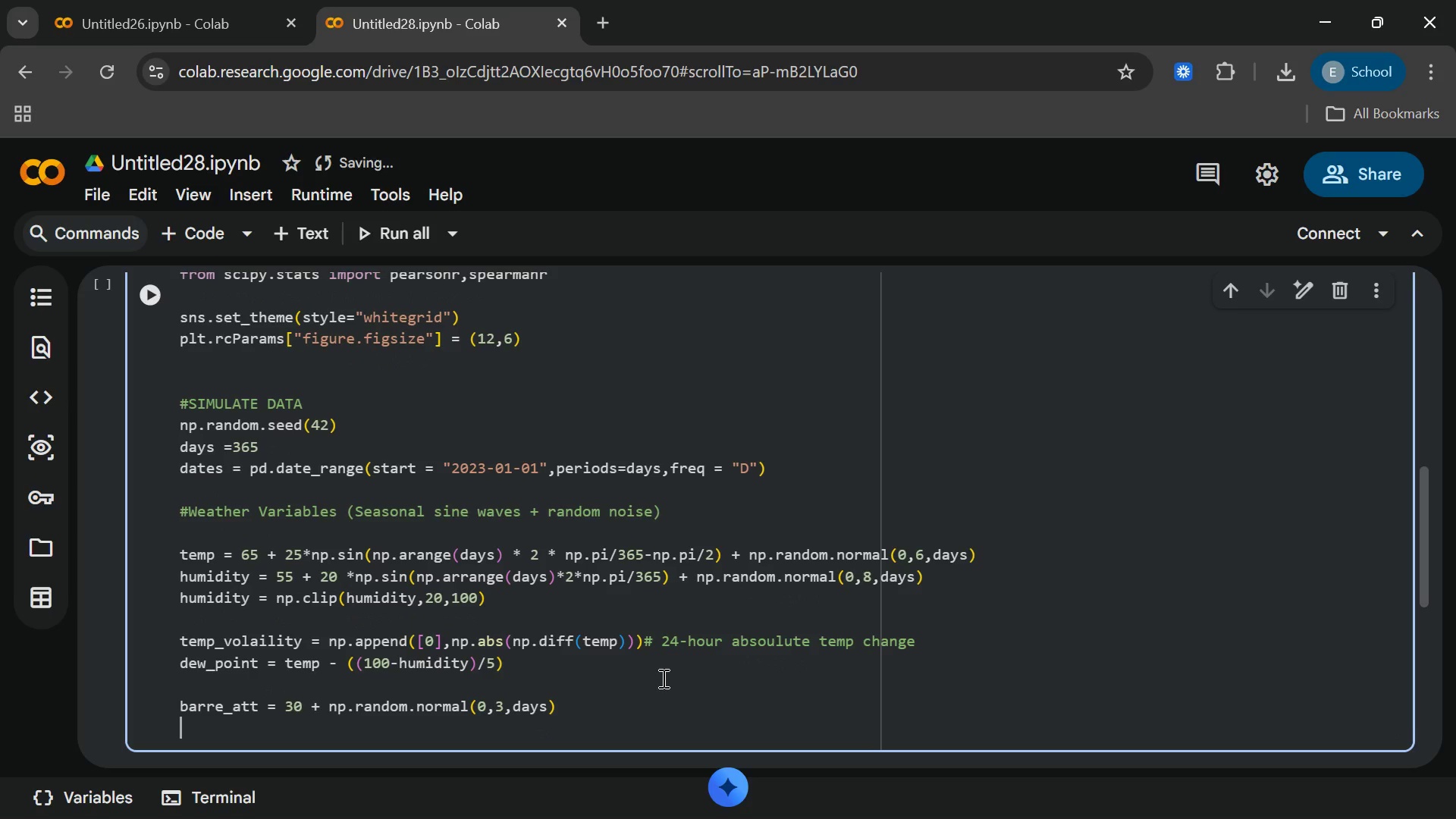 
 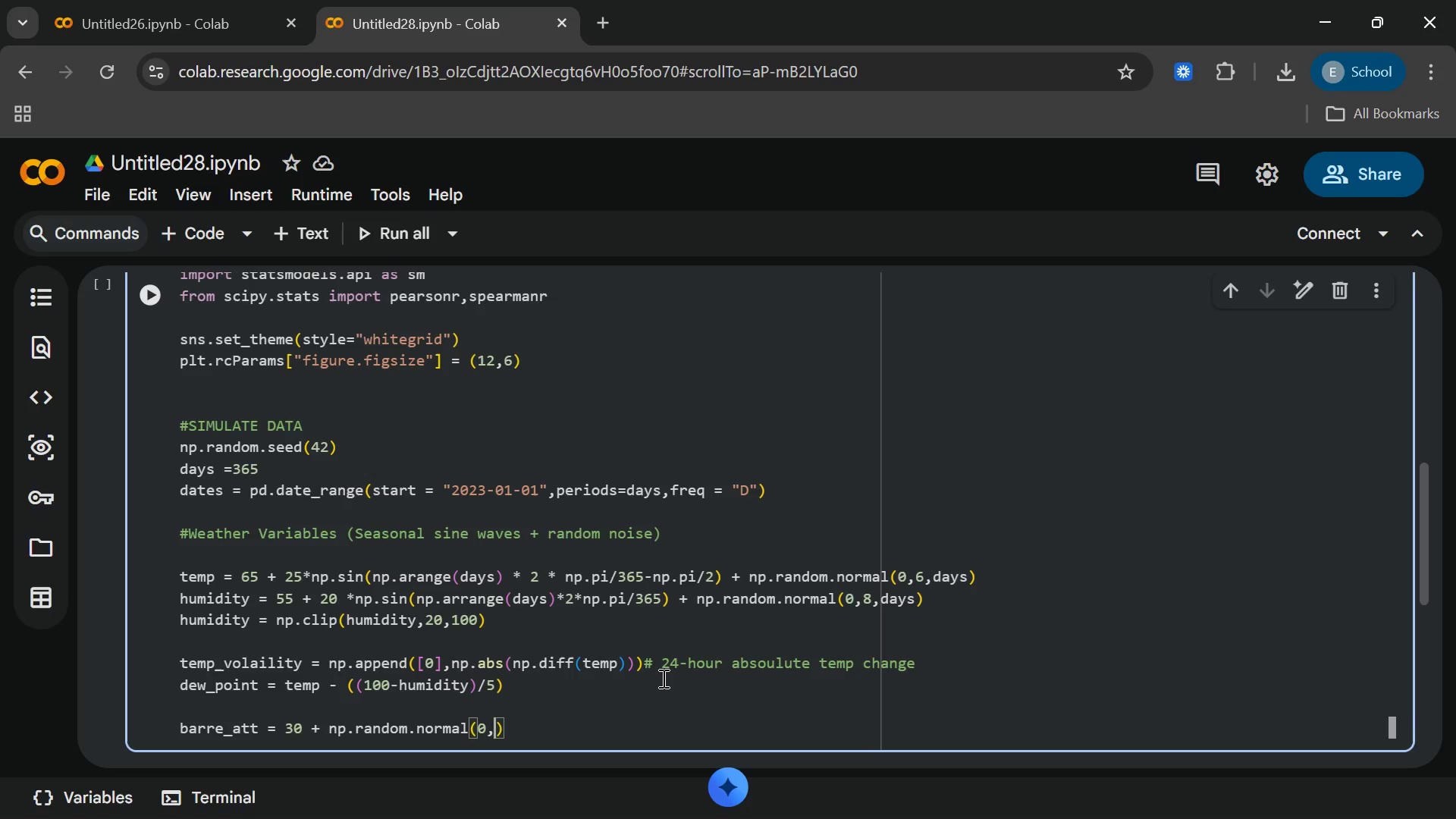 
key(Enter)
 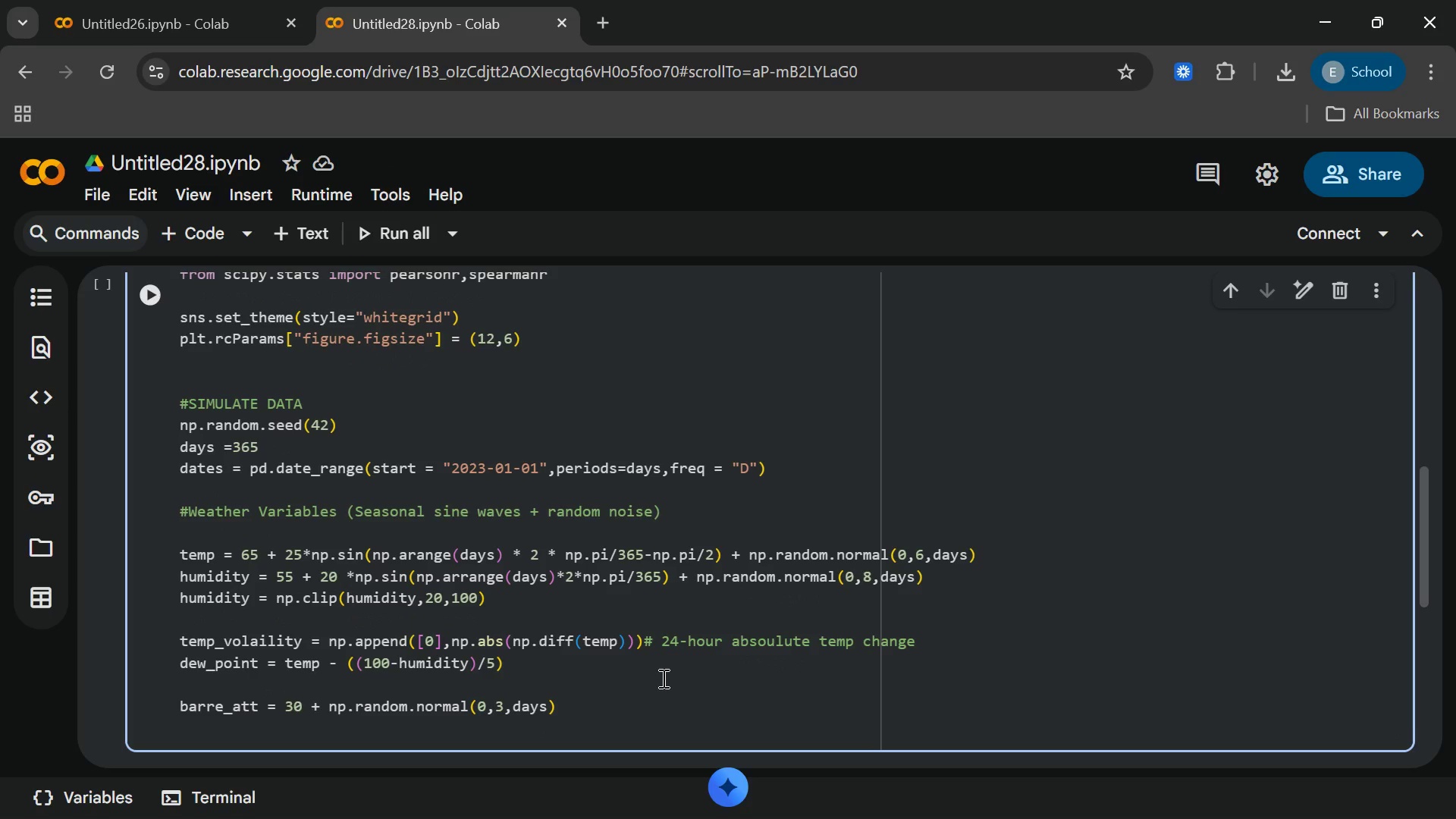 
wait(5.16)
 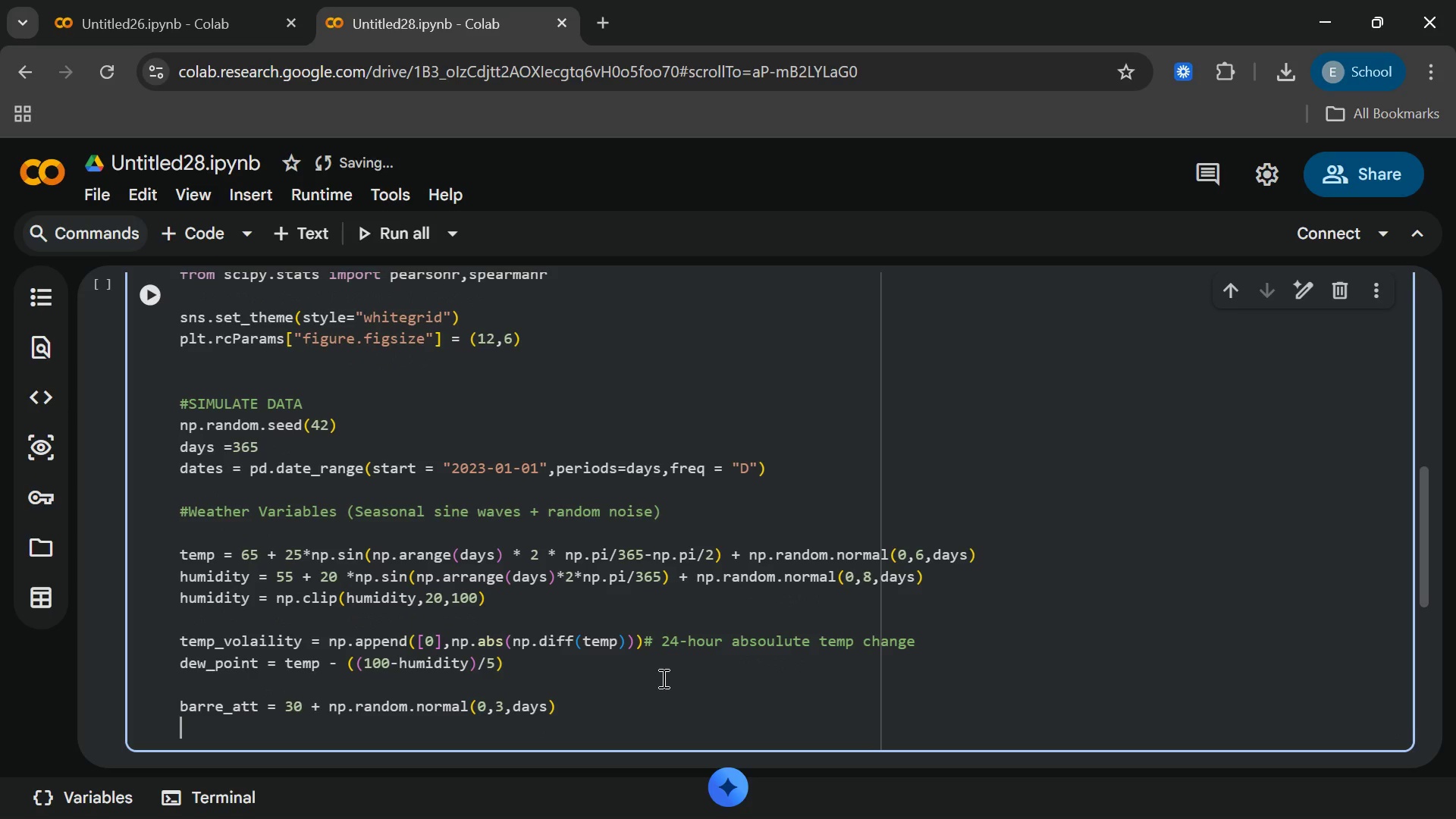 
type(hot_yof)
key(Backspace)
type(ga_att)
 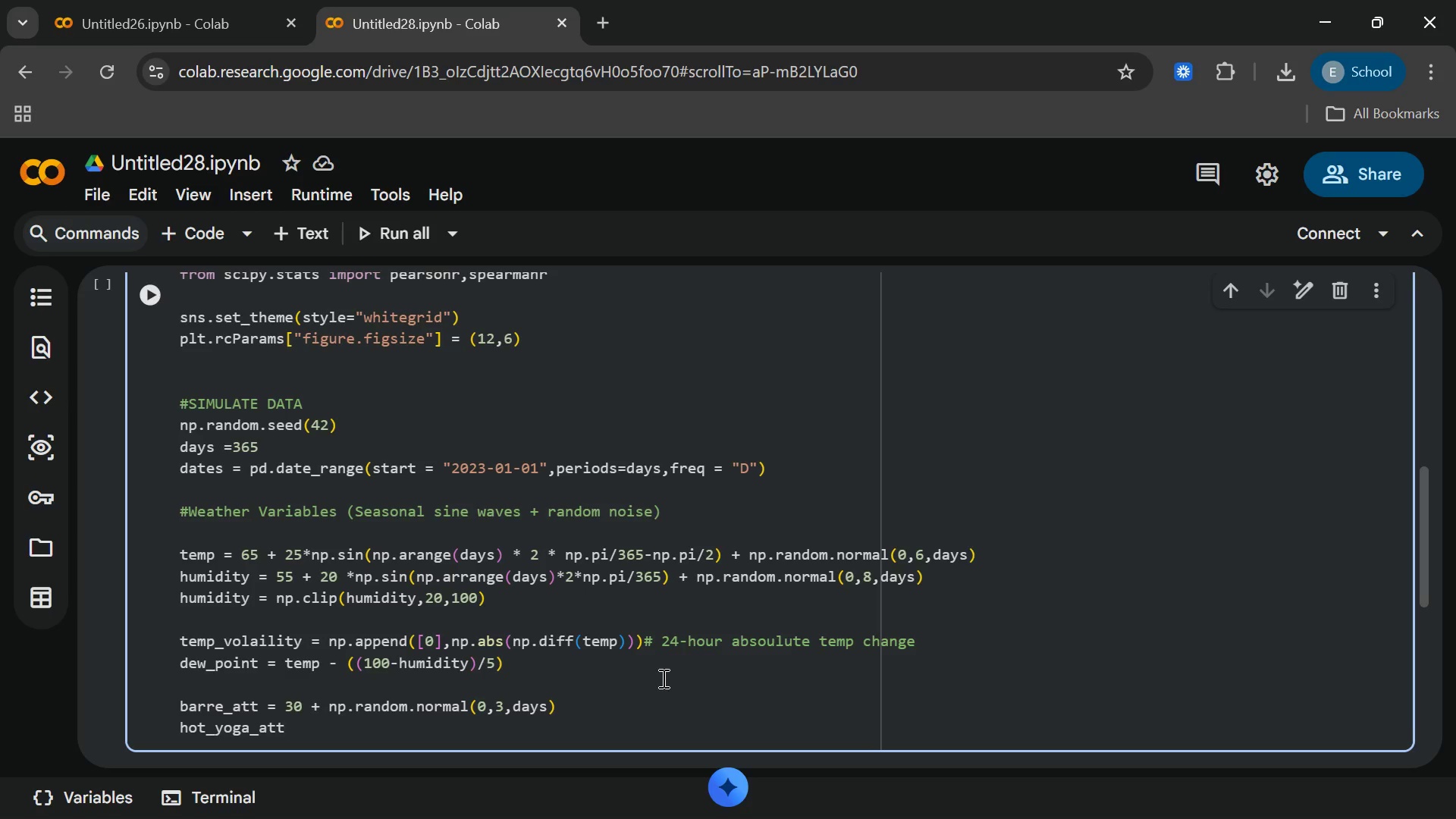 
type( = 45 -)
 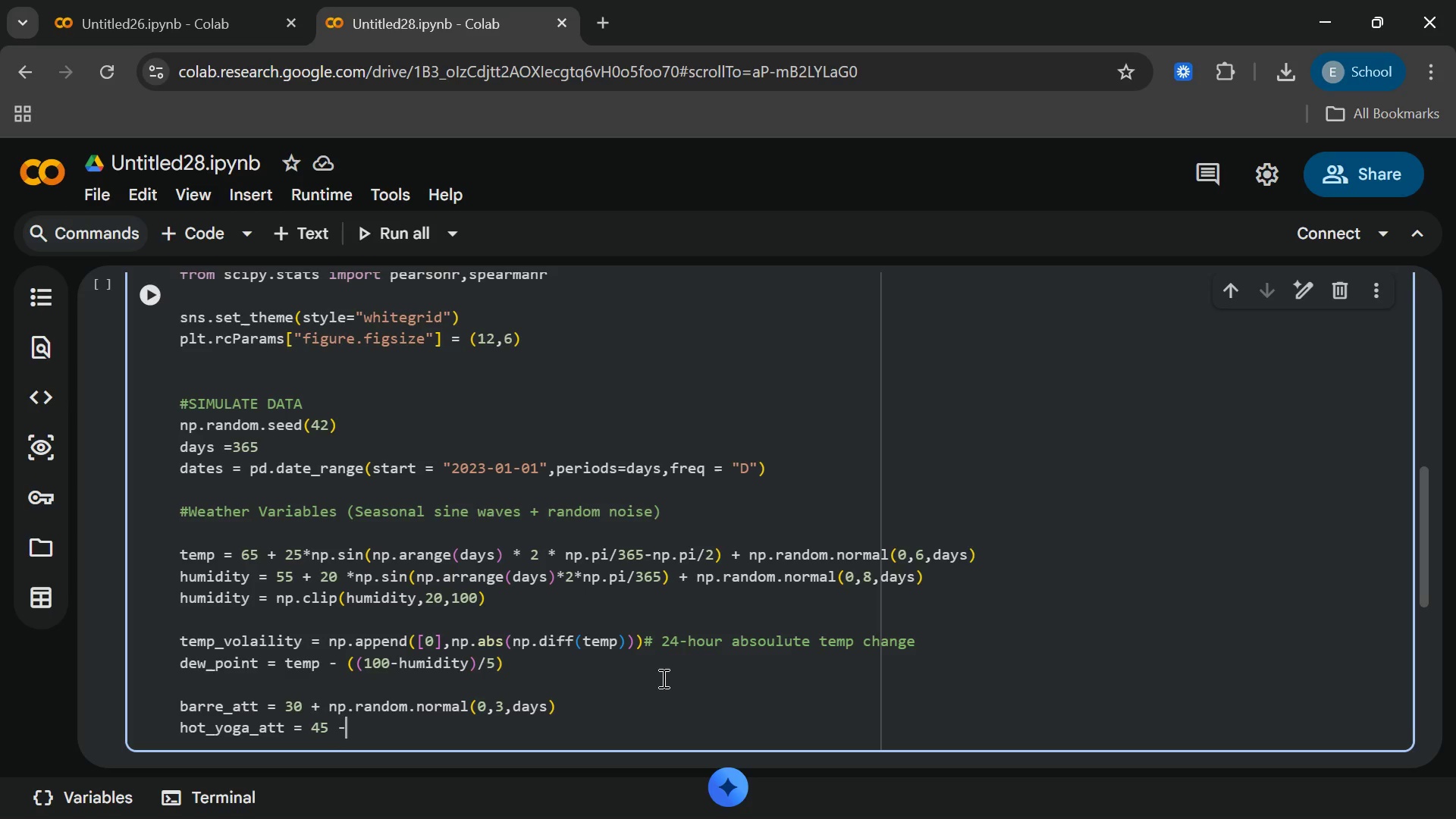 
type((0.3)
 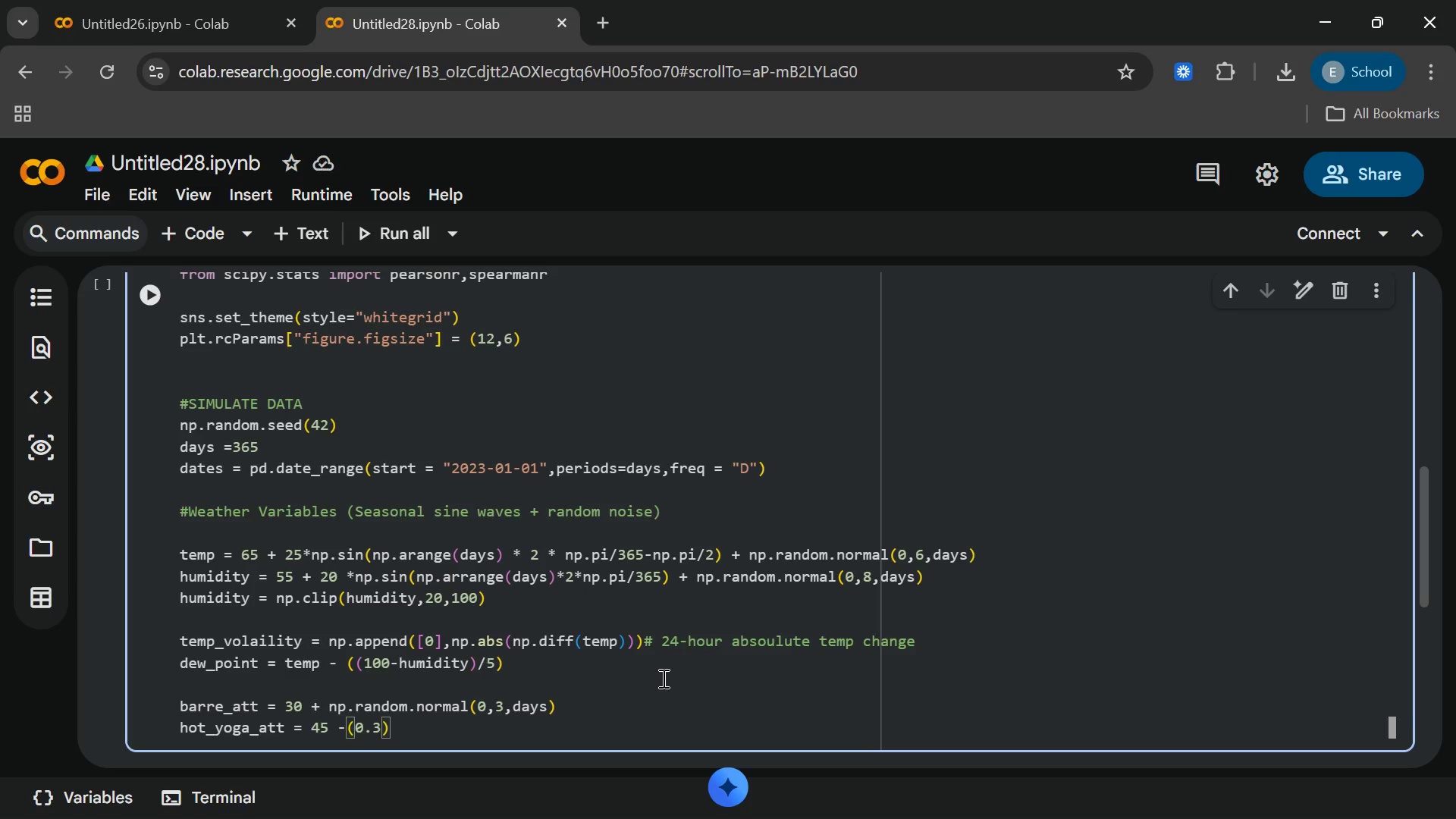 
wait(6.39)
 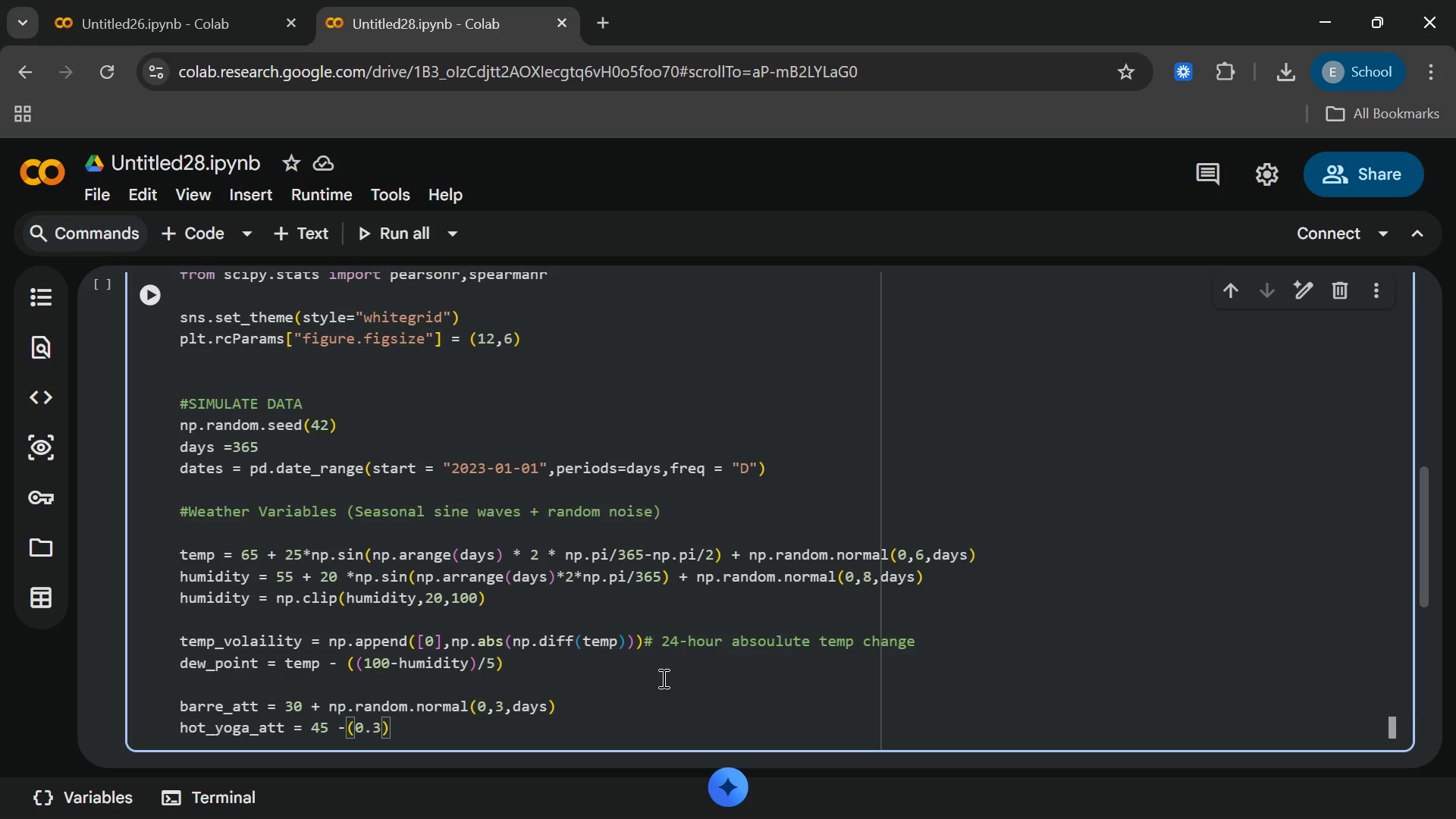 
key(Shift+ShiftRight)
 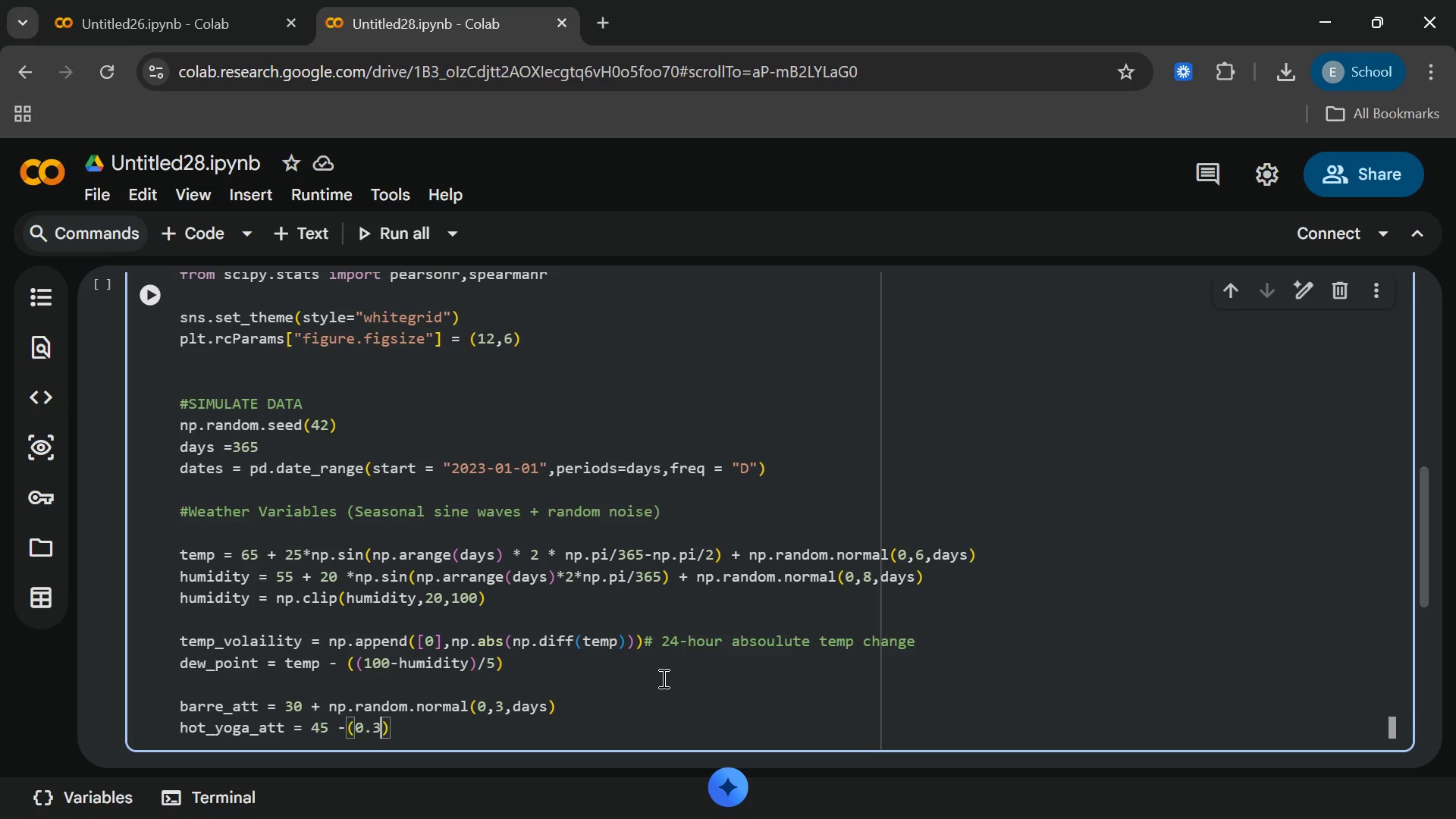 
key(Shift+8)
 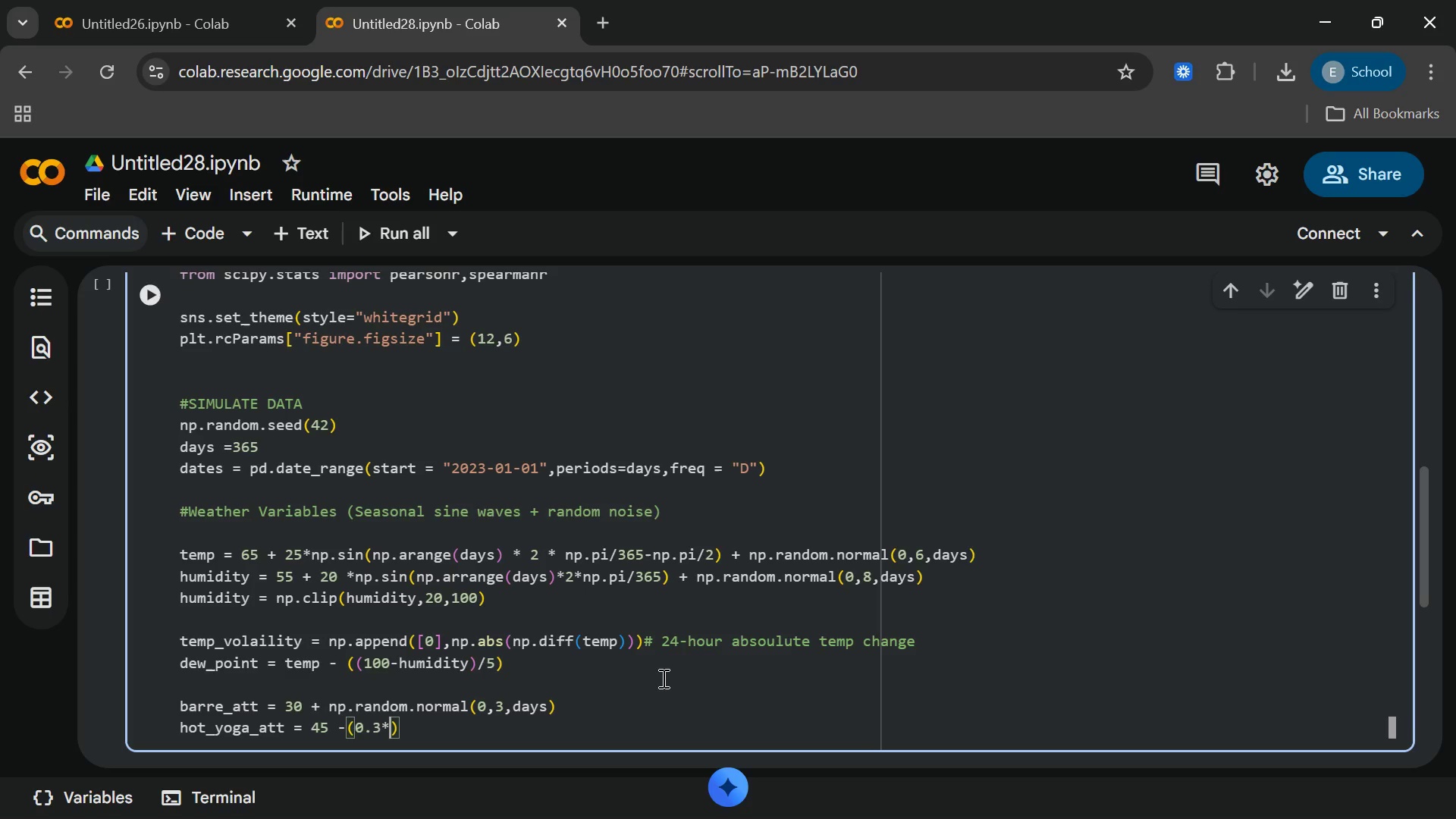 
key(Backspace)
 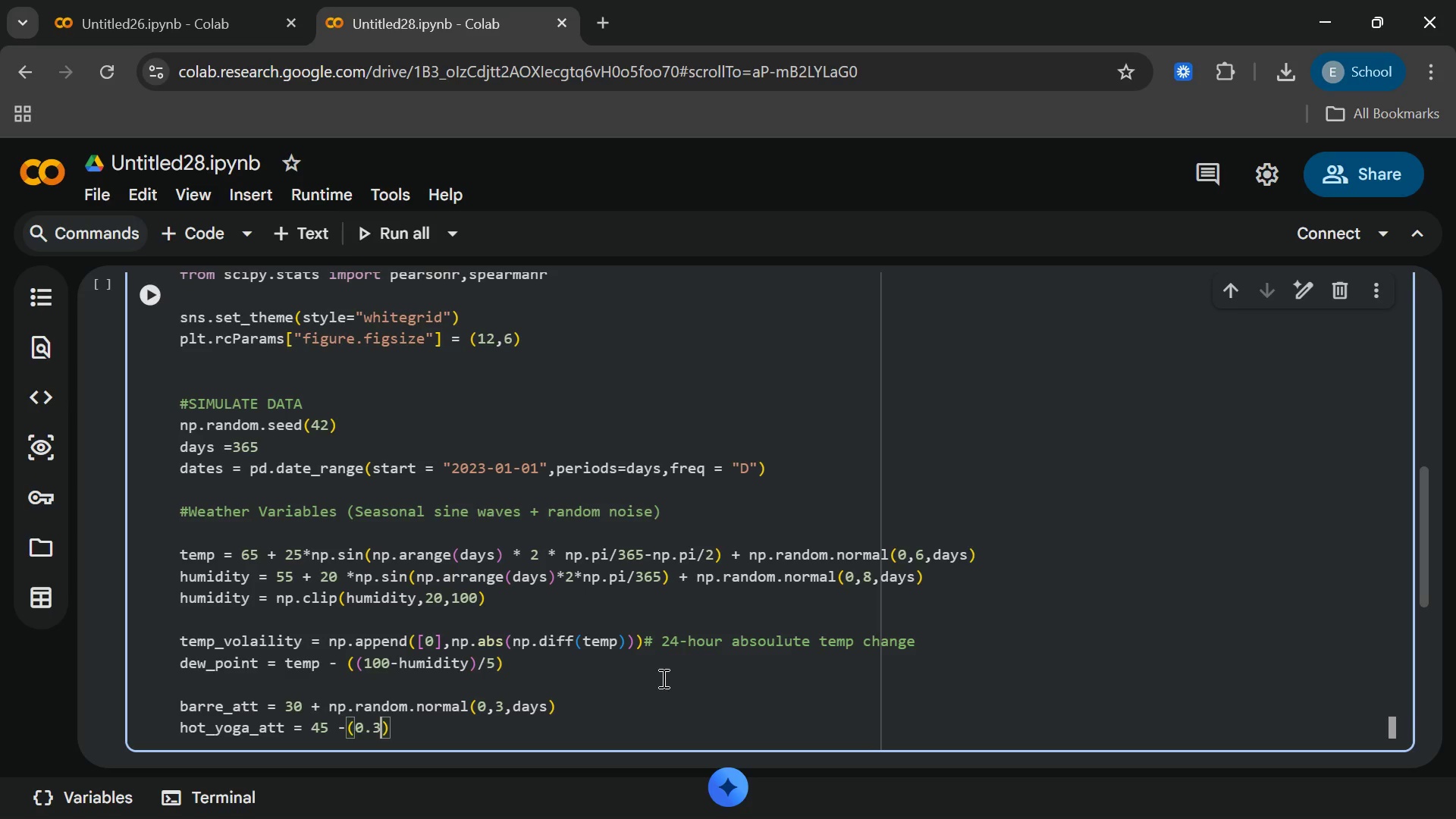 
key(Space)
 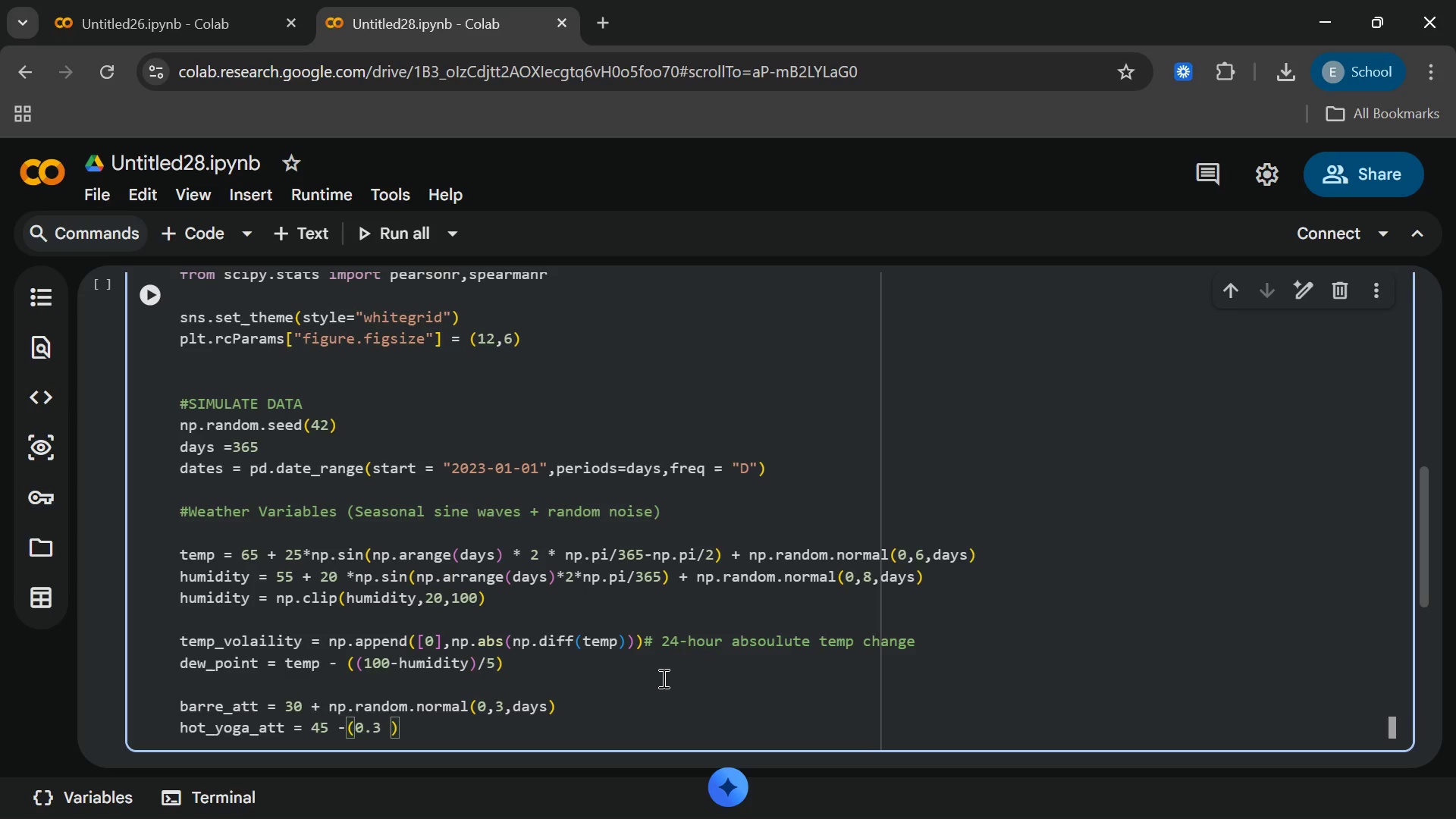 
key(Shift+8)
 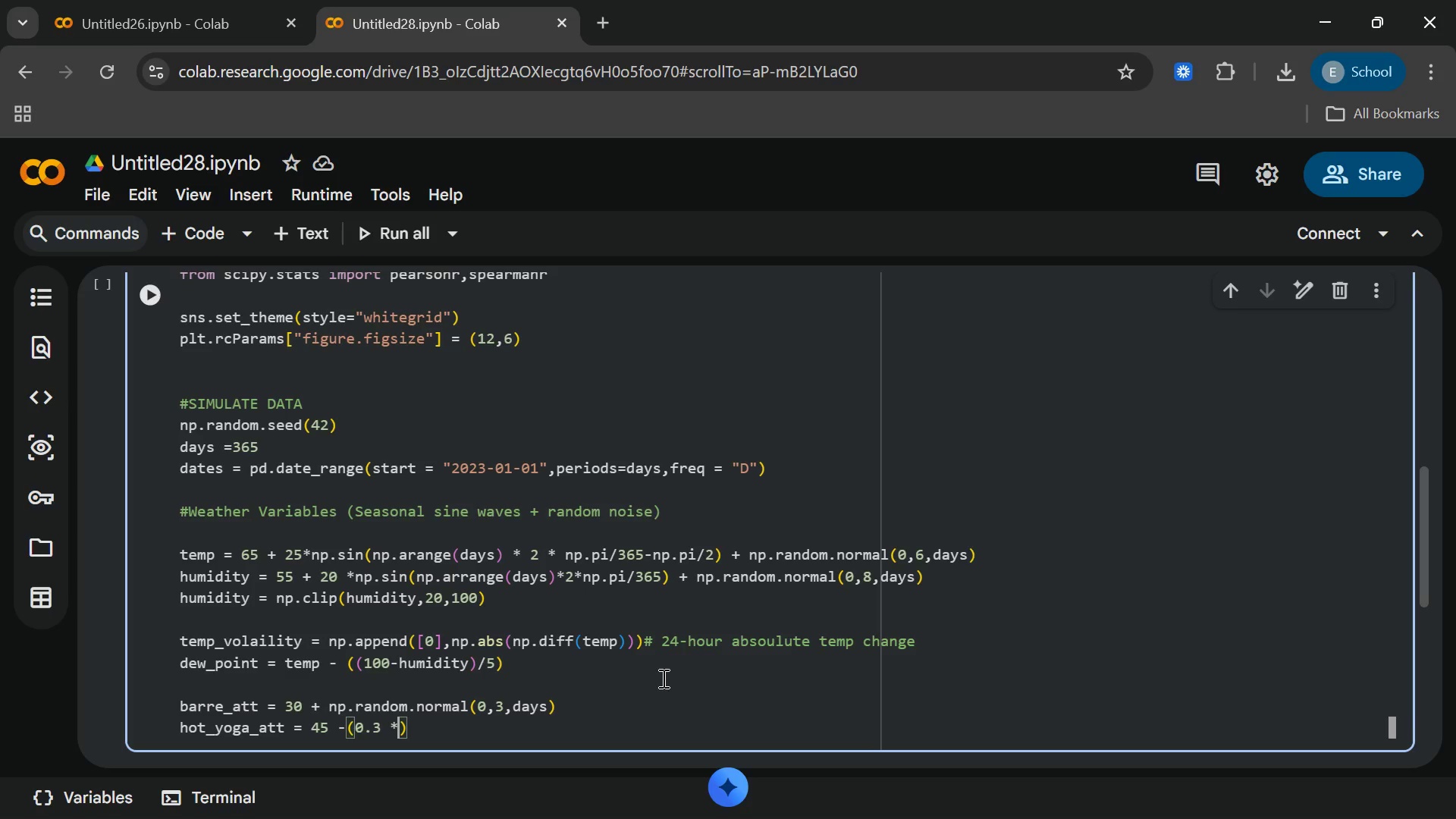 
key(Space)
 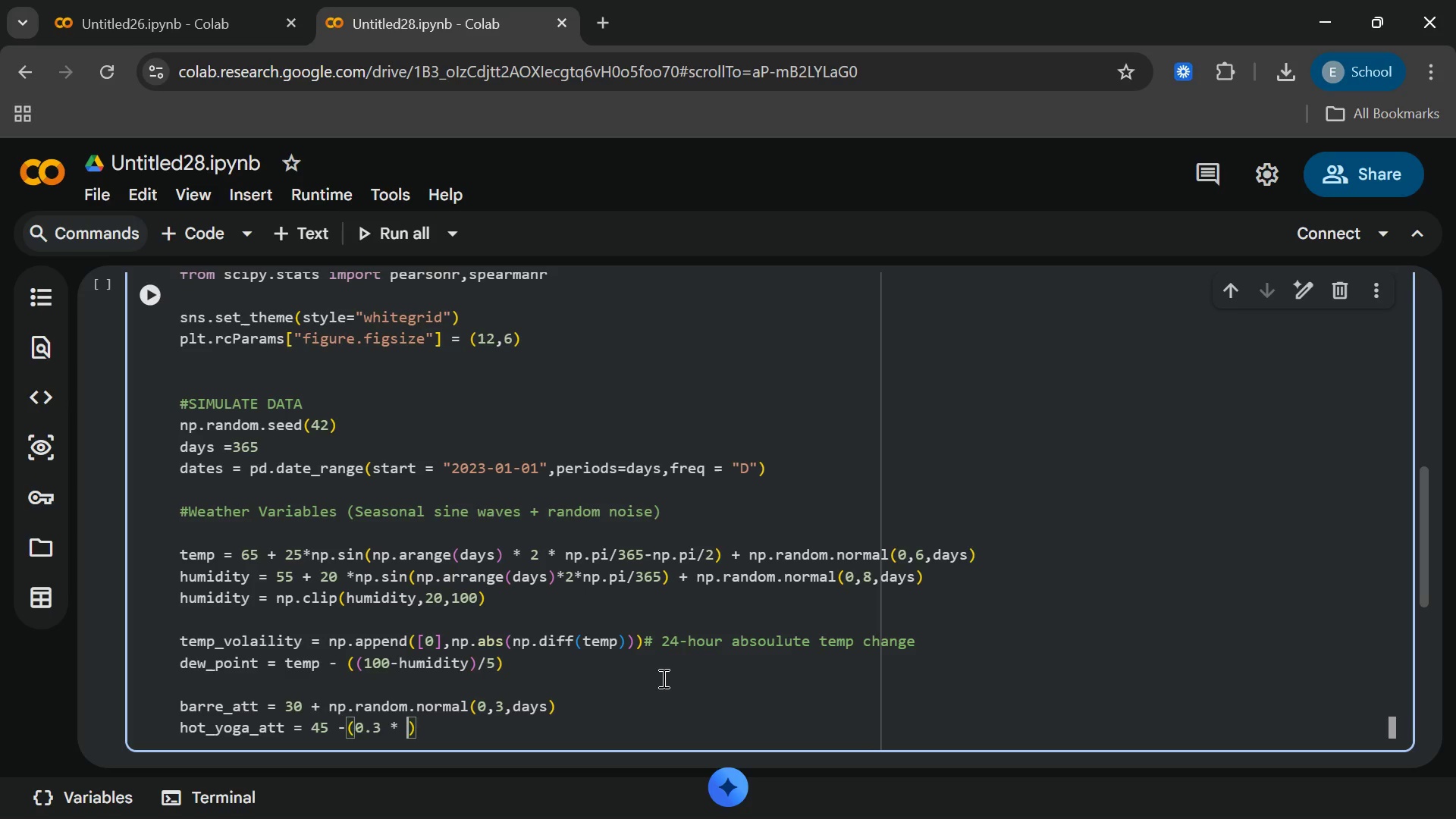 
wait(12.58)
 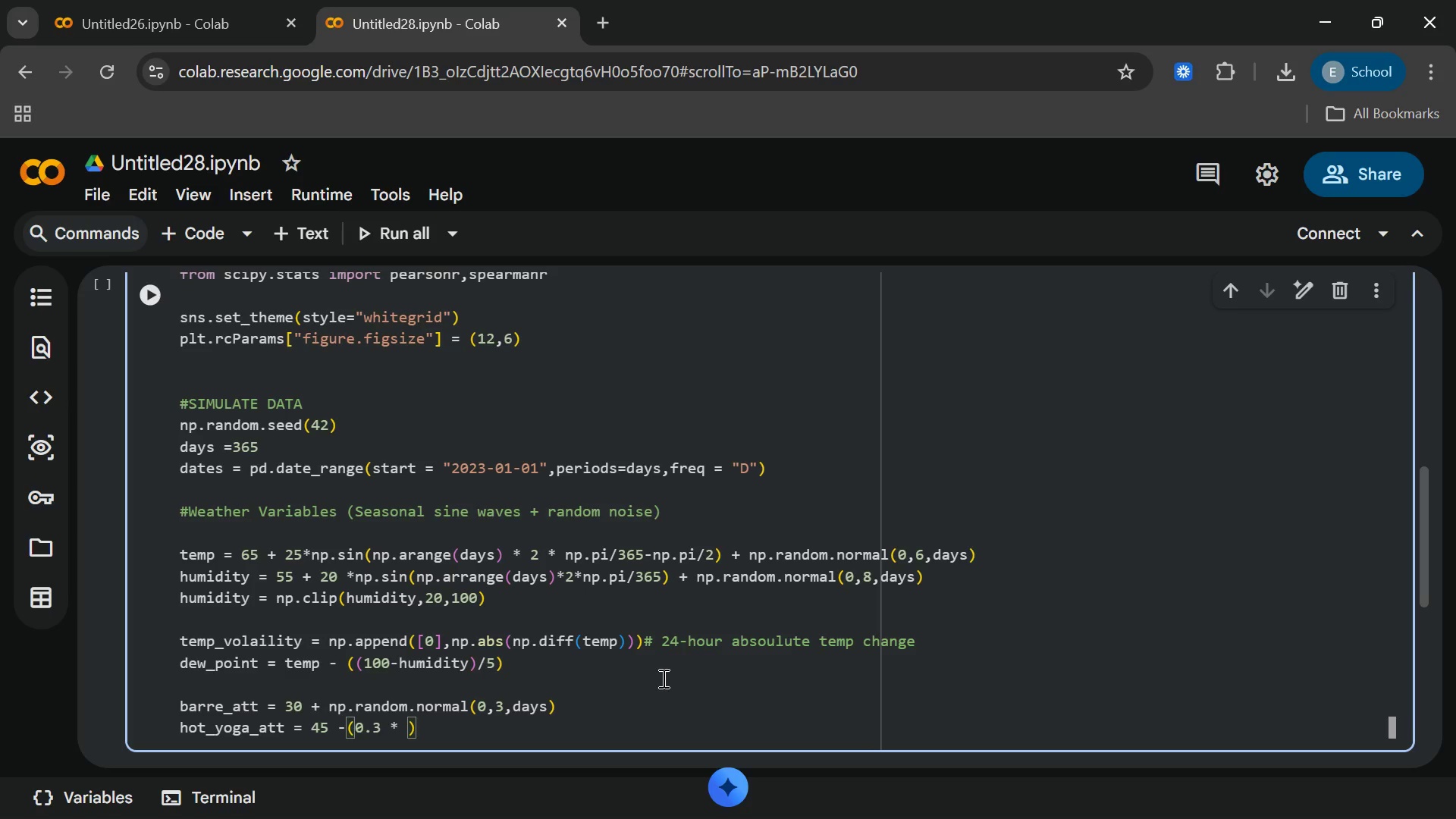 
type((dew_point)
 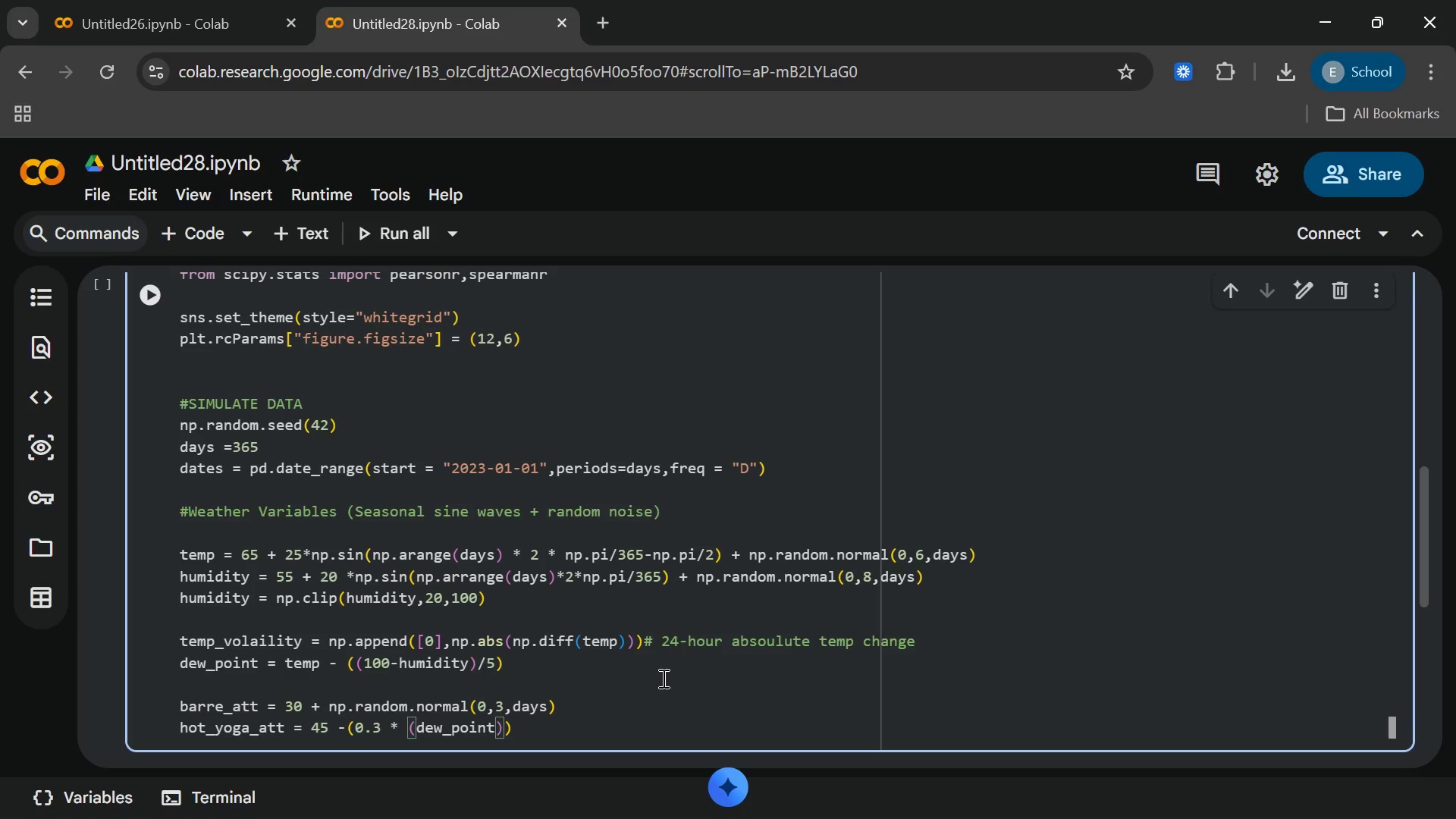 
type(>5)
key(Backspace)
type(65)
 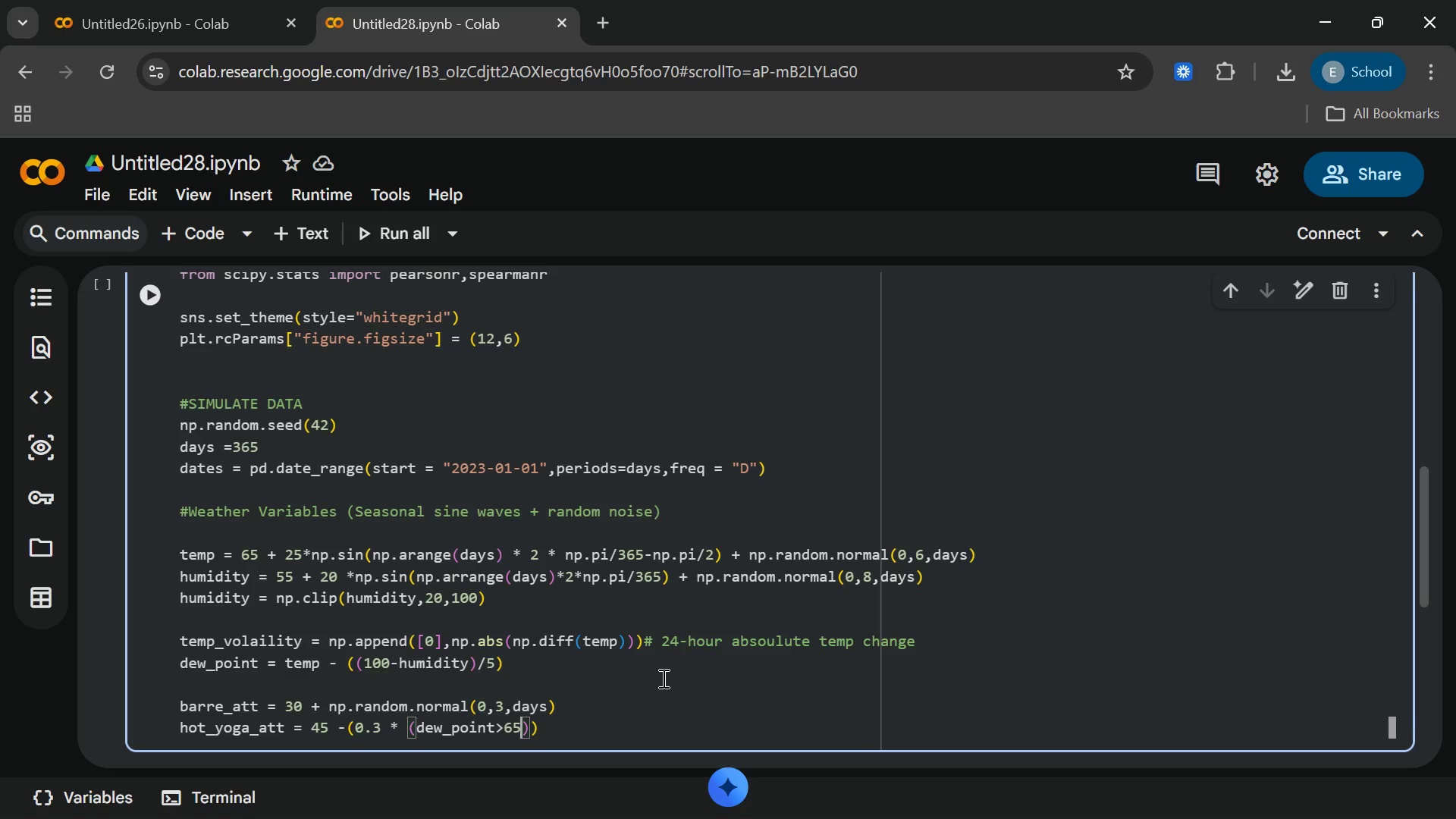 
wait(10.27)
 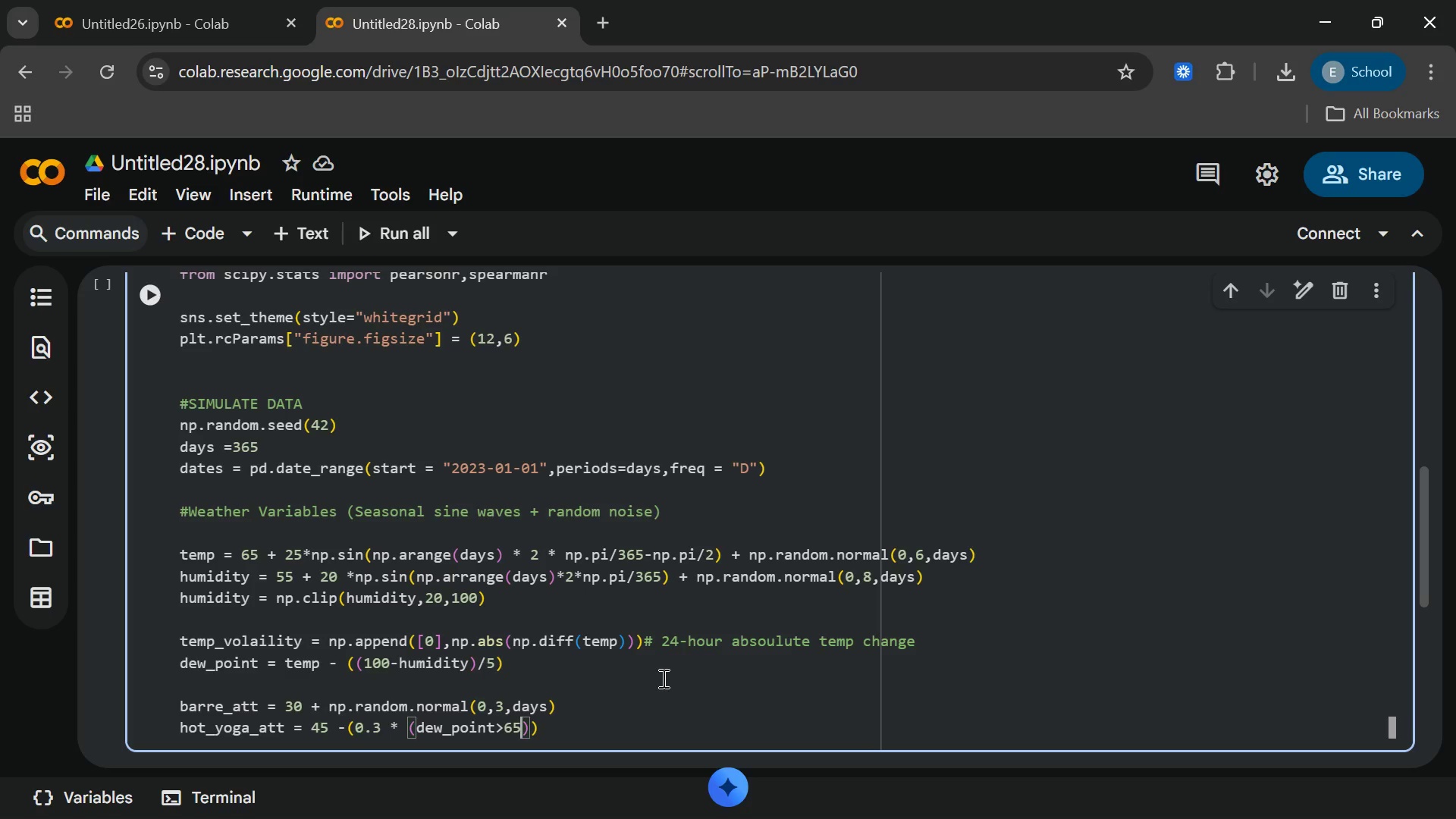 
key(ArrowRight)
 